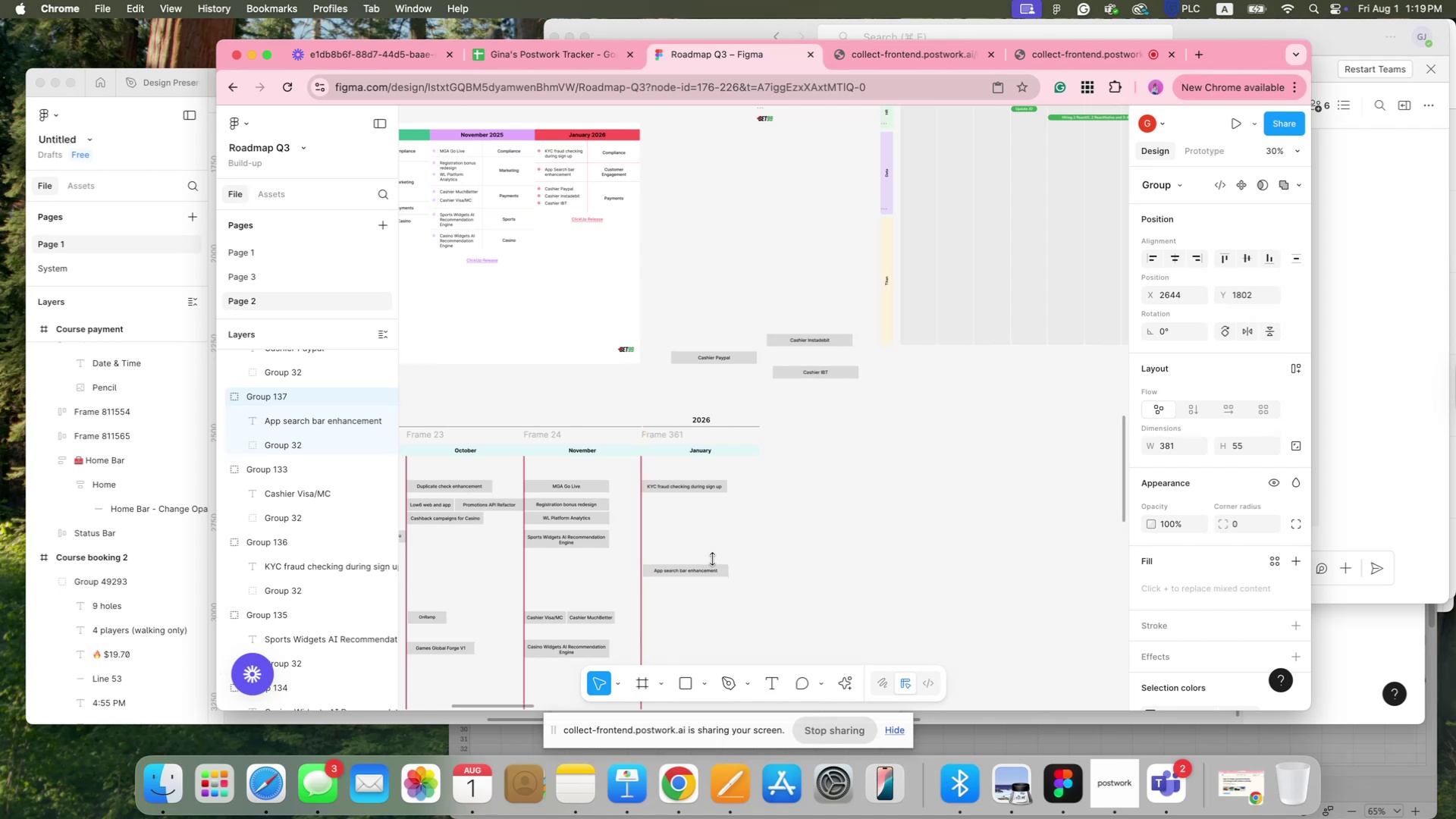 
hold_key(key=Space, duration=1.51)
 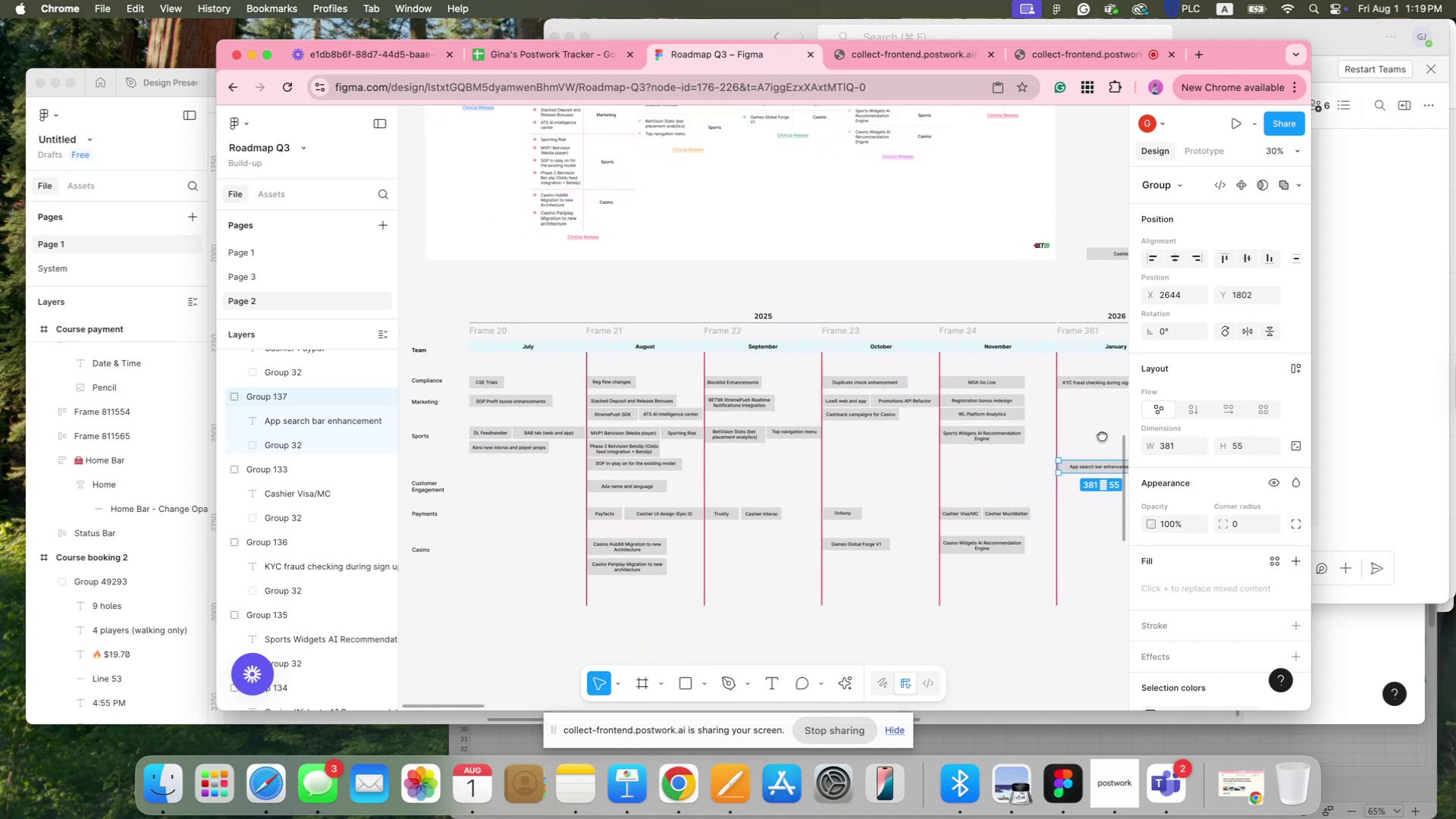 
left_click_drag(start_coordinate=[686, 539], to_coordinate=[1087, 439])
 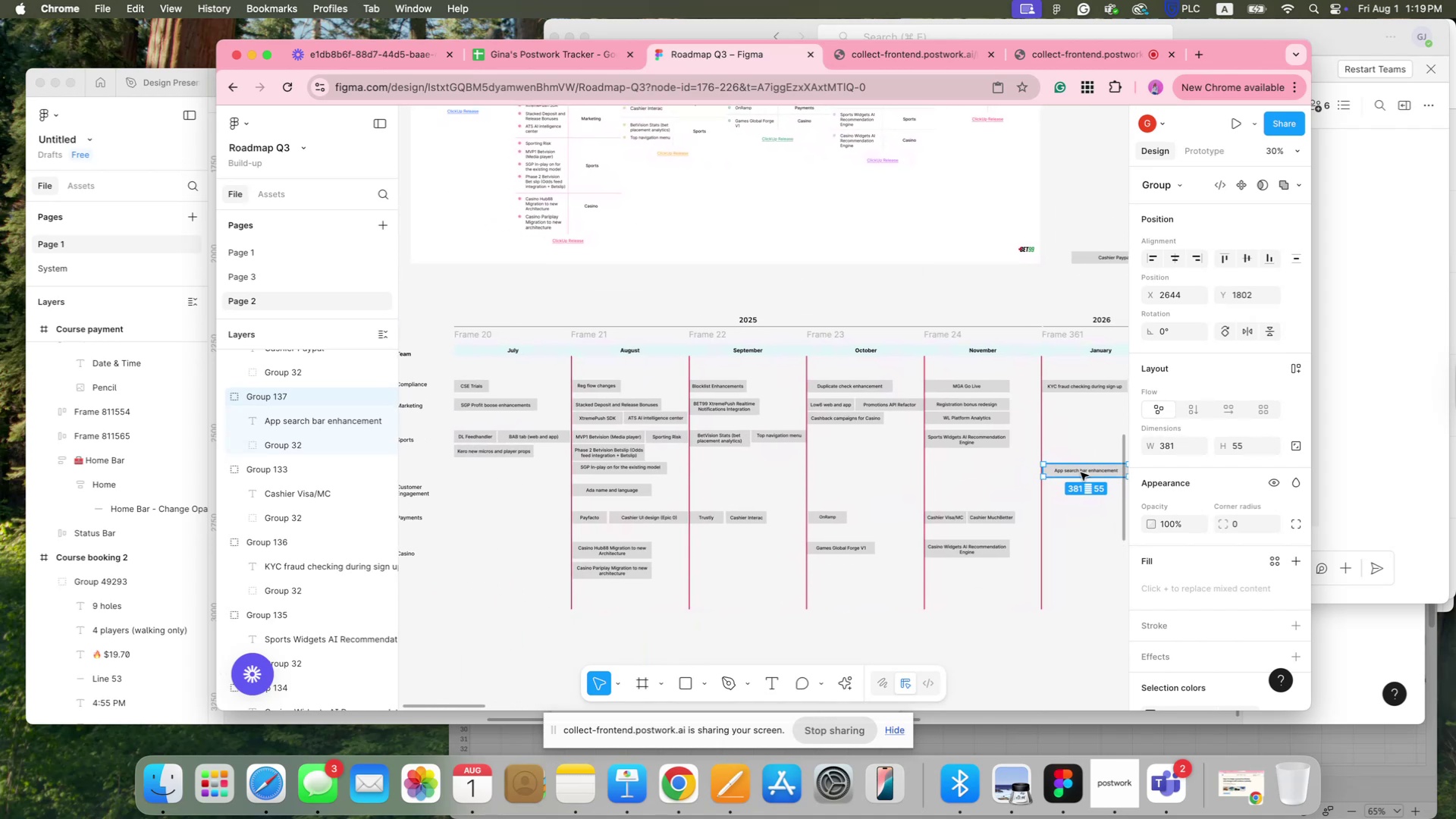 
hold_key(key=Space, duration=1.12)
 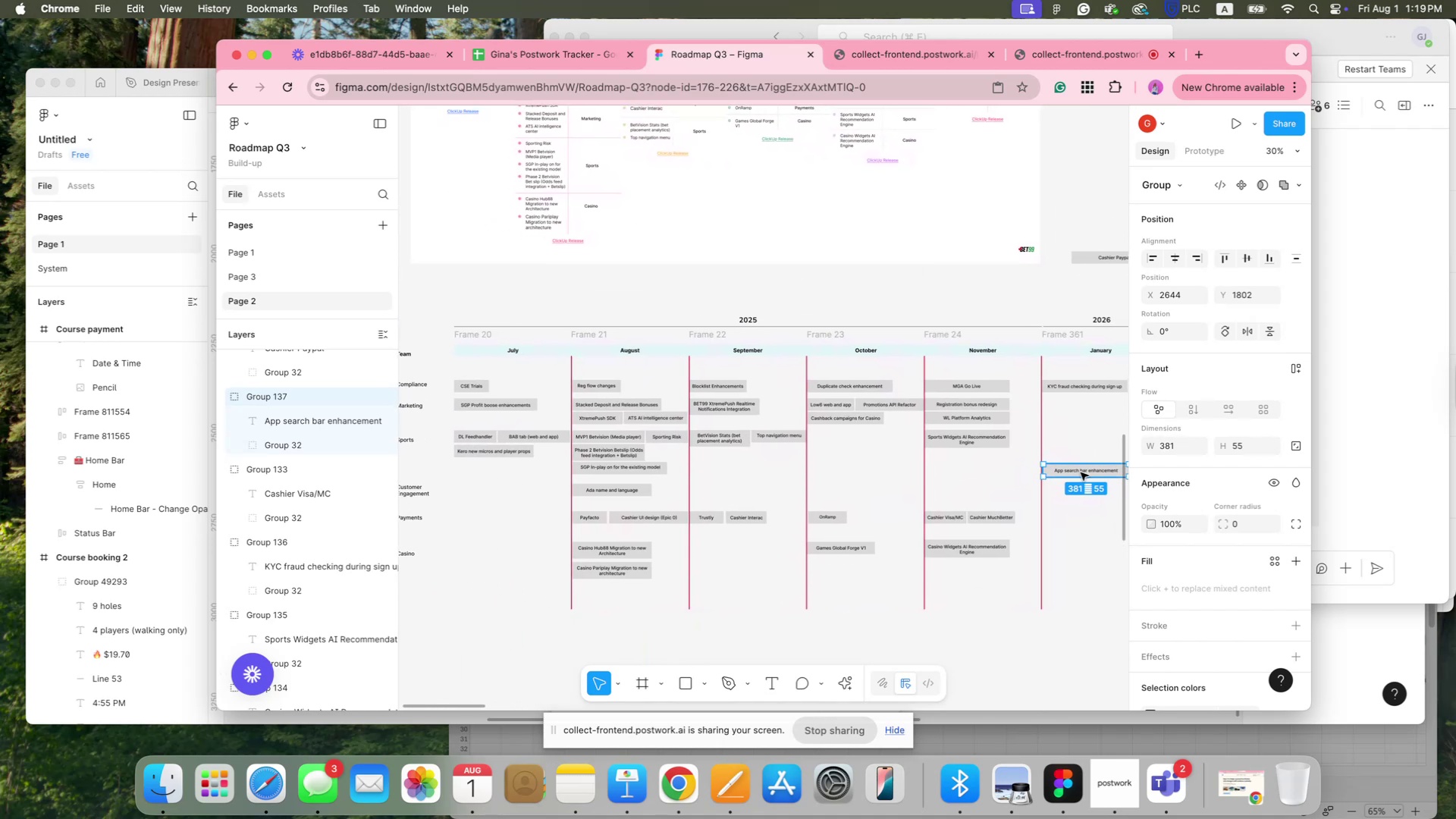 
left_click_drag(start_coordinate=[1081, 472], to_coordinate=[1078, 492])
 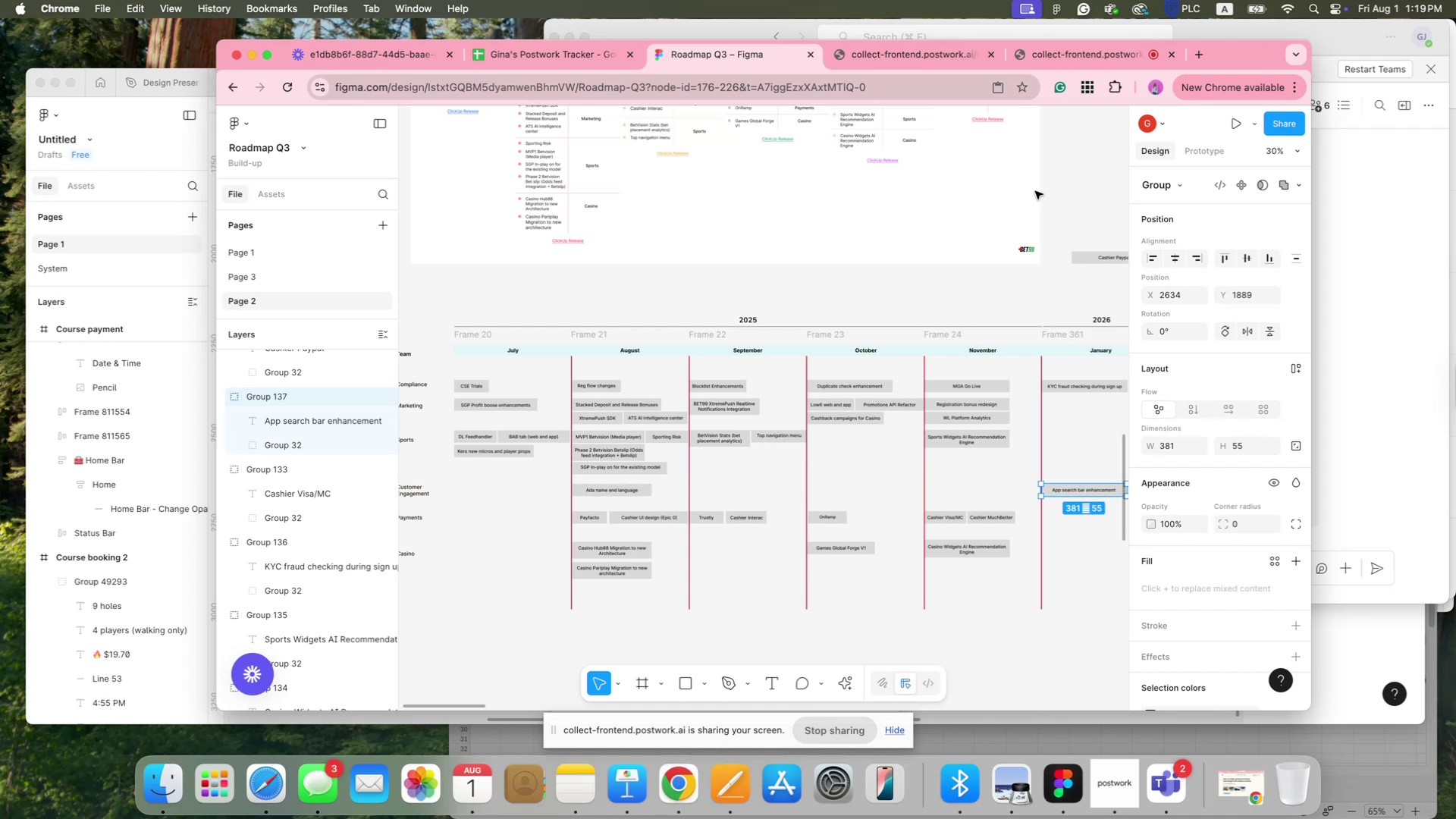 
left_click([1043, 190])
 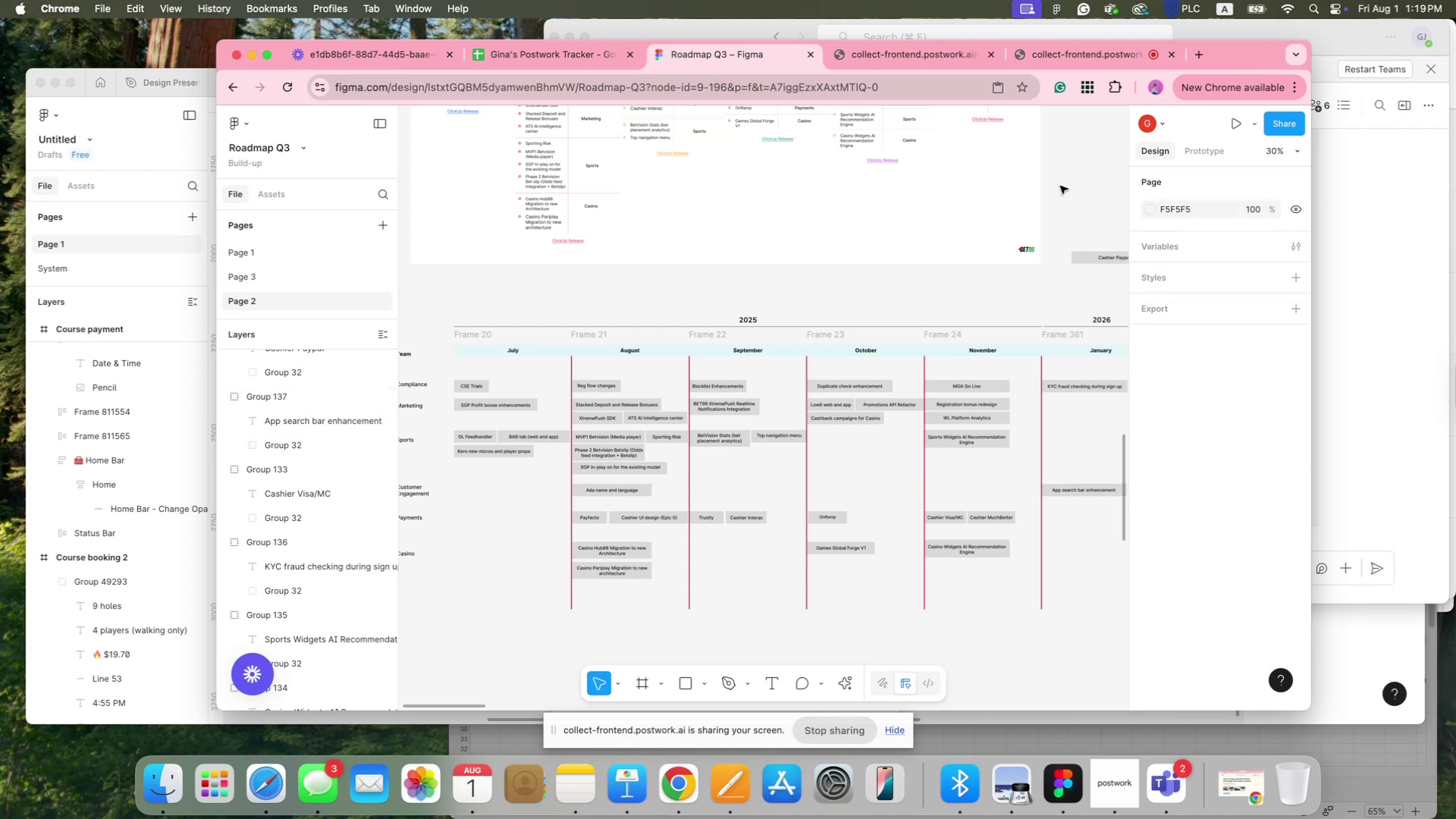 
hold_key(key=Space, duration=1.51)
 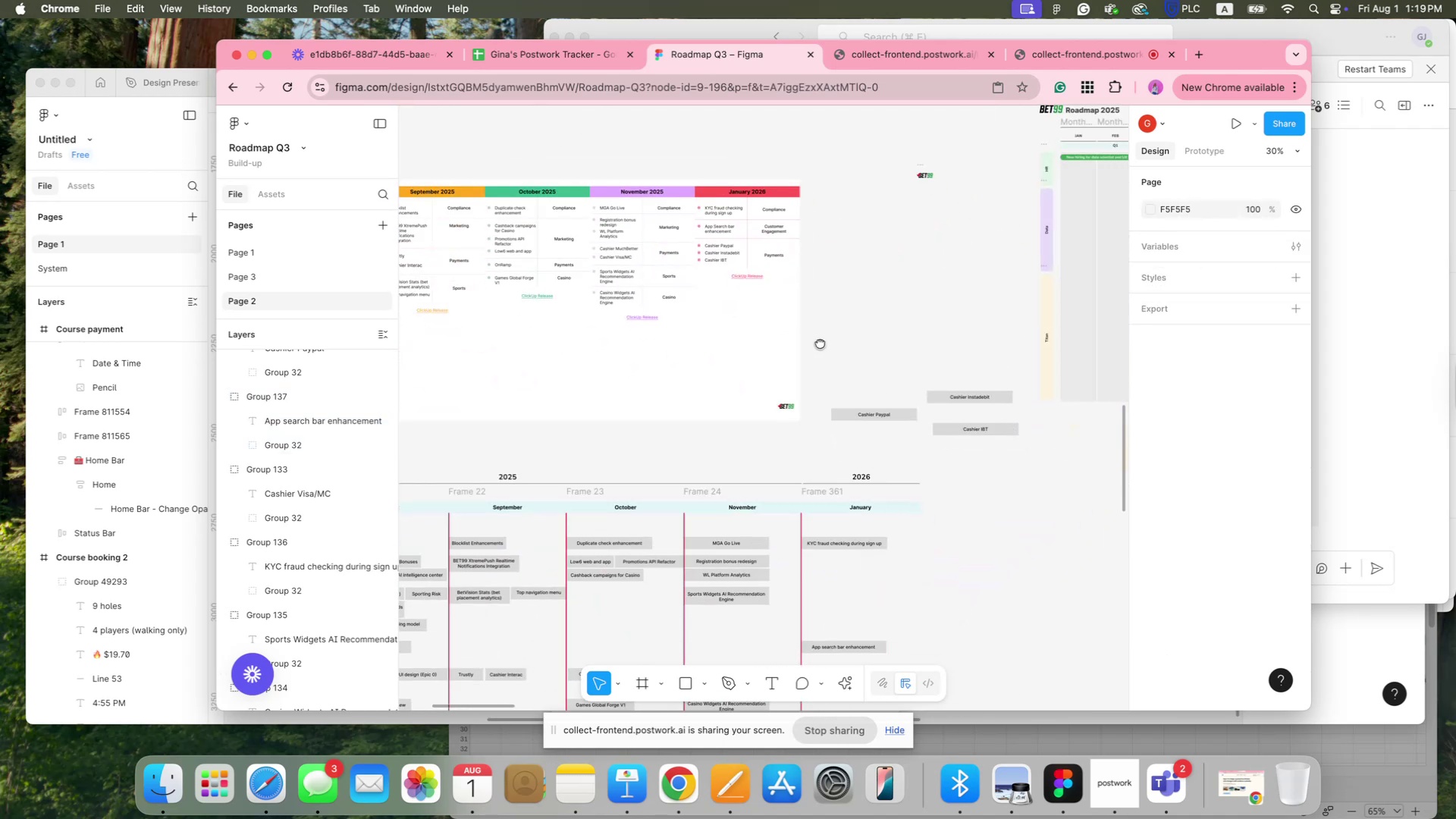 
left_click_drag(start_coordinate=[1060, 186], to_coordinate=[820, 343])
 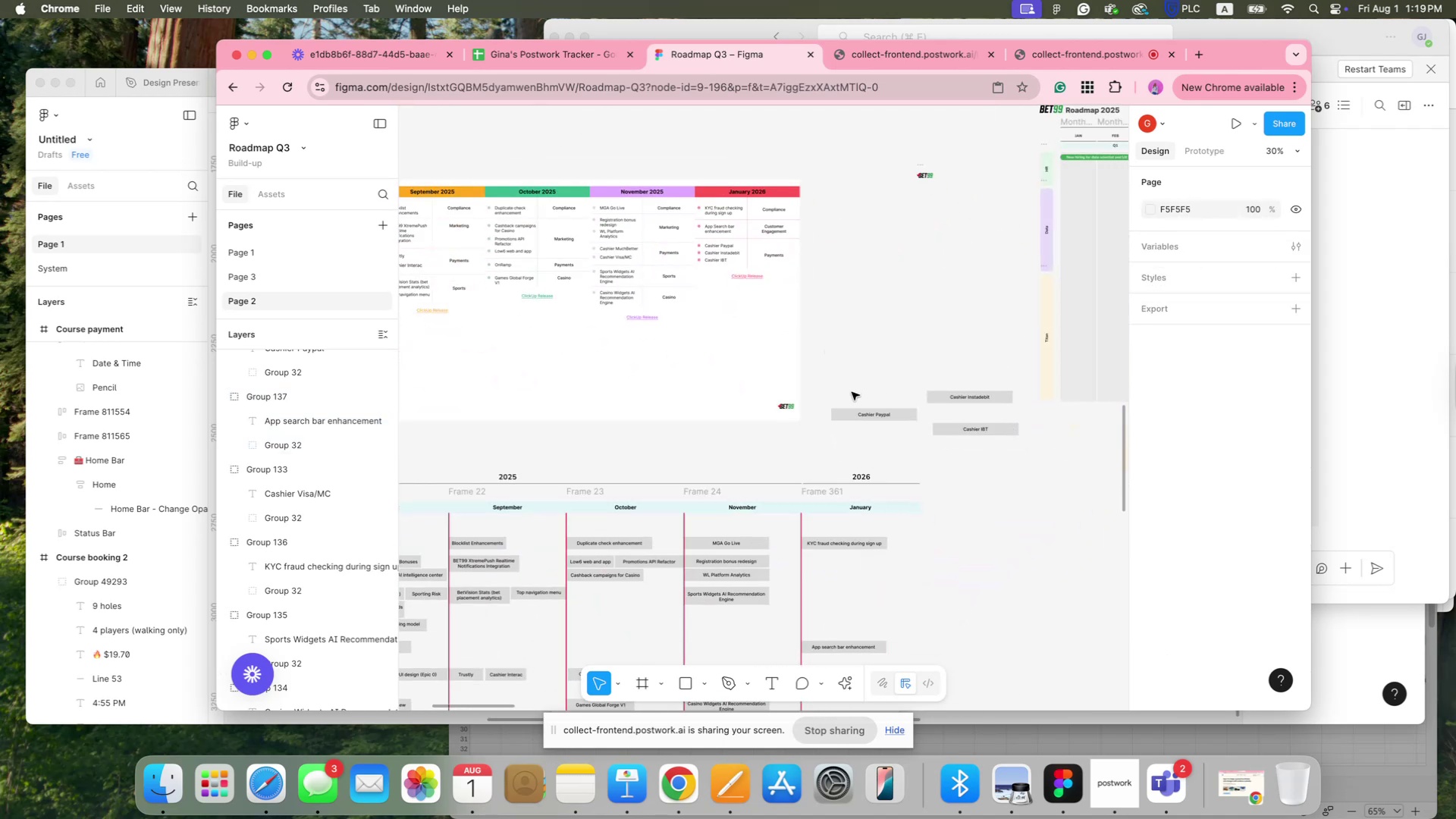 
hold_key(key=Space, duration=0.41)
 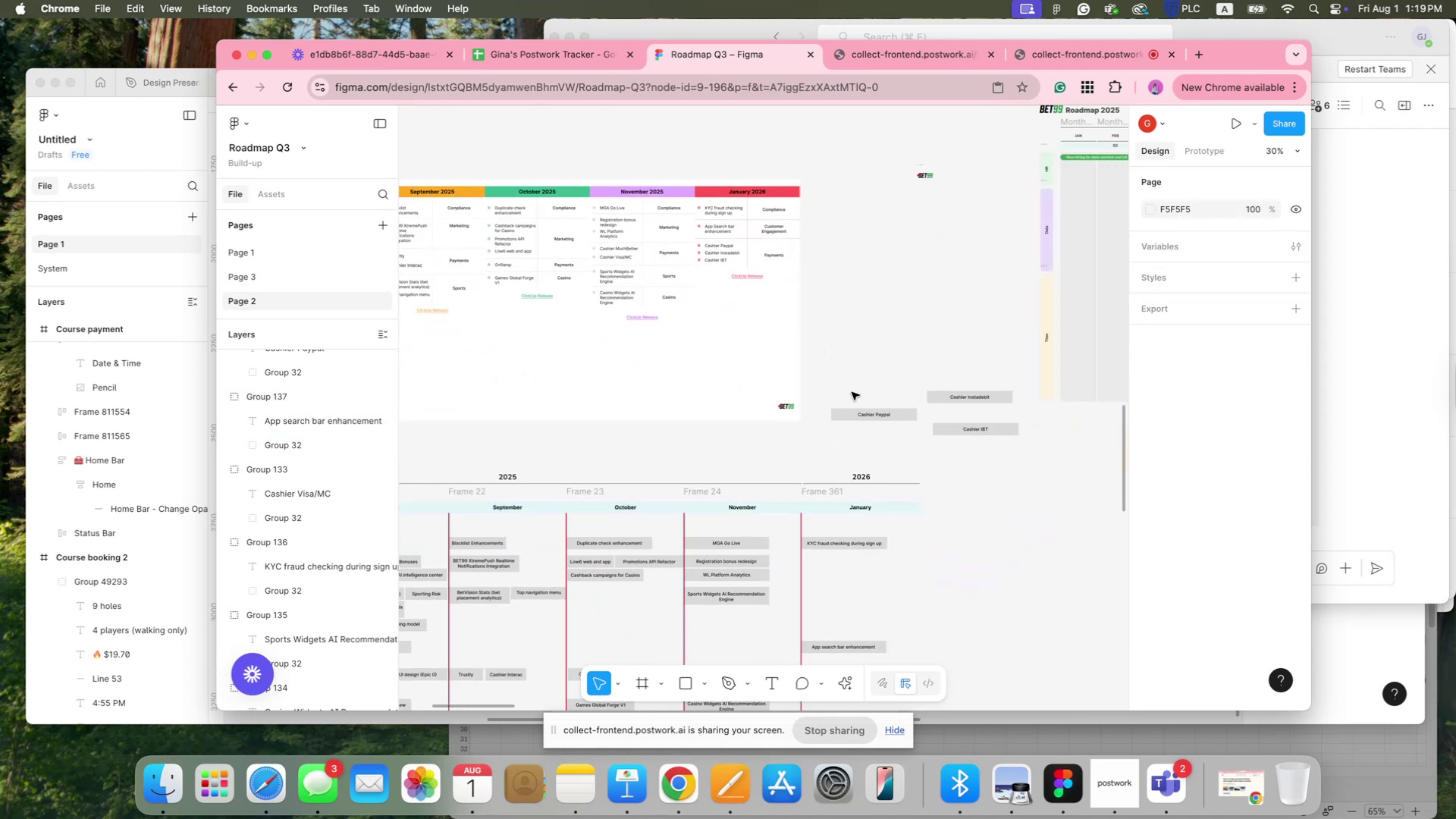 
left_click_drag(start_coordinate=[857, 378], to_coordinate=[1021, 465])
 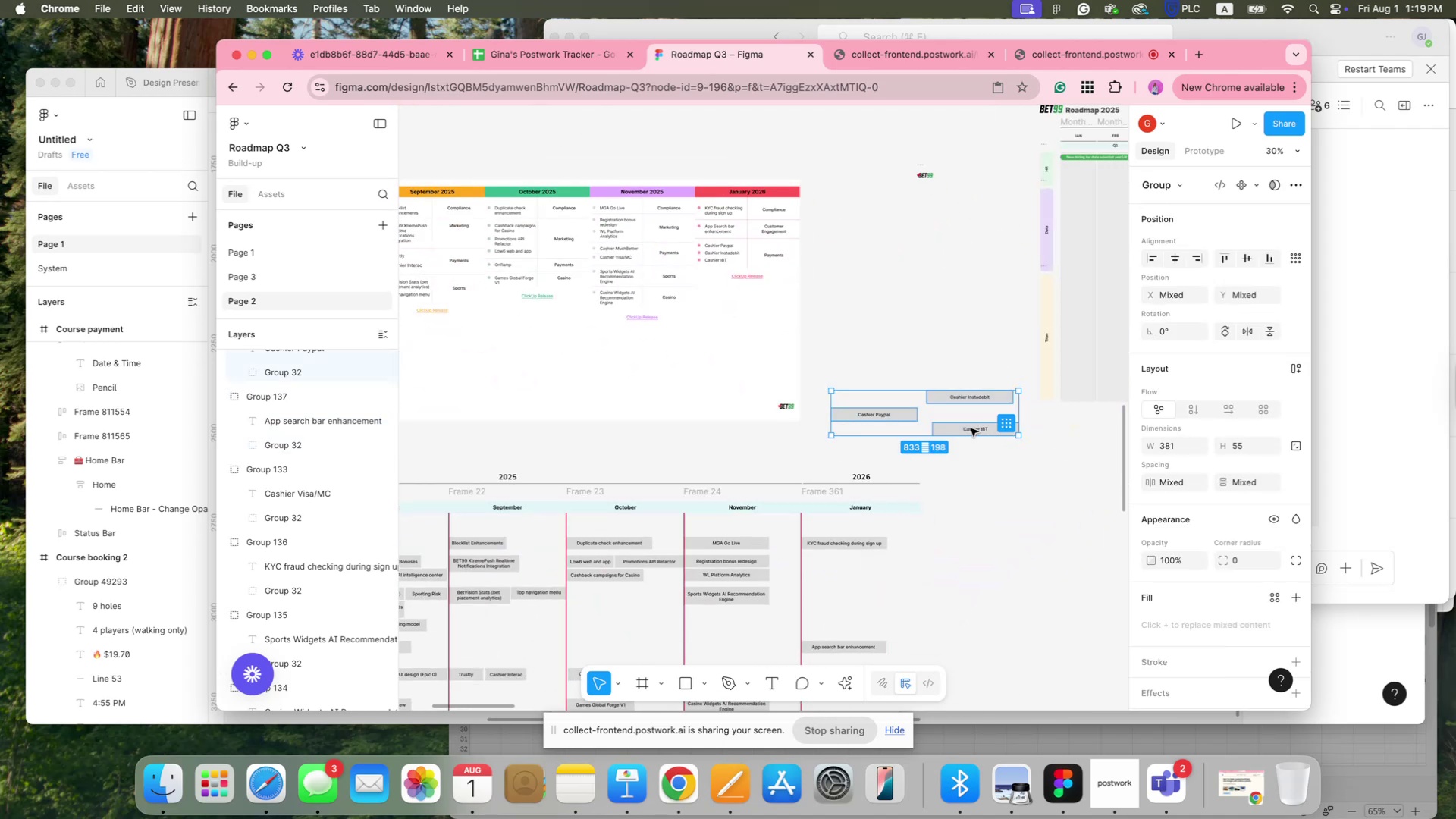 
left_click_drag(start_coordinate=[968, 428], to_coordinate=[1028, 526])
 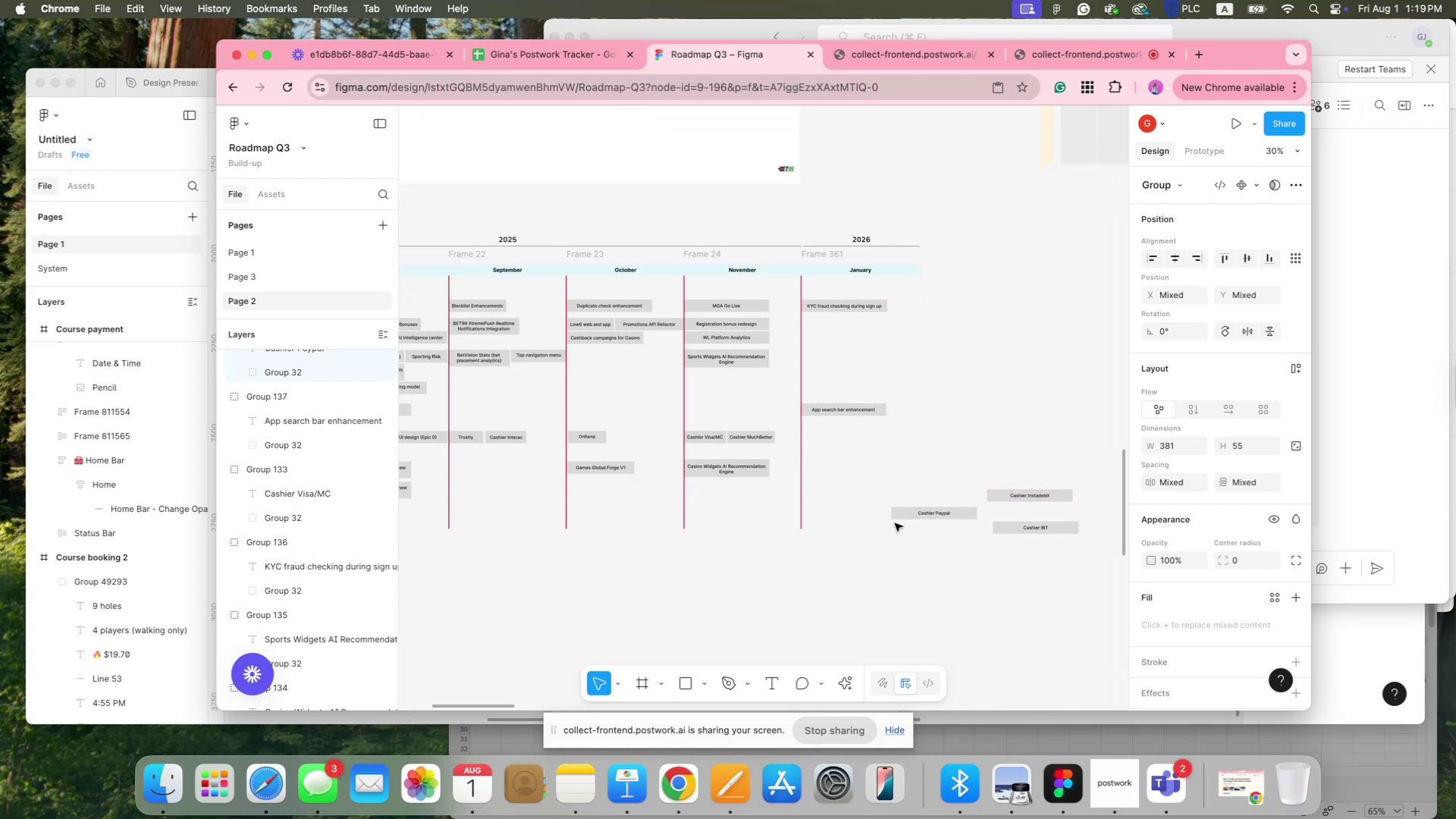 
hold_key(key=Space, duration=1.51)
 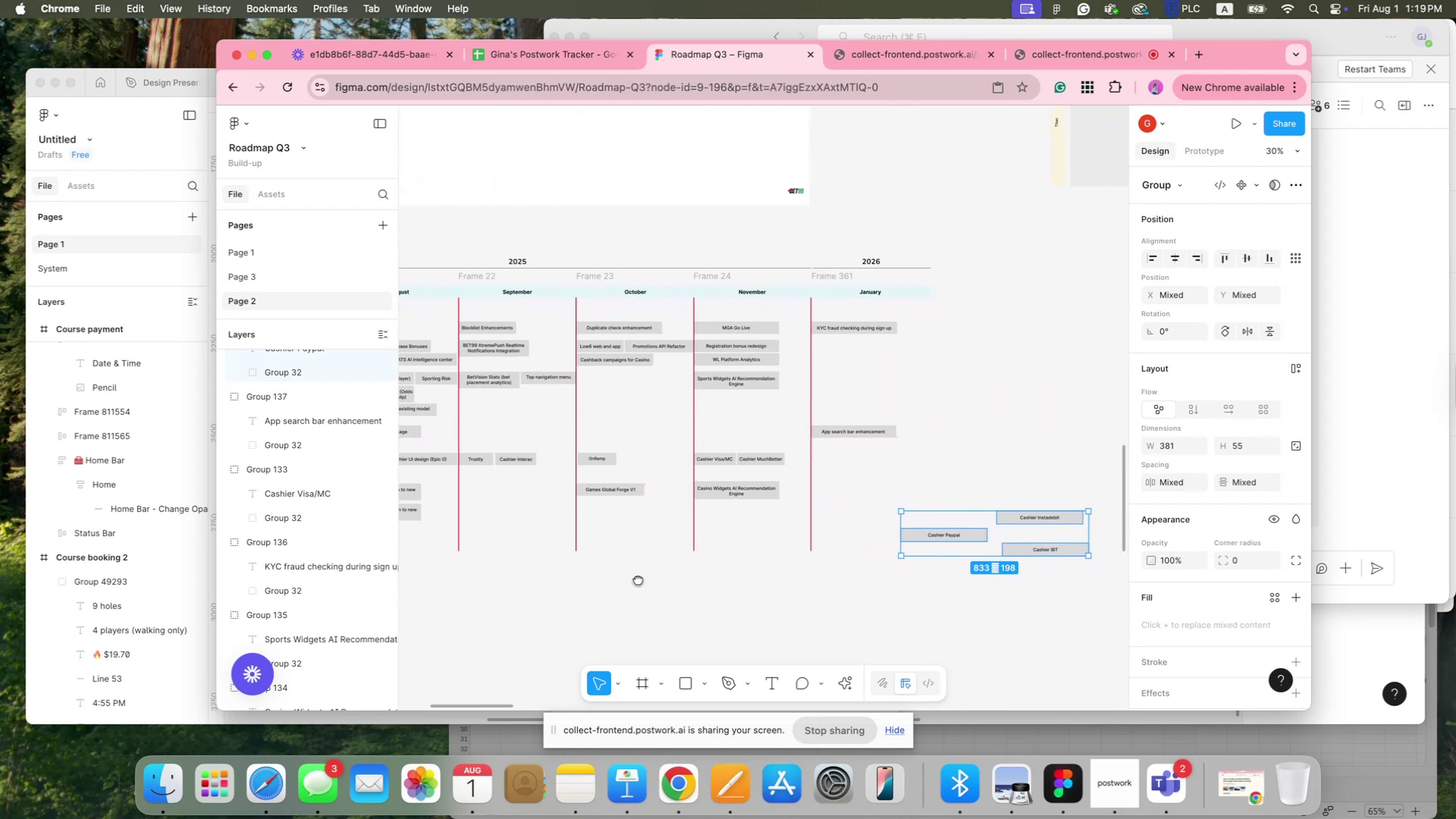 
left_click_drag(start_coordinate=[628, 557], to_coordinate=[638, 579])
 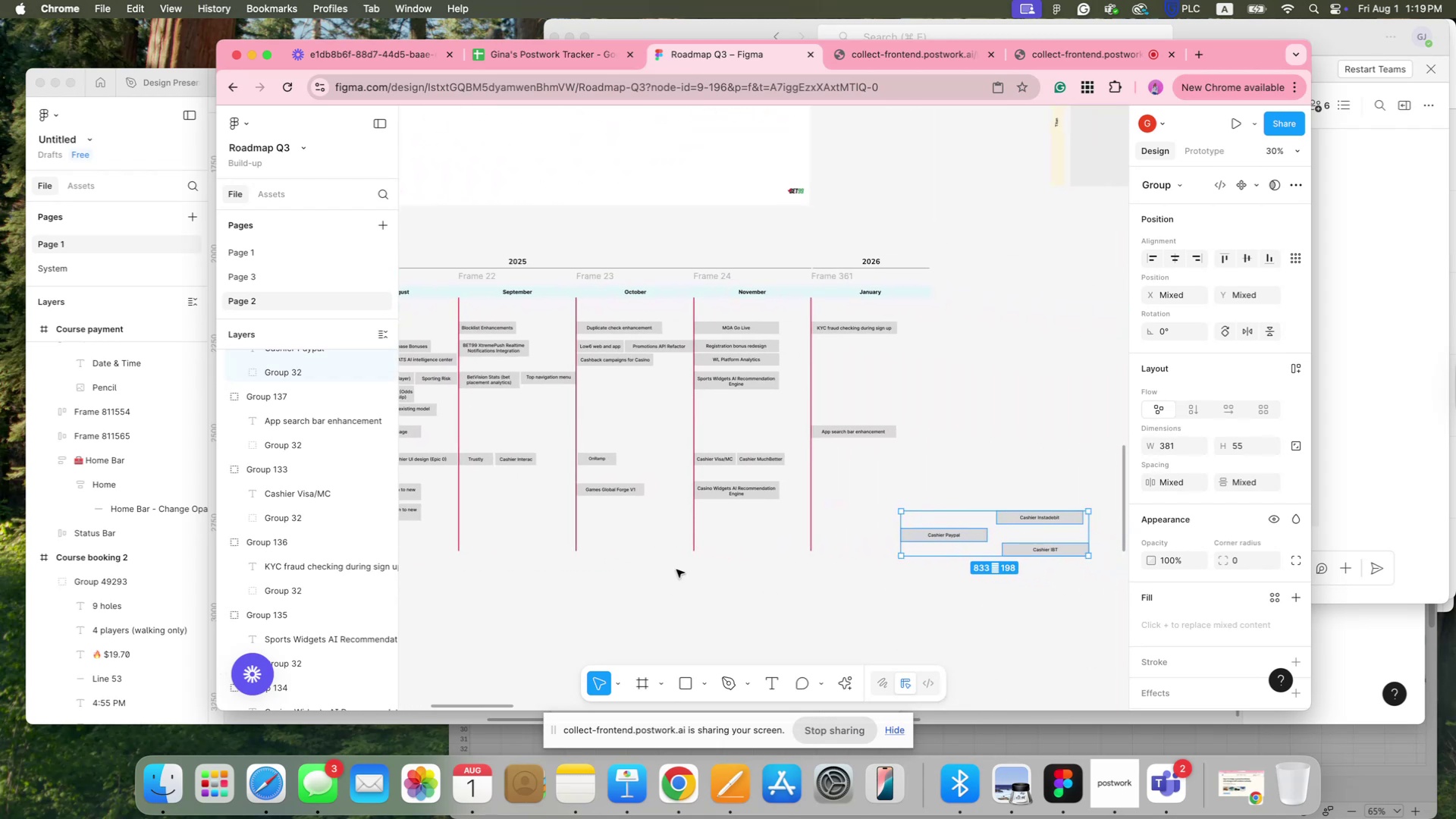 
hold_key(key=Space, duration=0.97)
 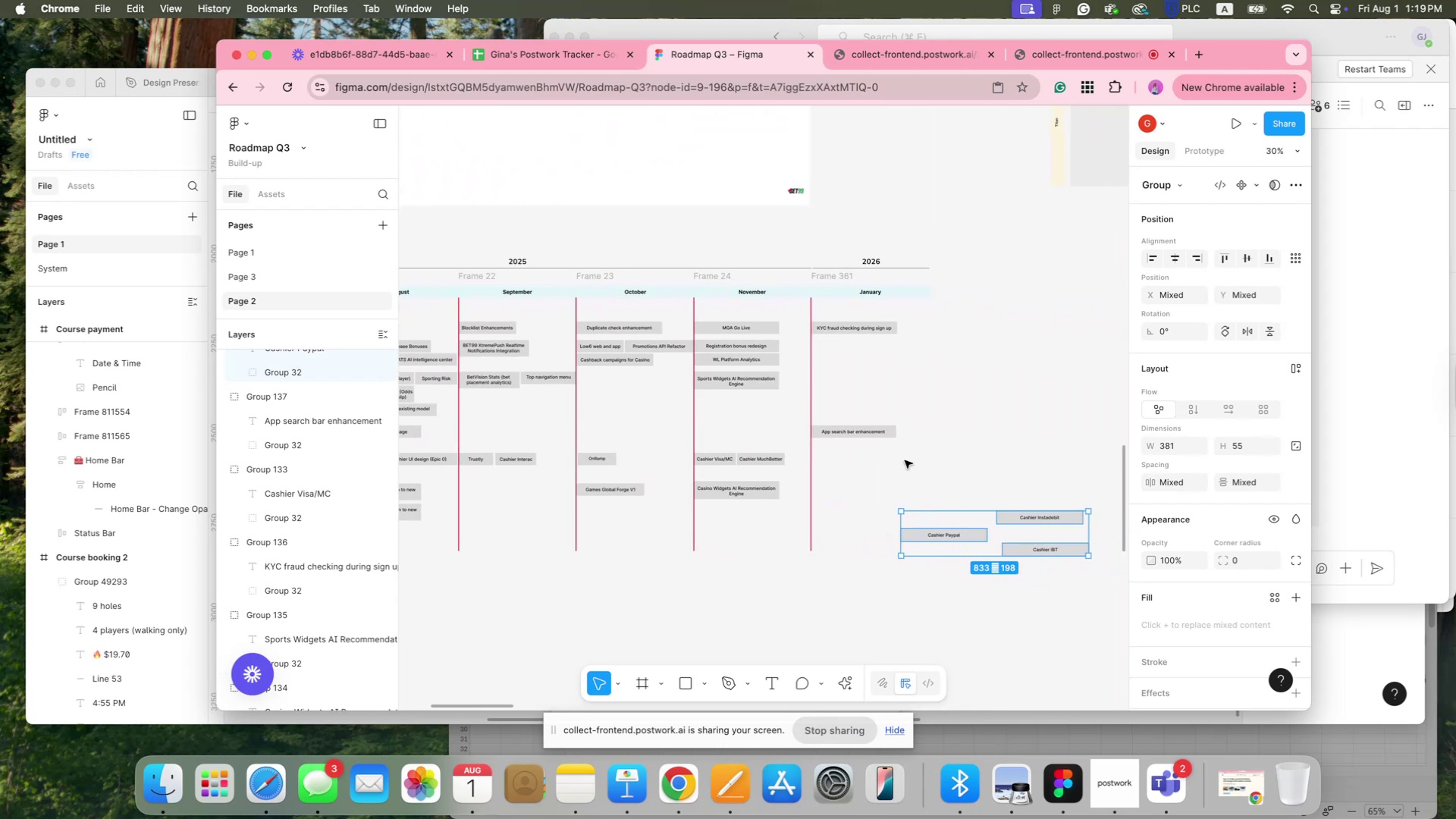 
hold_key(key=CommandLeft, duration=0.9)
scroll: coordinate [891, 471], scroll_direction: down, amount: 6.0
 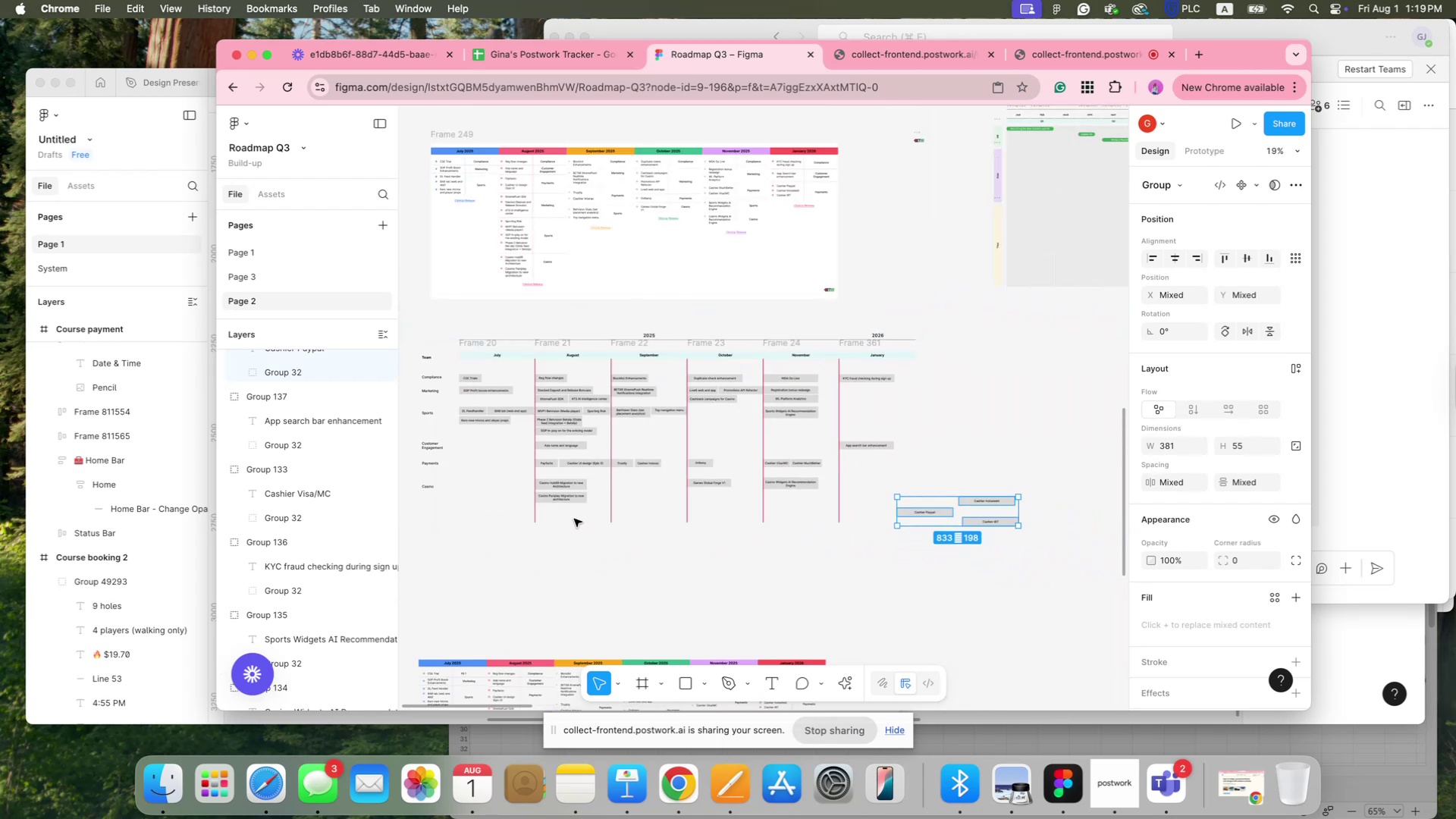 
wait(5.41)
 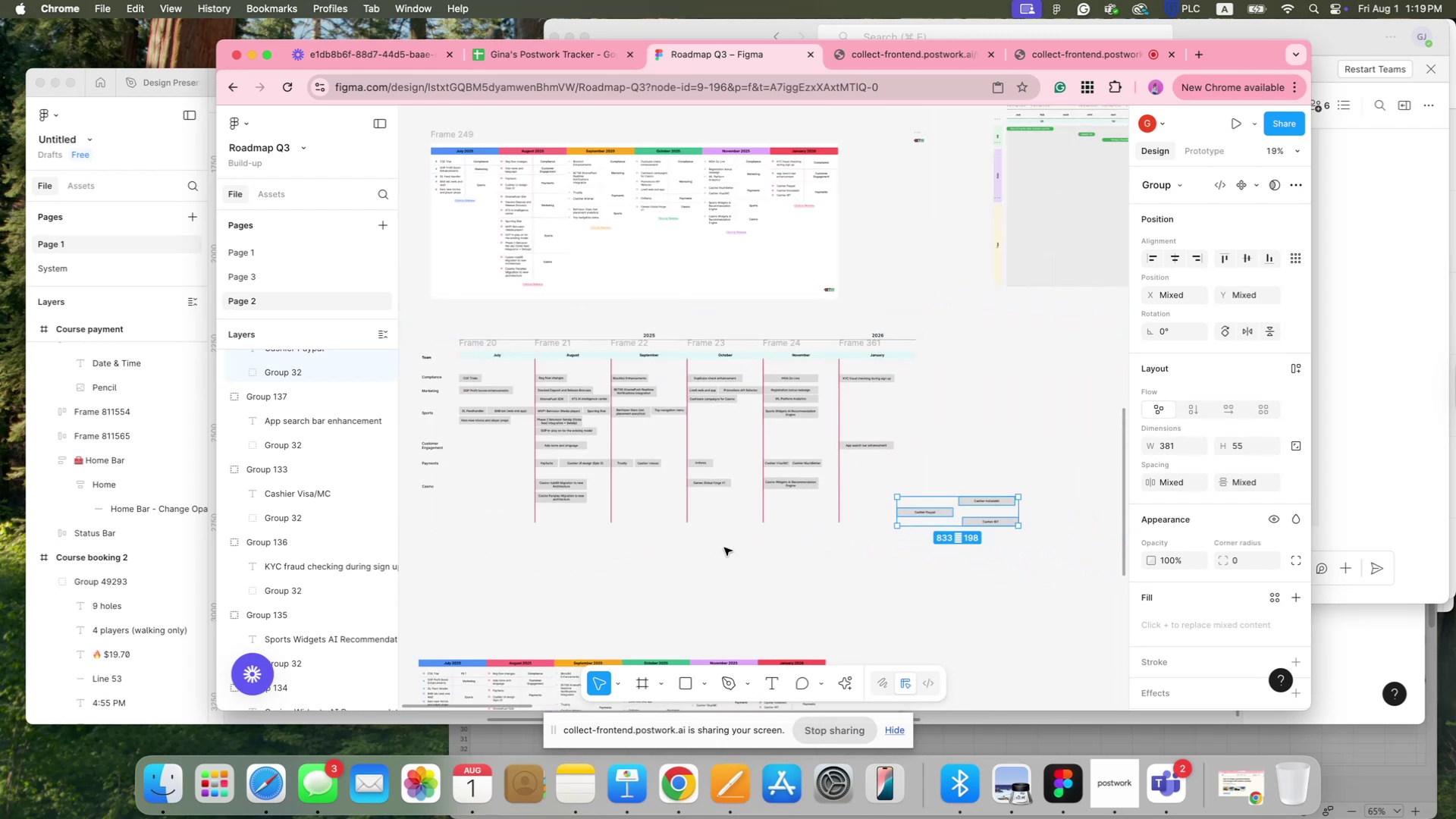 
left_click([568, 486])
 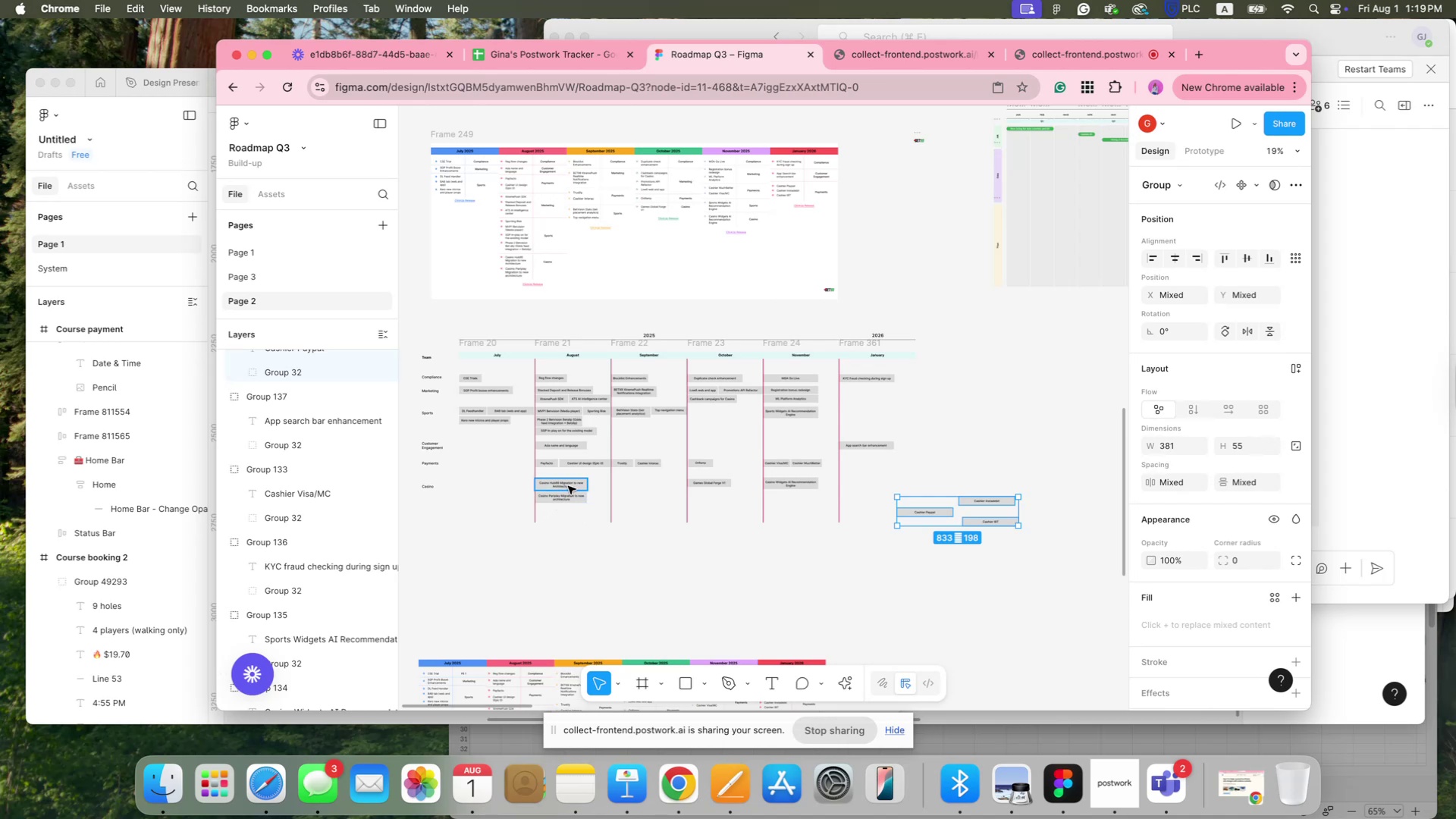 
hold_key(key=ShiftLeft, duration=1.53)
left_click([575, 497])
 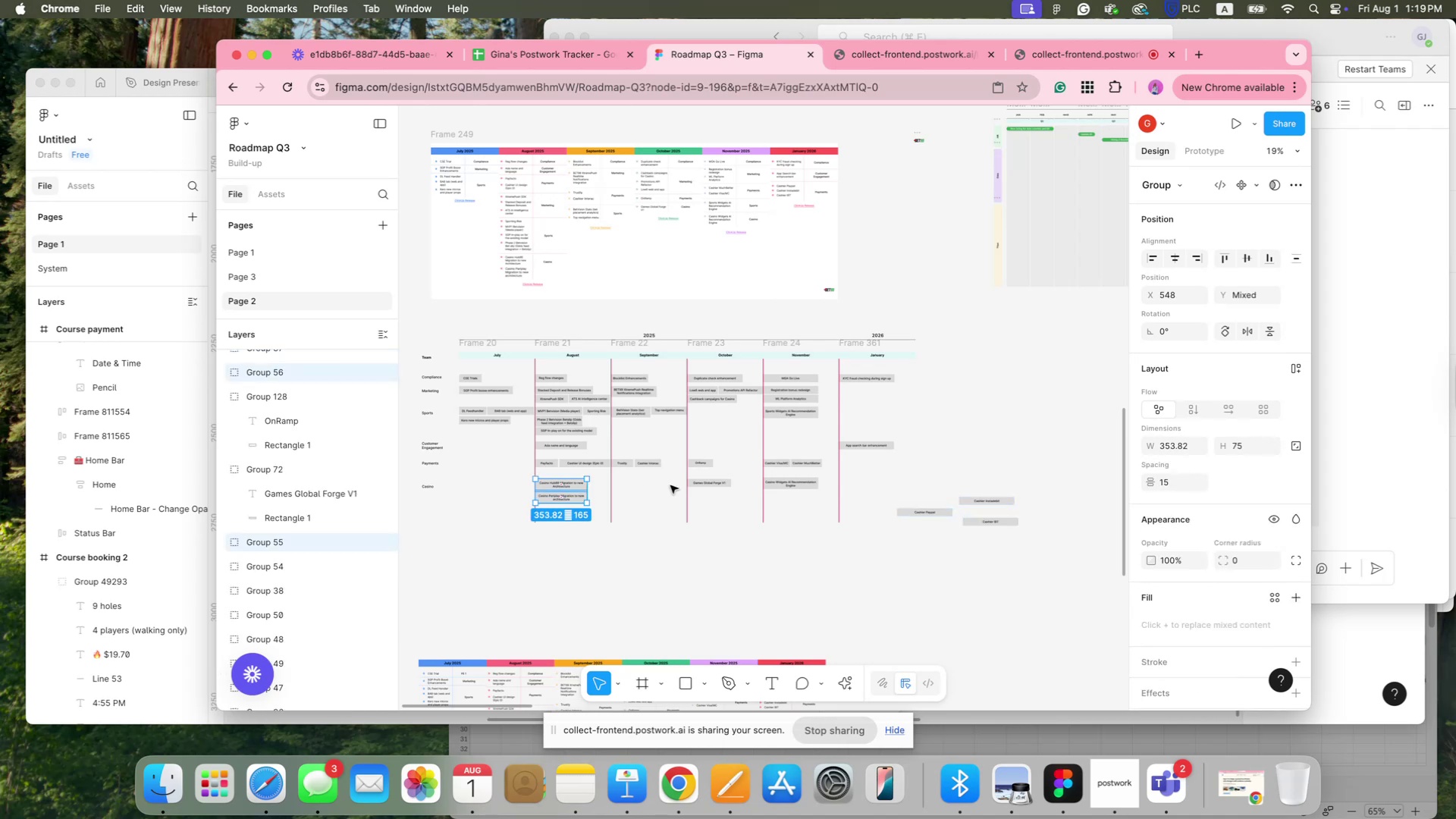 
hold_key(key=ShiftLeft, duration=1.35)
left_click([729, 485])
 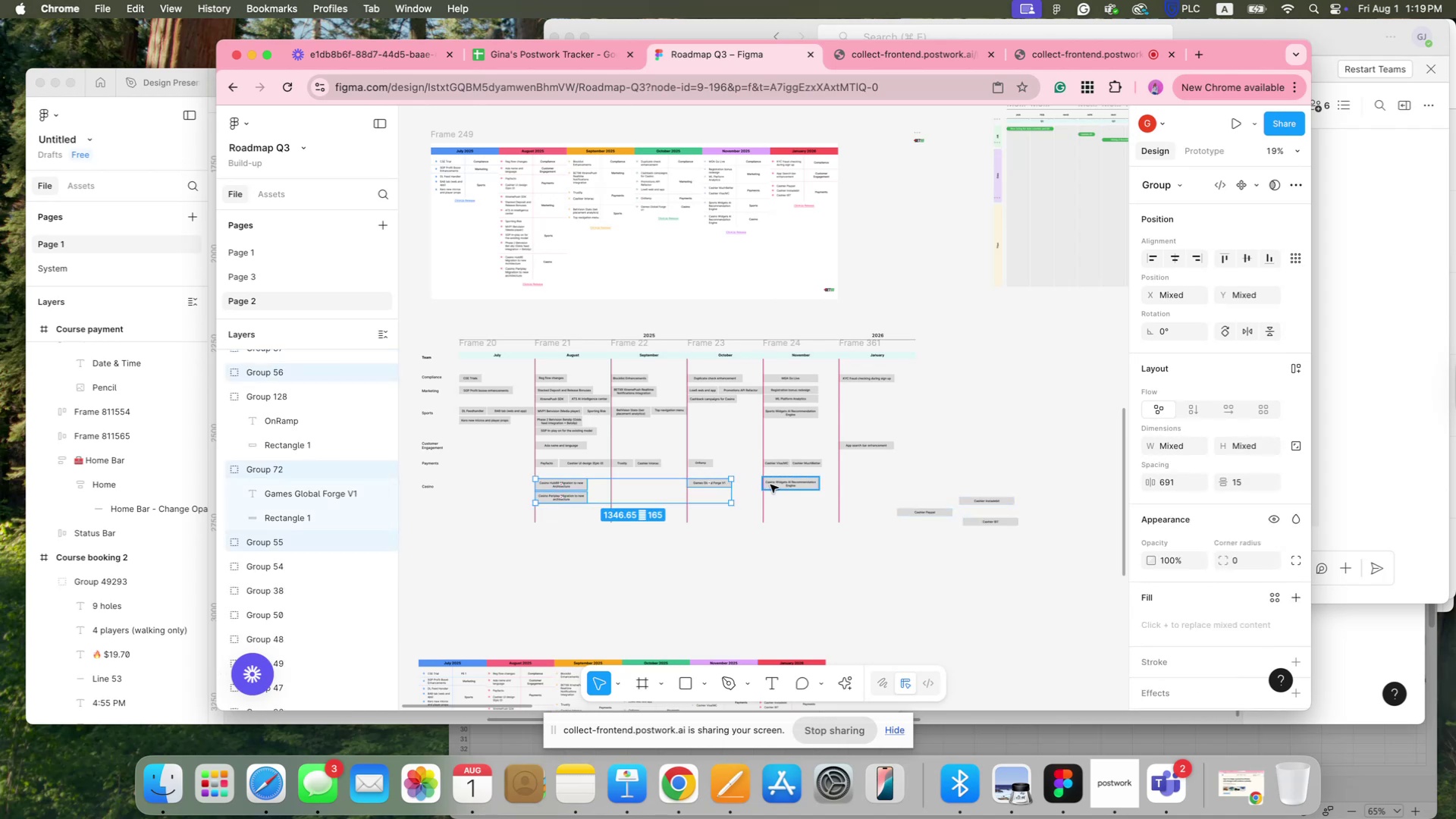 
left_click([773, 484])
 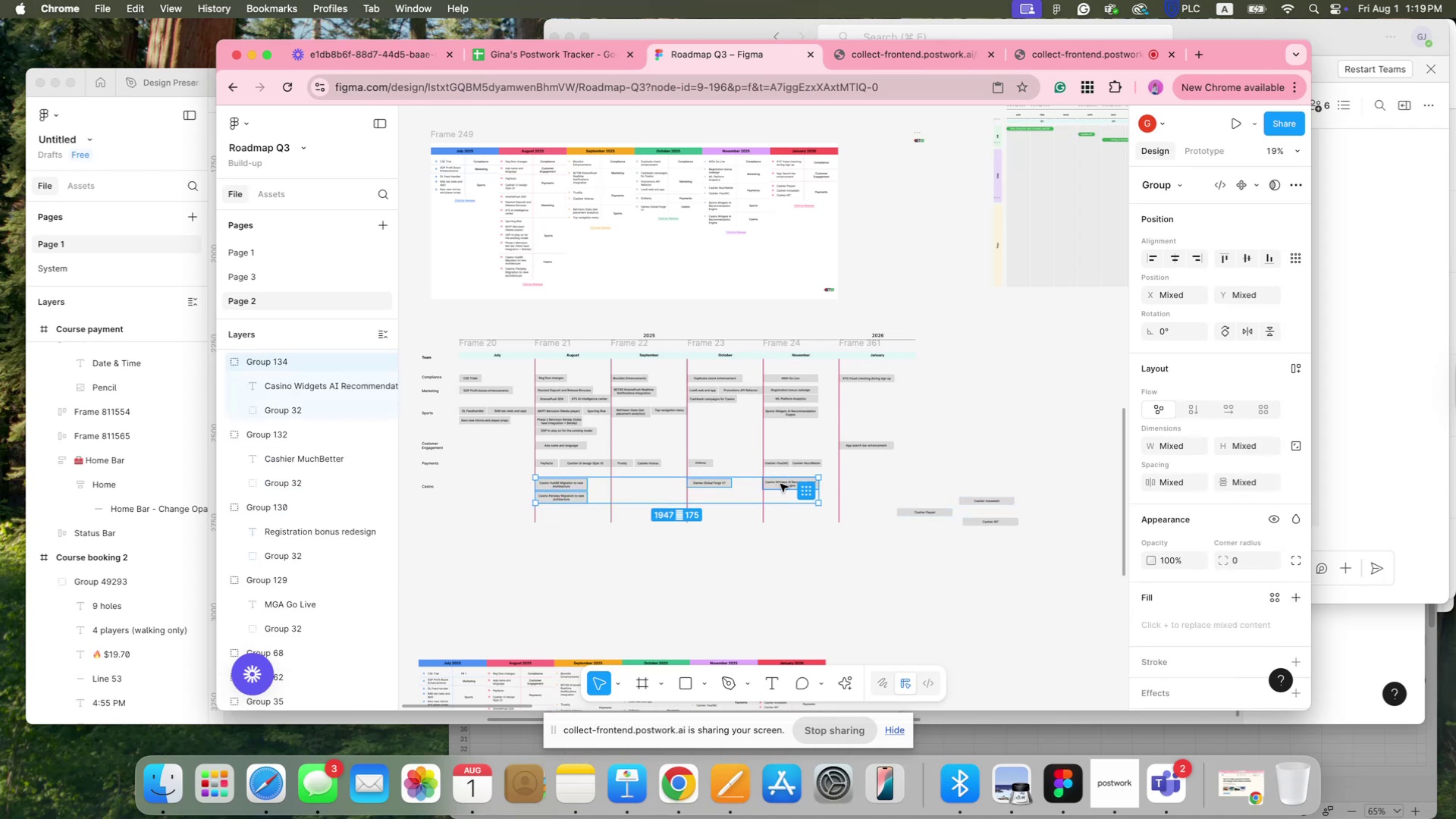 
left_click_drag(start_coordinate=[780, 484], to_coordinate=[780, 491])
 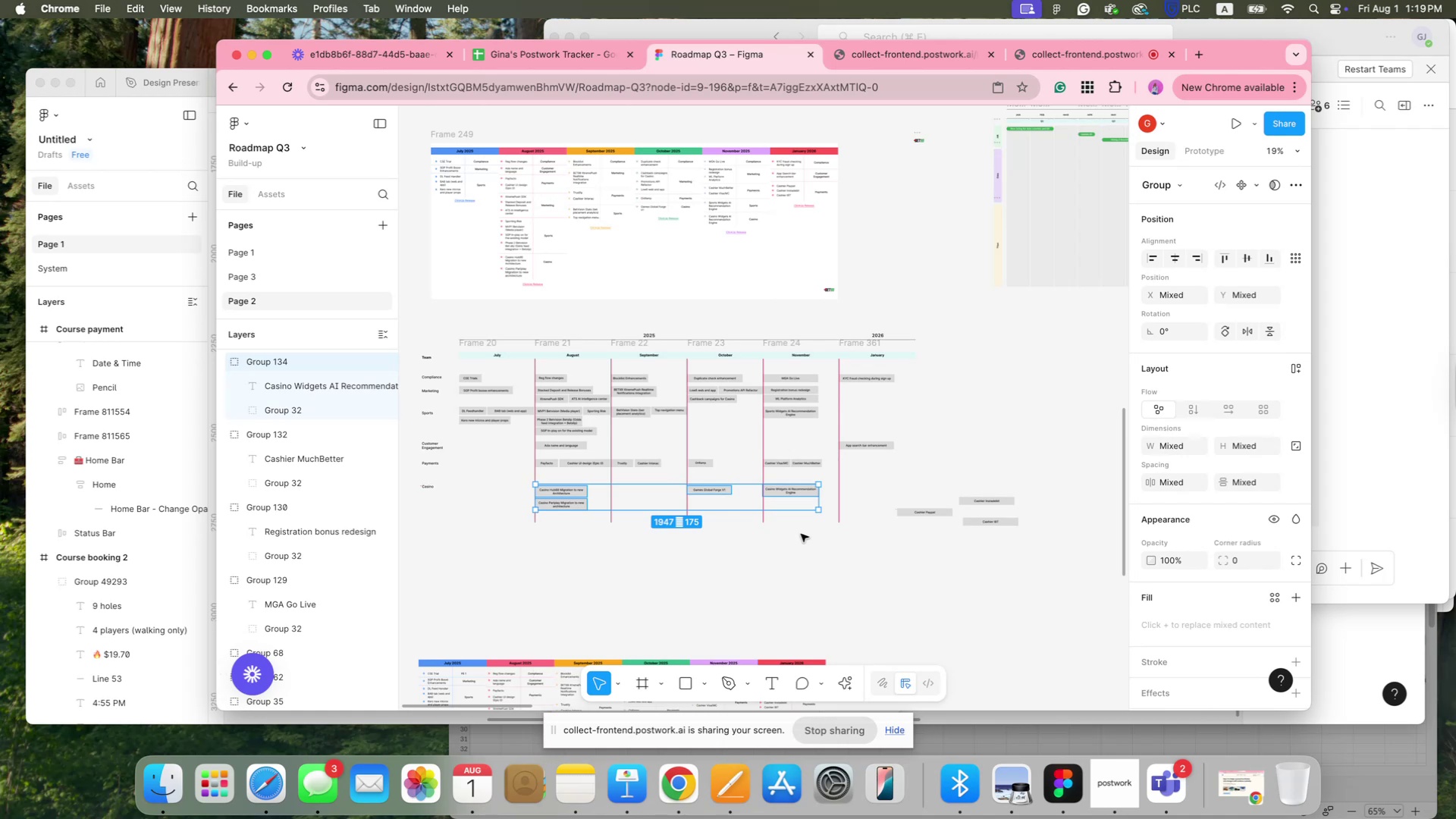 
key(ArrowRight)
 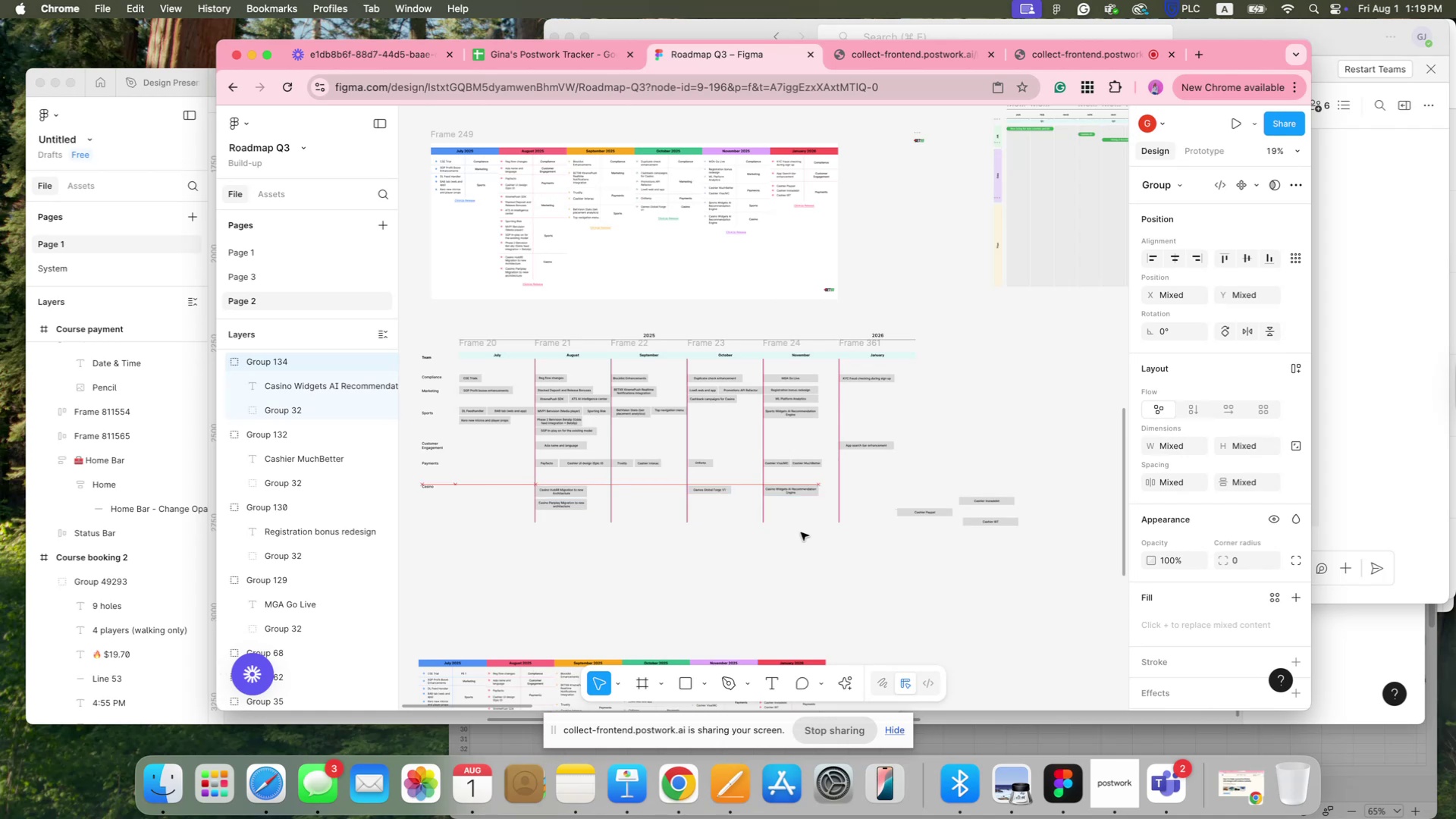 
key(ArrowRight)
 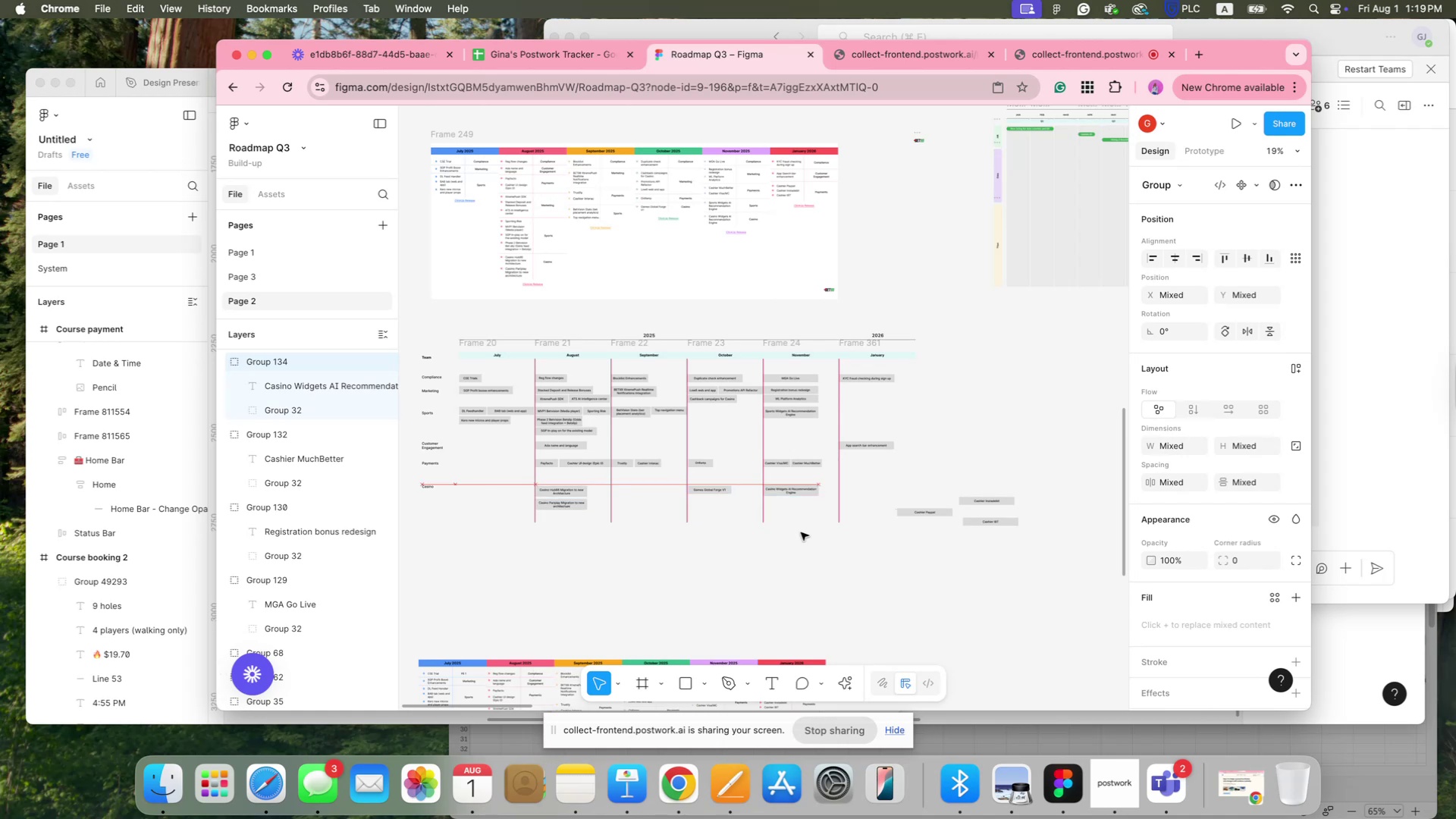 
key(ArrowRight)
 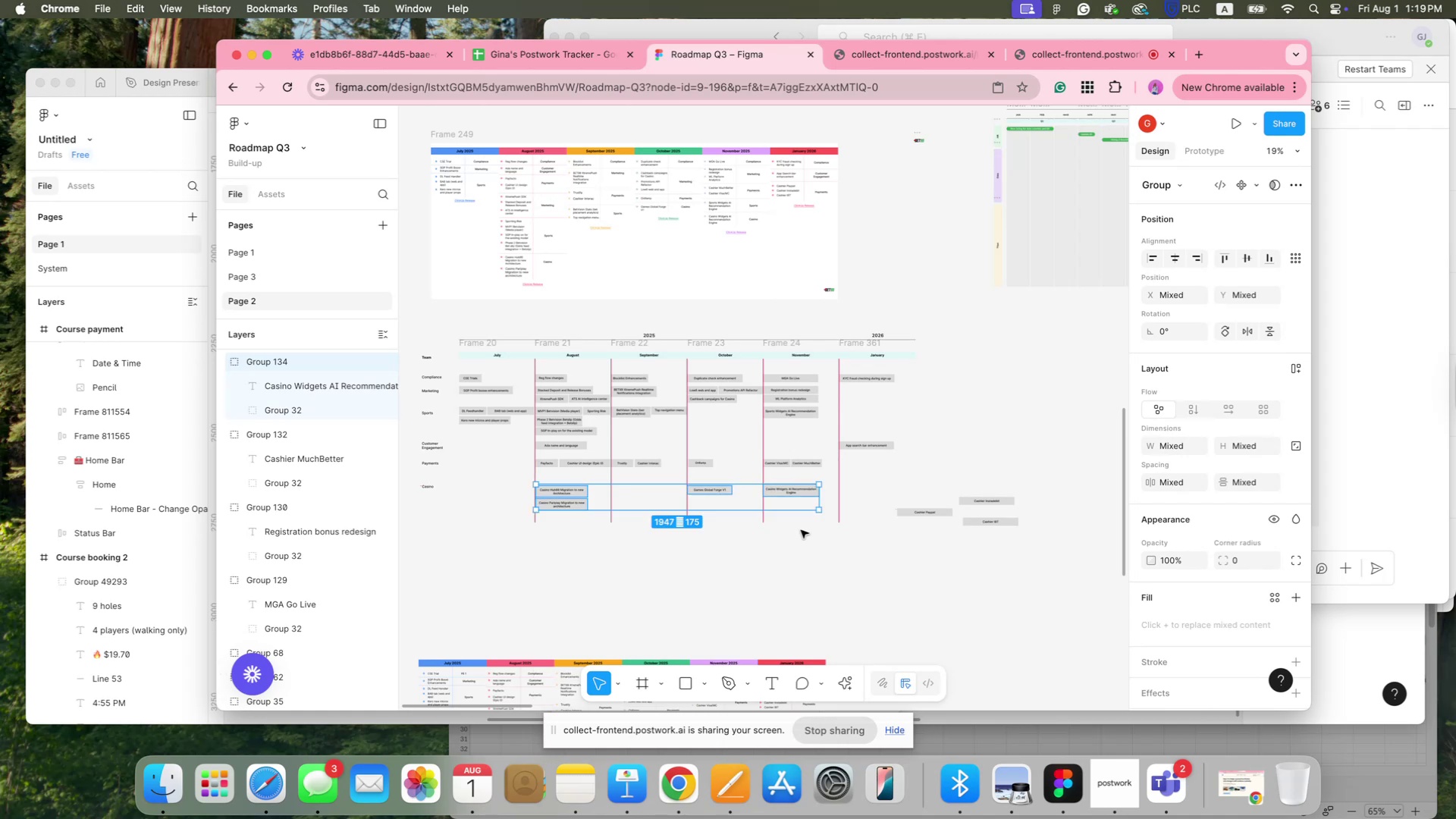 
hold_key(key=Space, duration=1.28)
 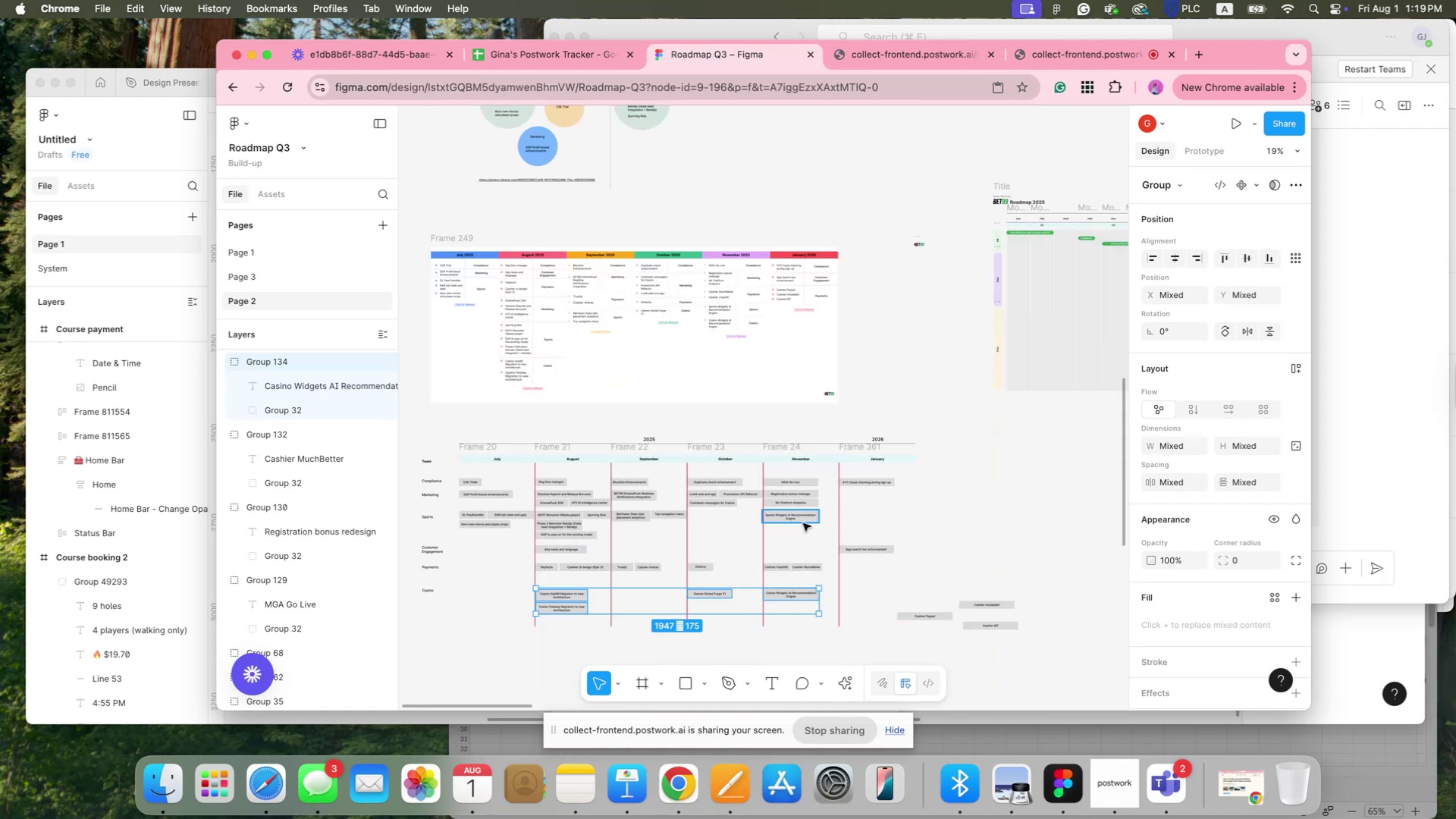 
scroll: coordinate [803, 522], scroll_direction: up, amount: 15.0
 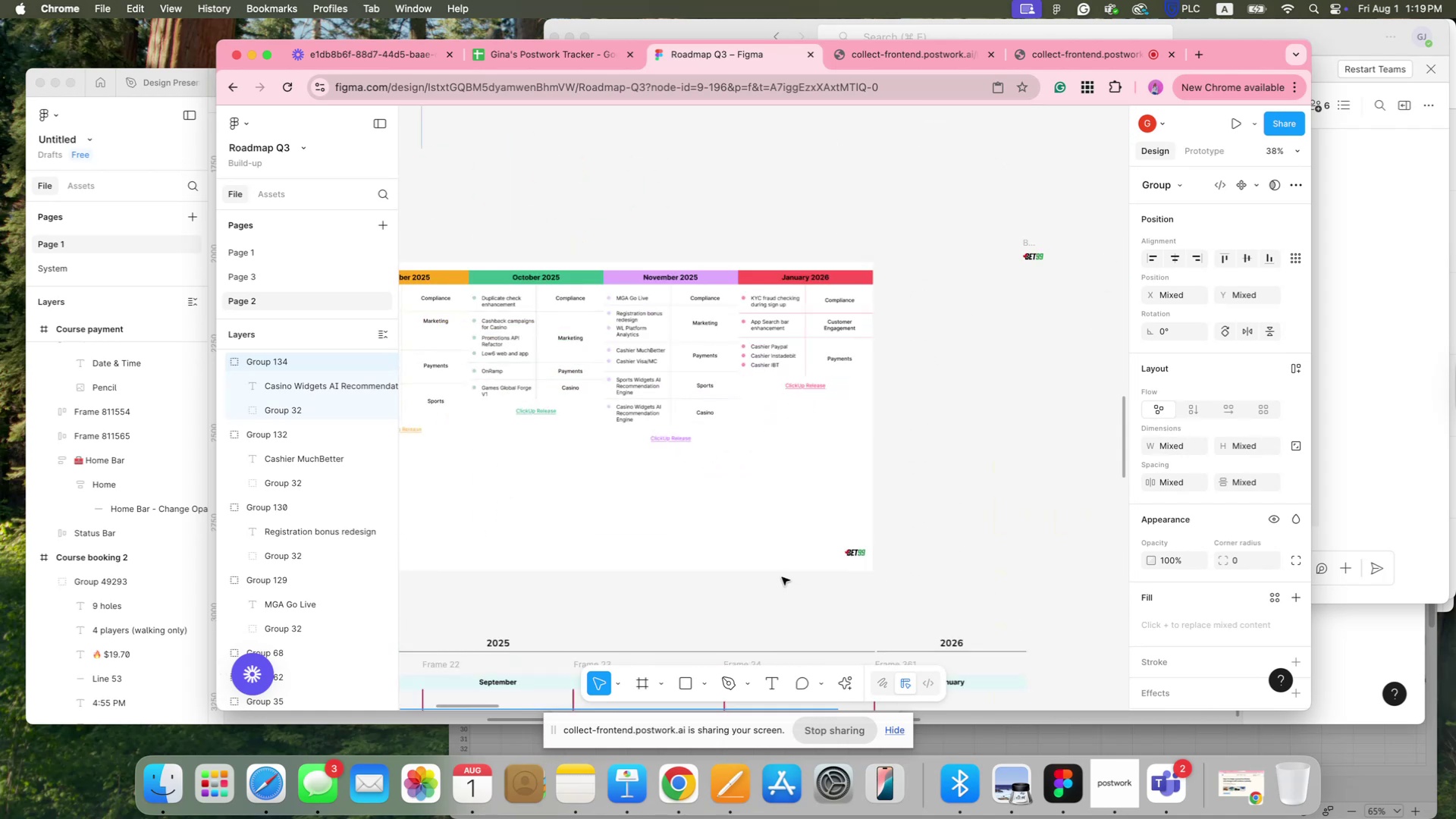 
hold_key(key=CommandLeft, duration=0.47)
 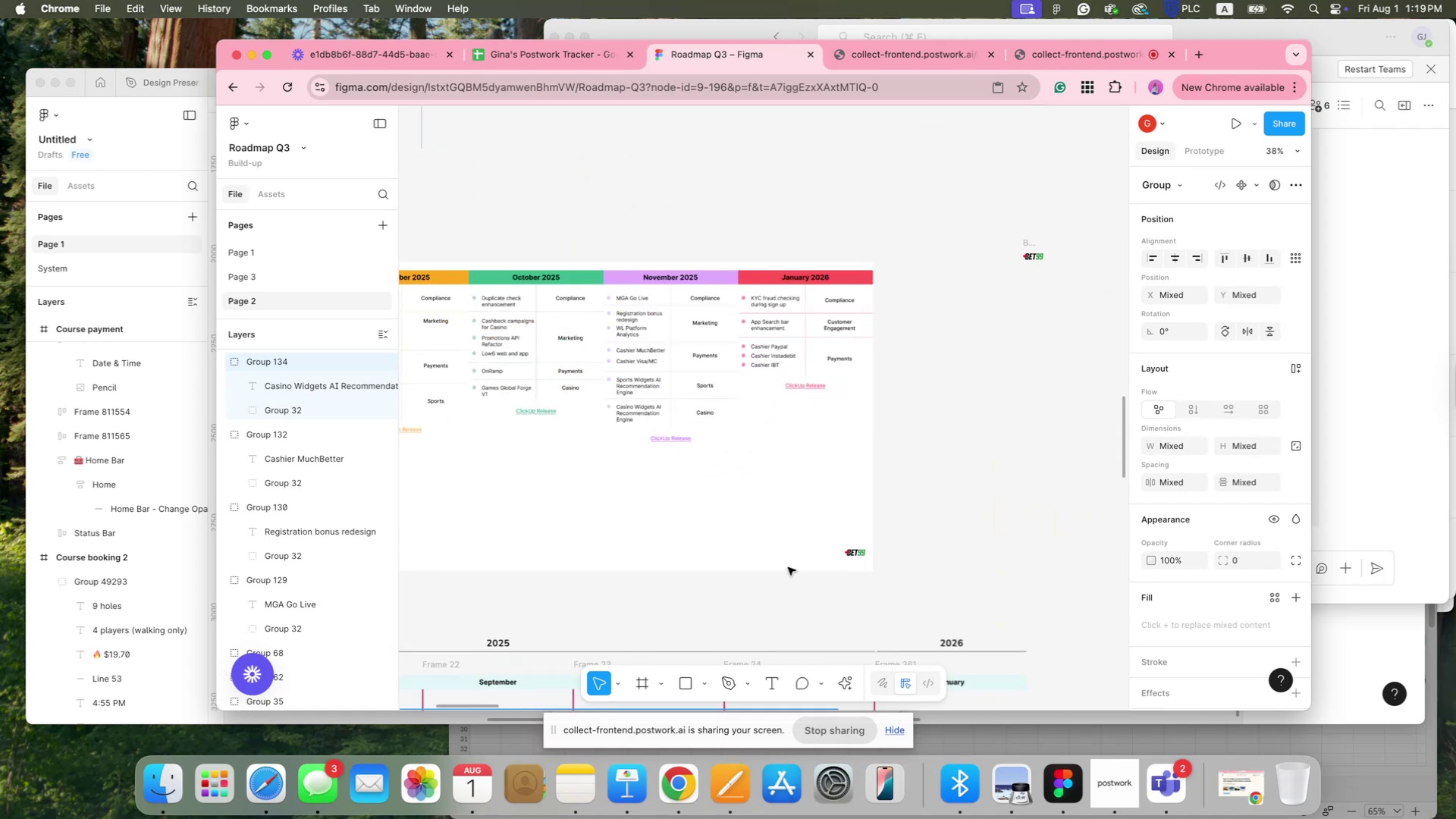 
hold_key(key=Space, duration=0.9)
 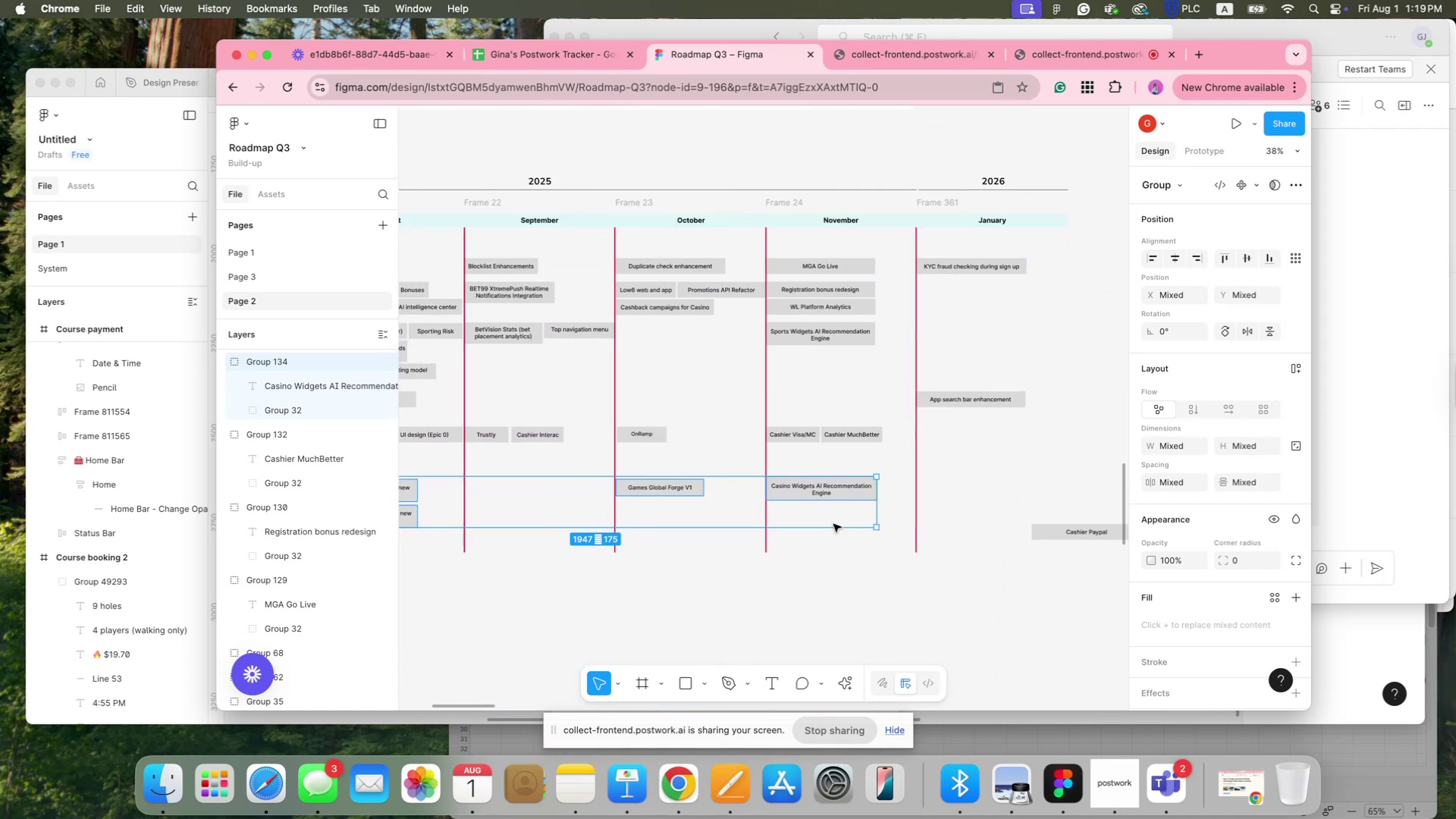 
left_click_drag(start_coordinate=[781, 579], to_coordinate=[823, 117])
 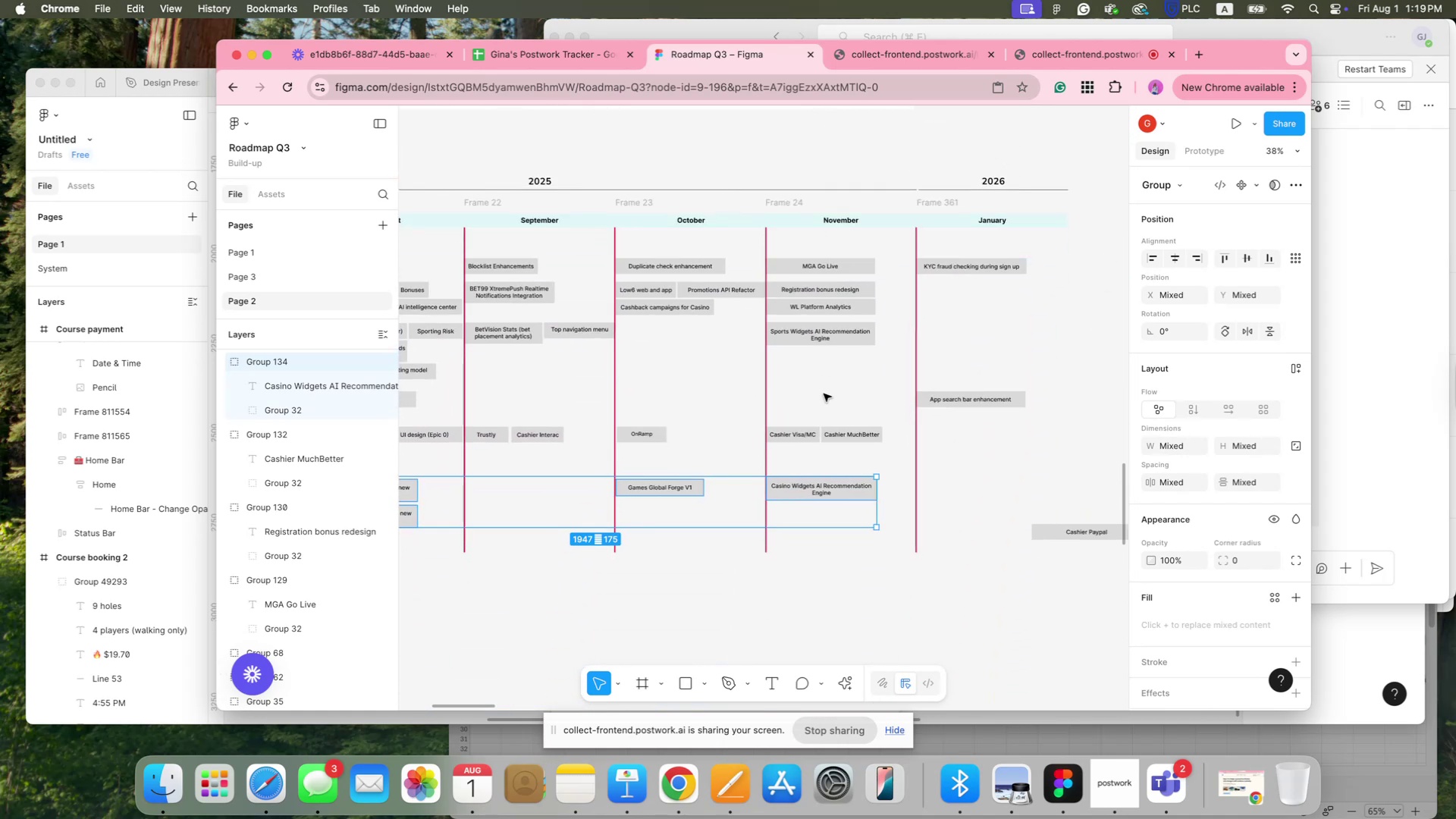 
hold_key(key=CommandLeft, duration=0.61)
scroll: coordinate [839, 542], scroll_direction: up, amount: 8.0
 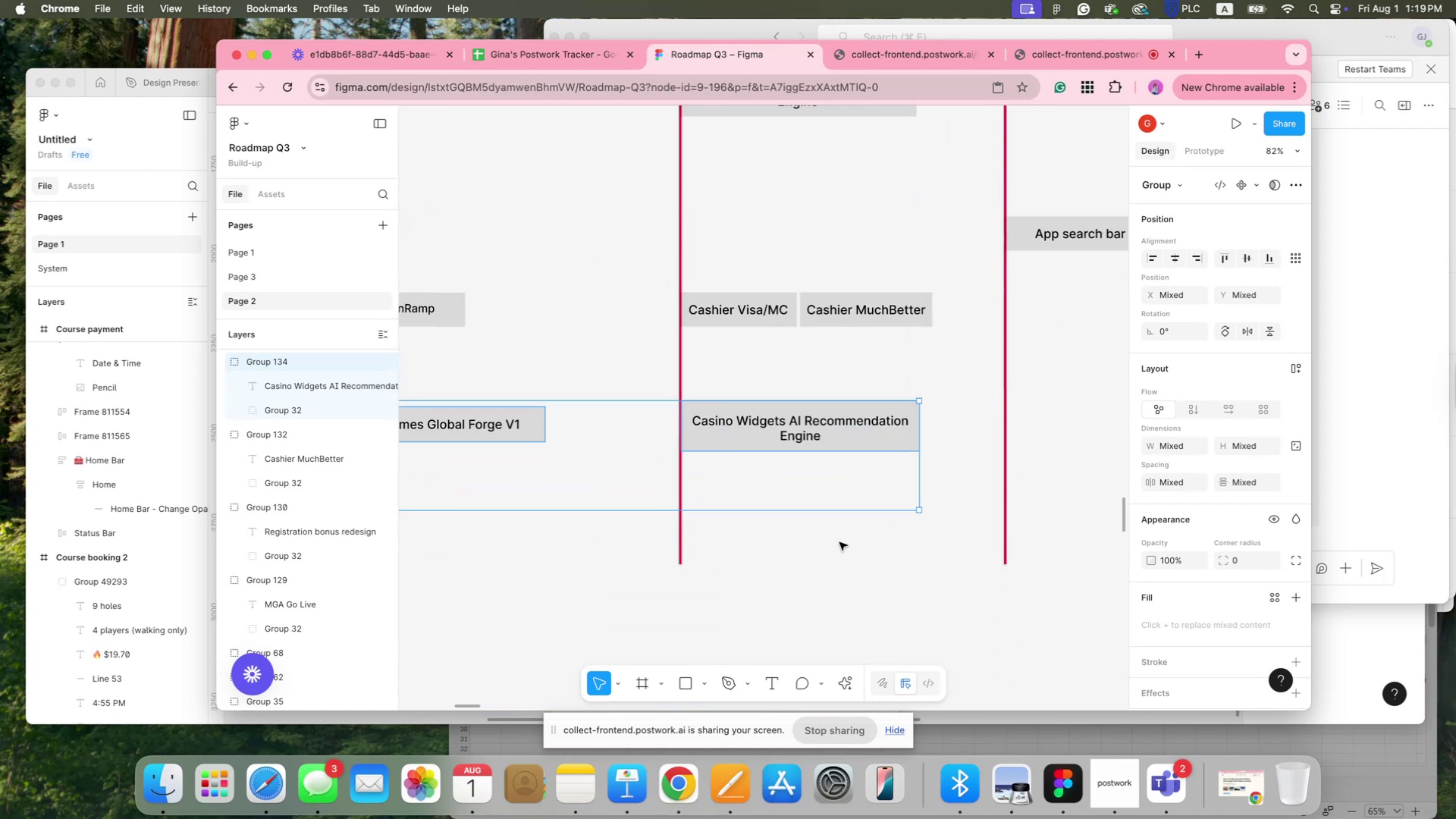 
left_click([839, 542])
 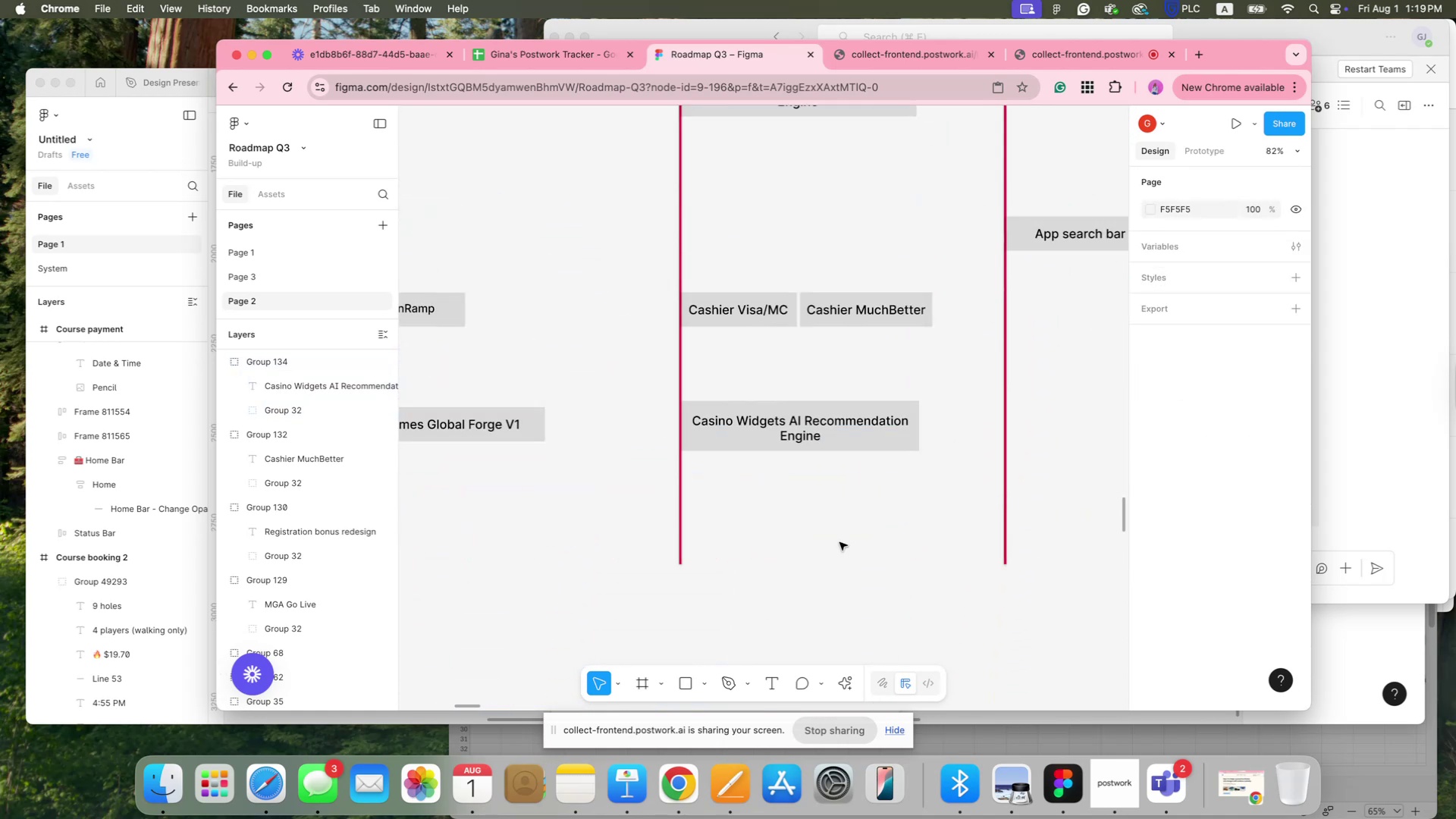 
hold_key(key=CommandLeft, duration=1.11)
scroll: coordinate [839, 542], scroll_direction: down, amount: 18.0
 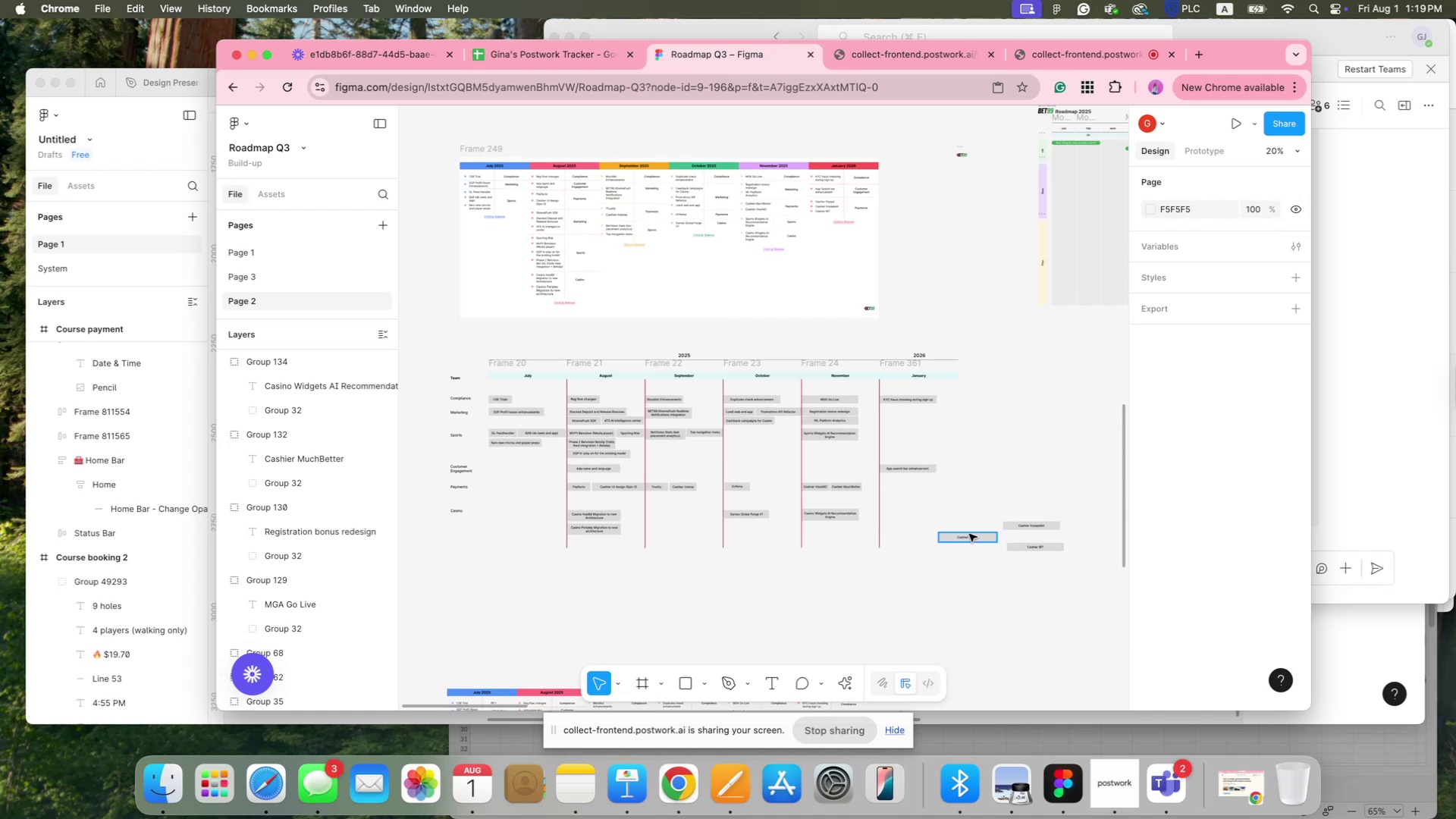 
hold_key(key=CommandLeft, duration=0.72)
scroll: coordinate [978, 538], scroll_direction: up, amount: 25.0
 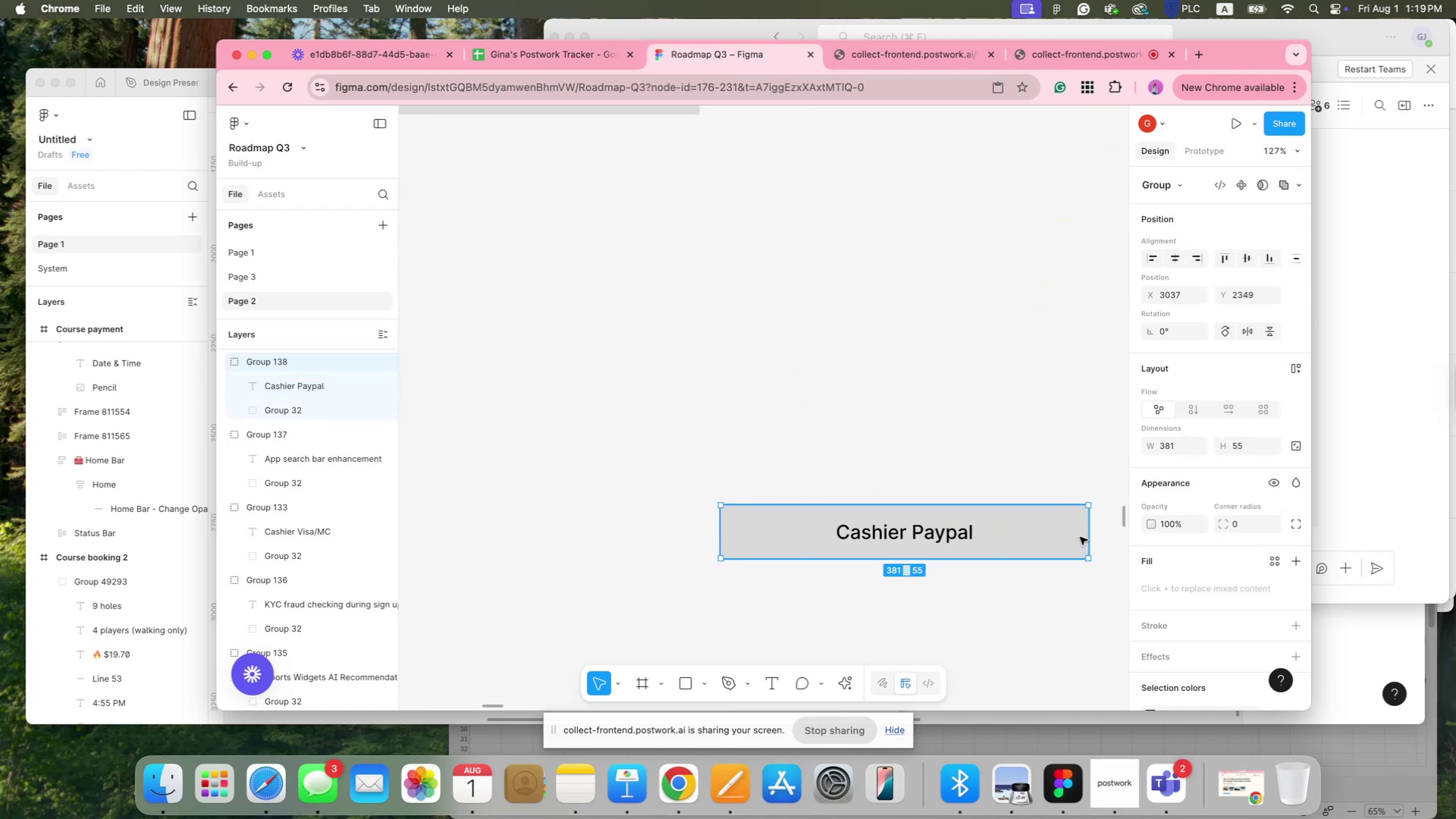 
left_click_drag(start_coordinate=[1088, 532], to_coordinate=[883, 541])
 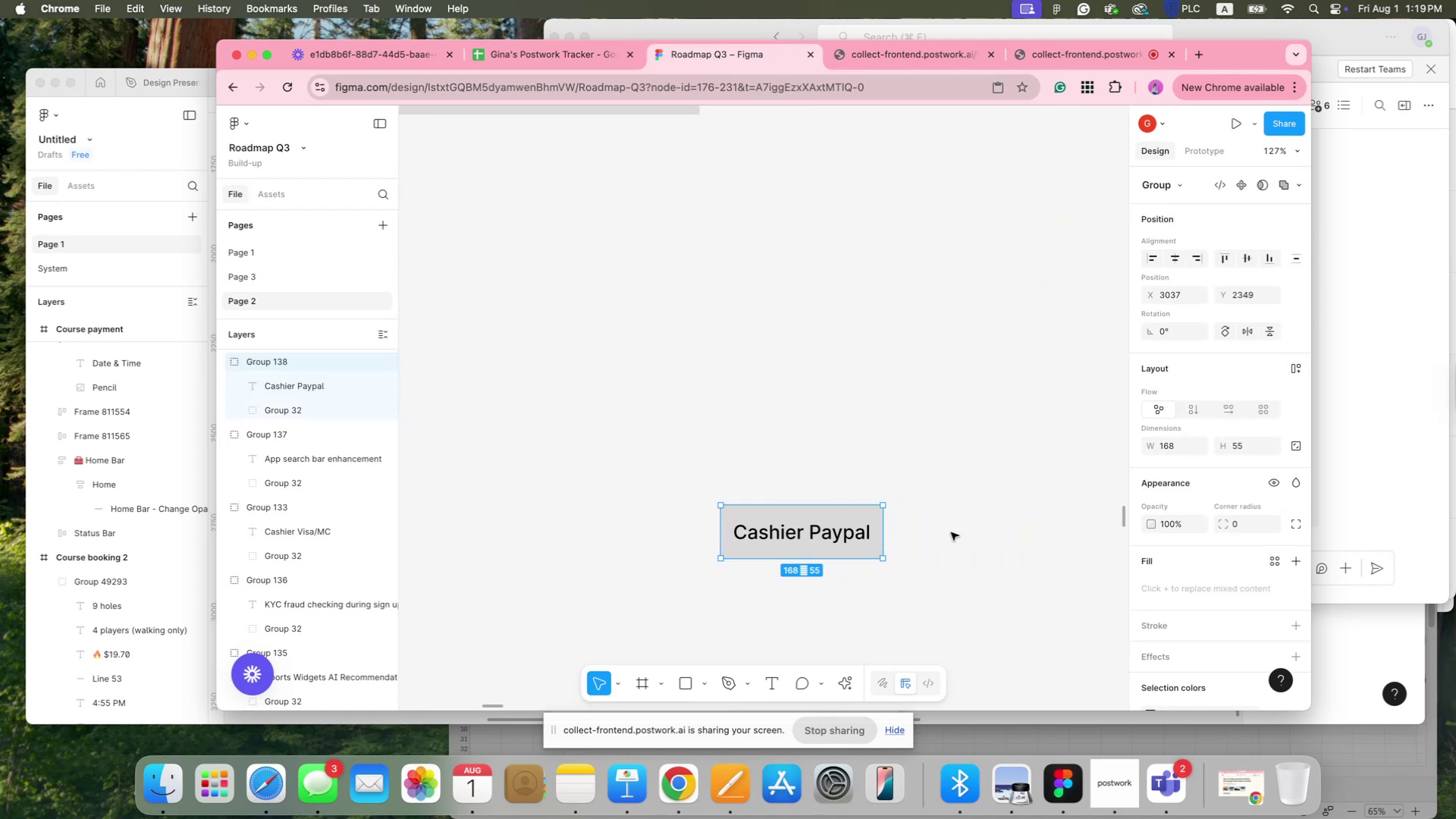 
left_click([951, 532])
 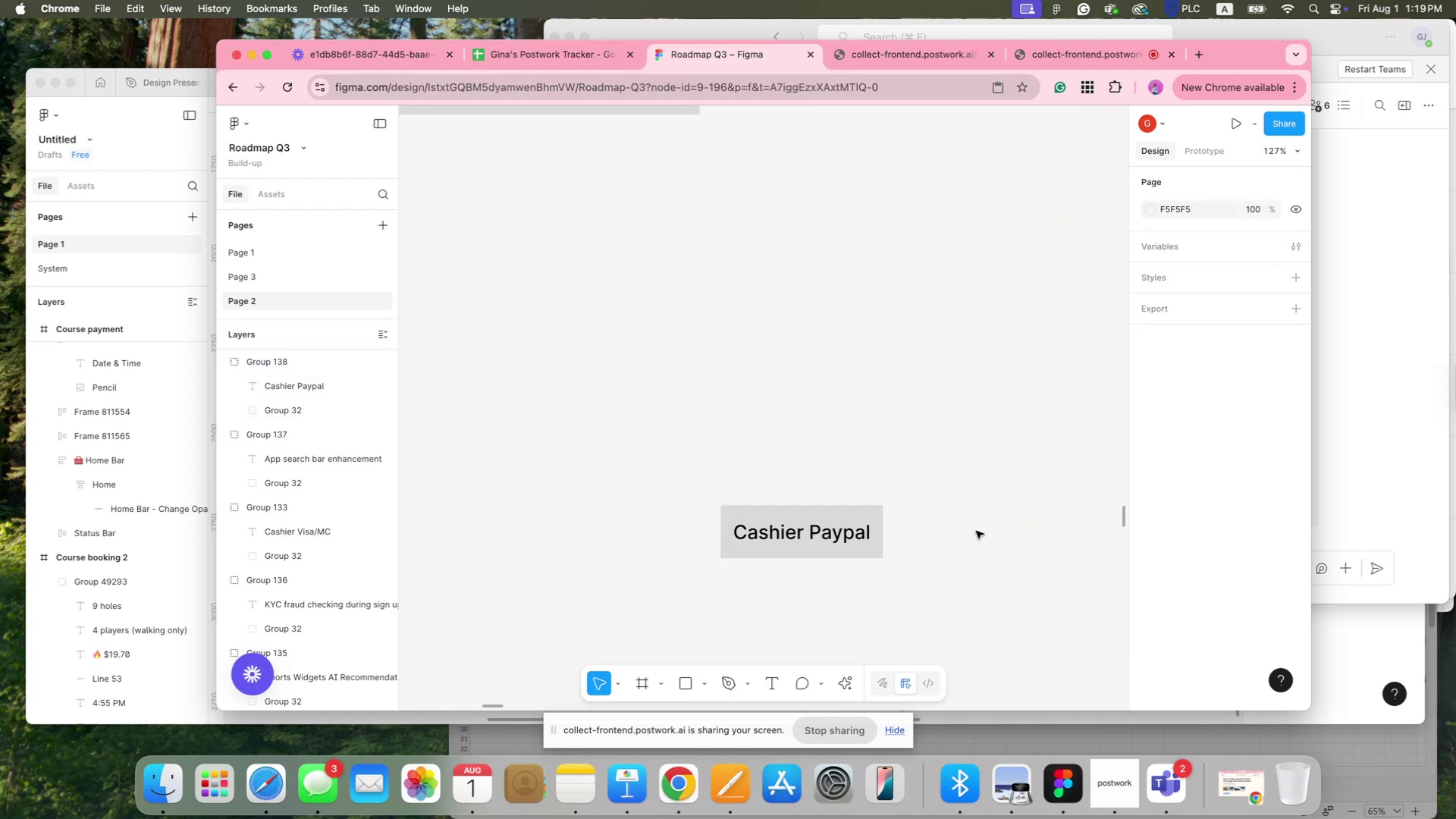 
hold_key(key=Space, duration=0.94)
 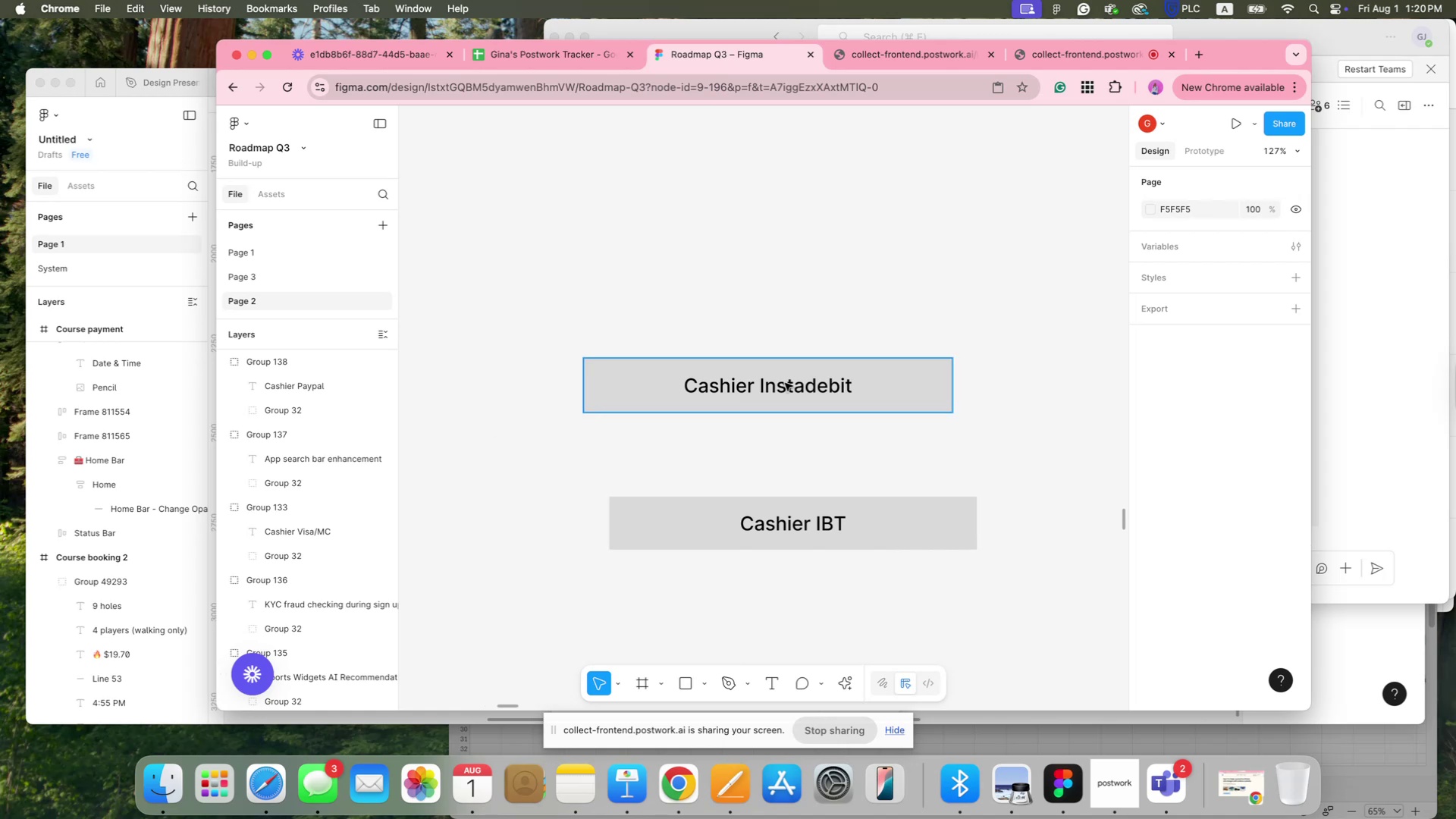 
left_click_drag(start_coordinate=[977, 530], to_coordinate=[430, 459])
 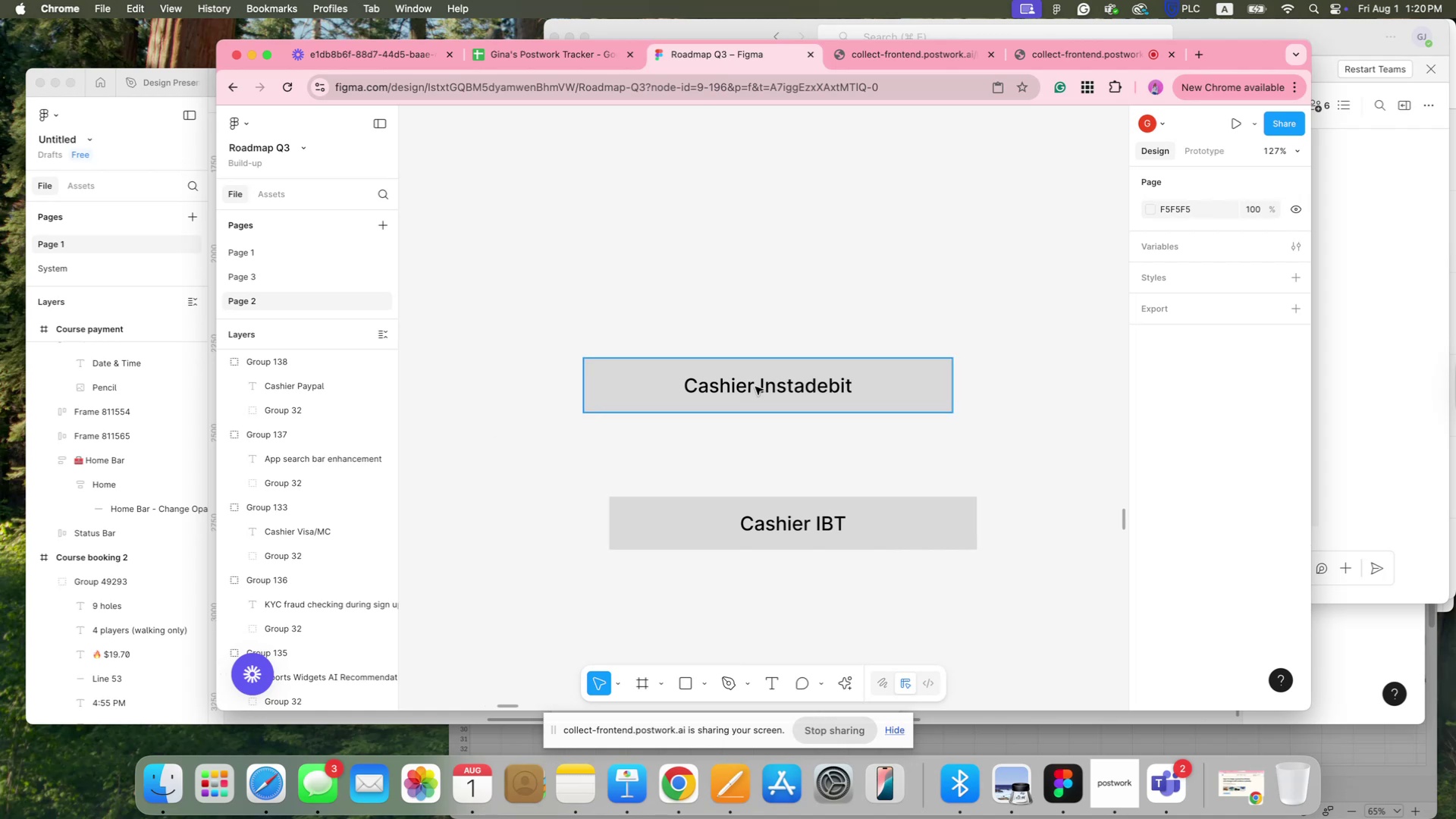 
left_click([785, 383])
 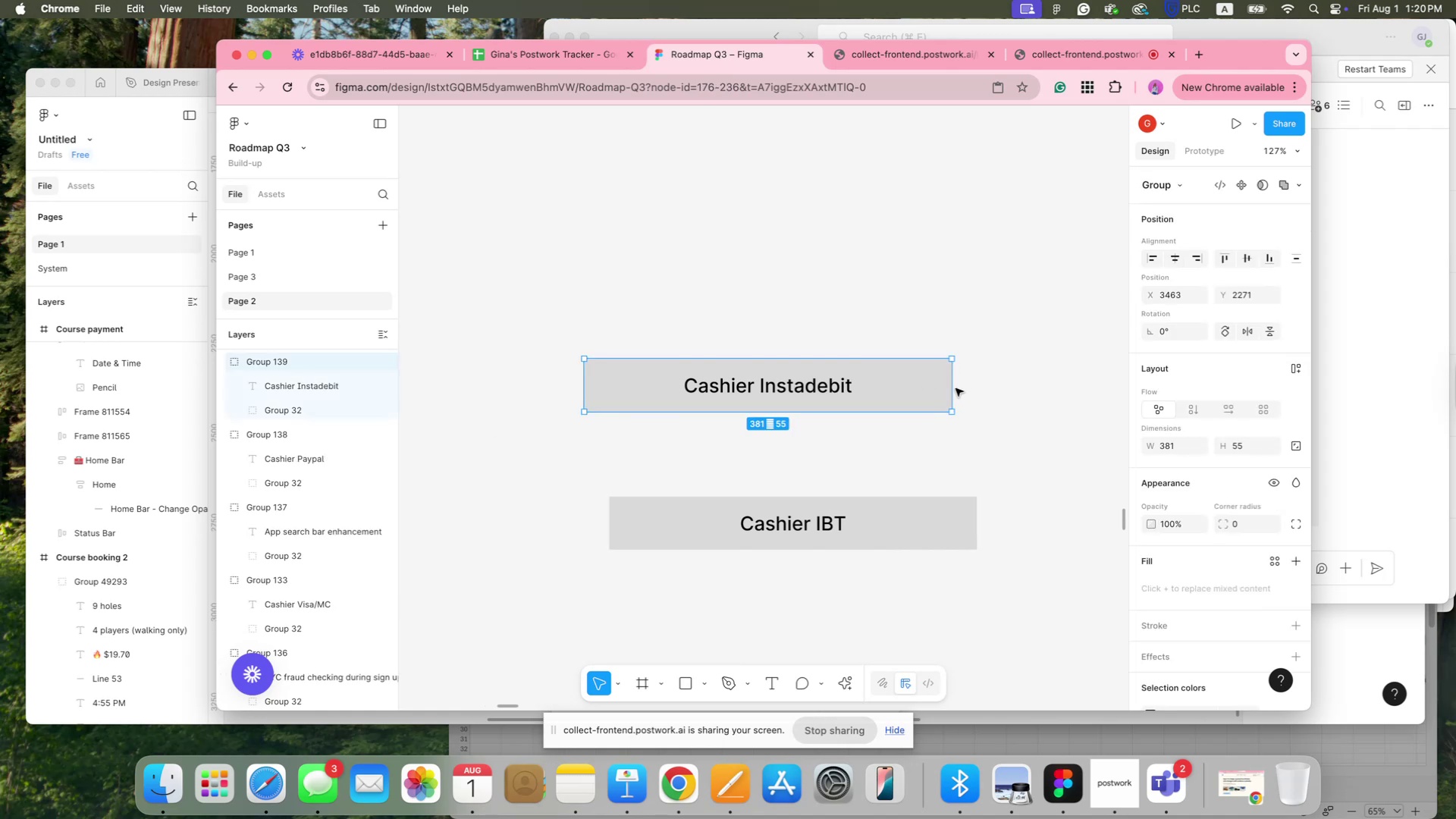 
left_click_drag(start_coordinate=[954, 388], to_coordinate=[773, 401])
 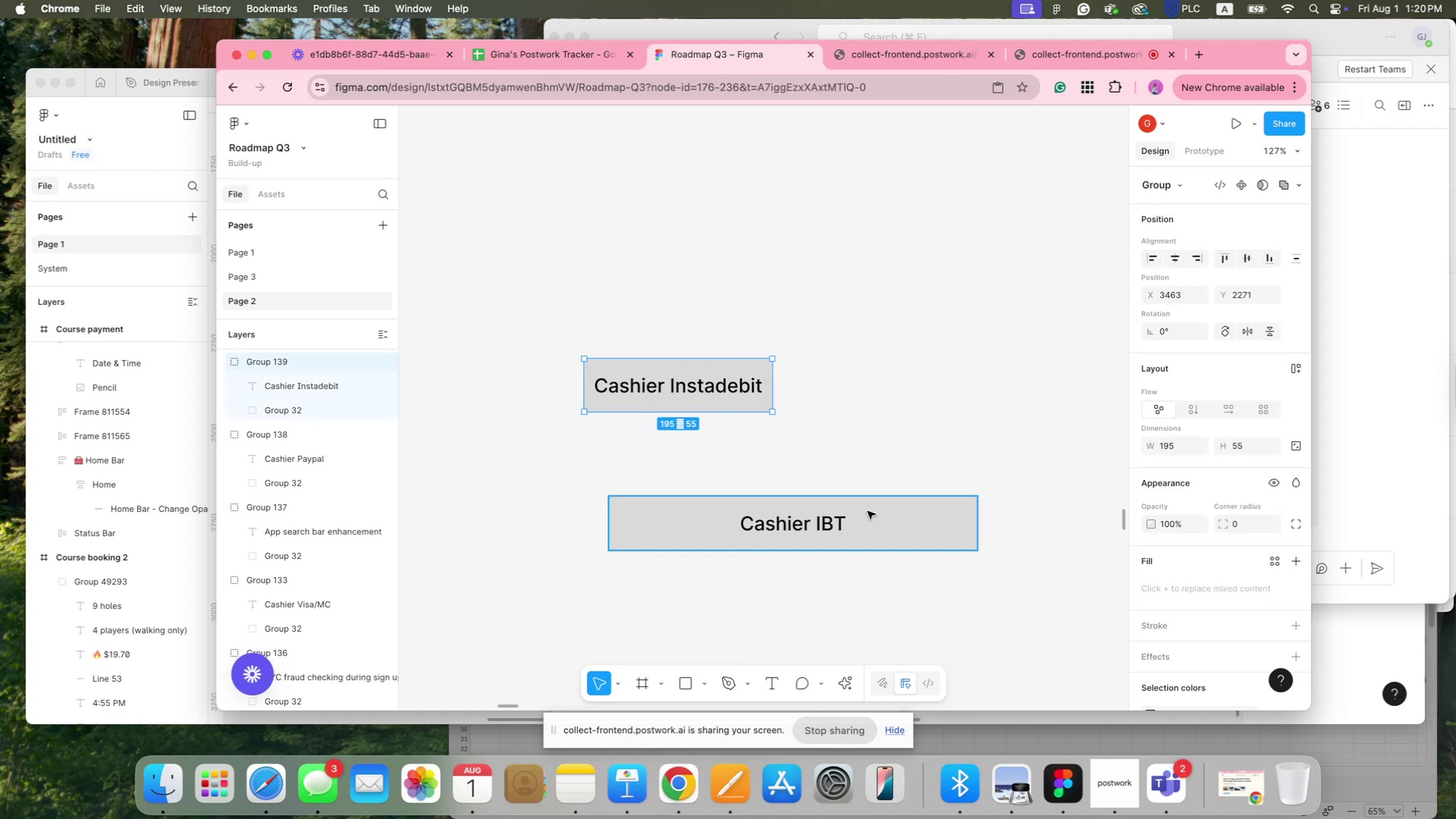 
left_click([881, 520])
 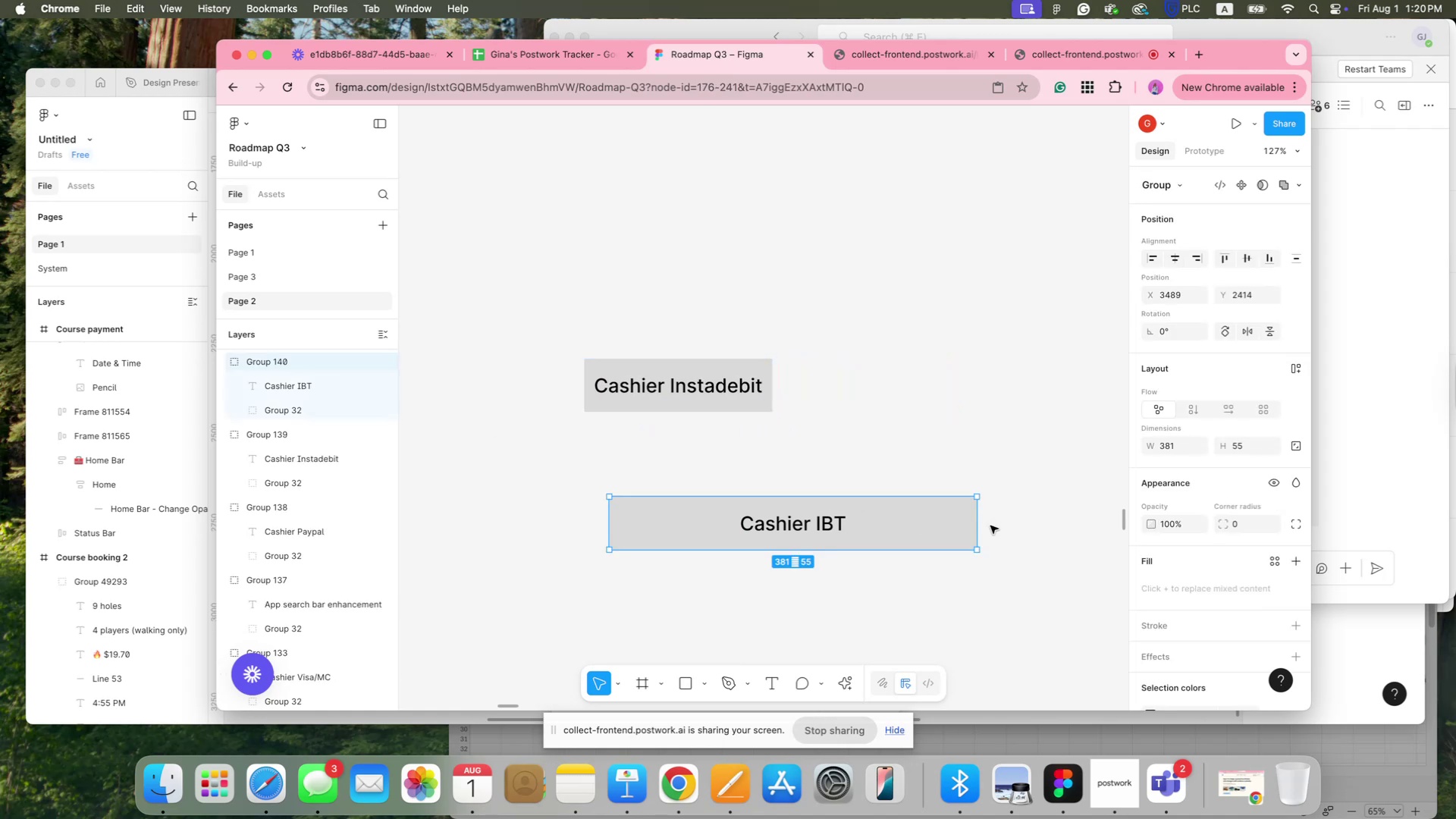 
left_click_drag(start_coordinate=[981, 527], to_coordinate=[748, 535])
 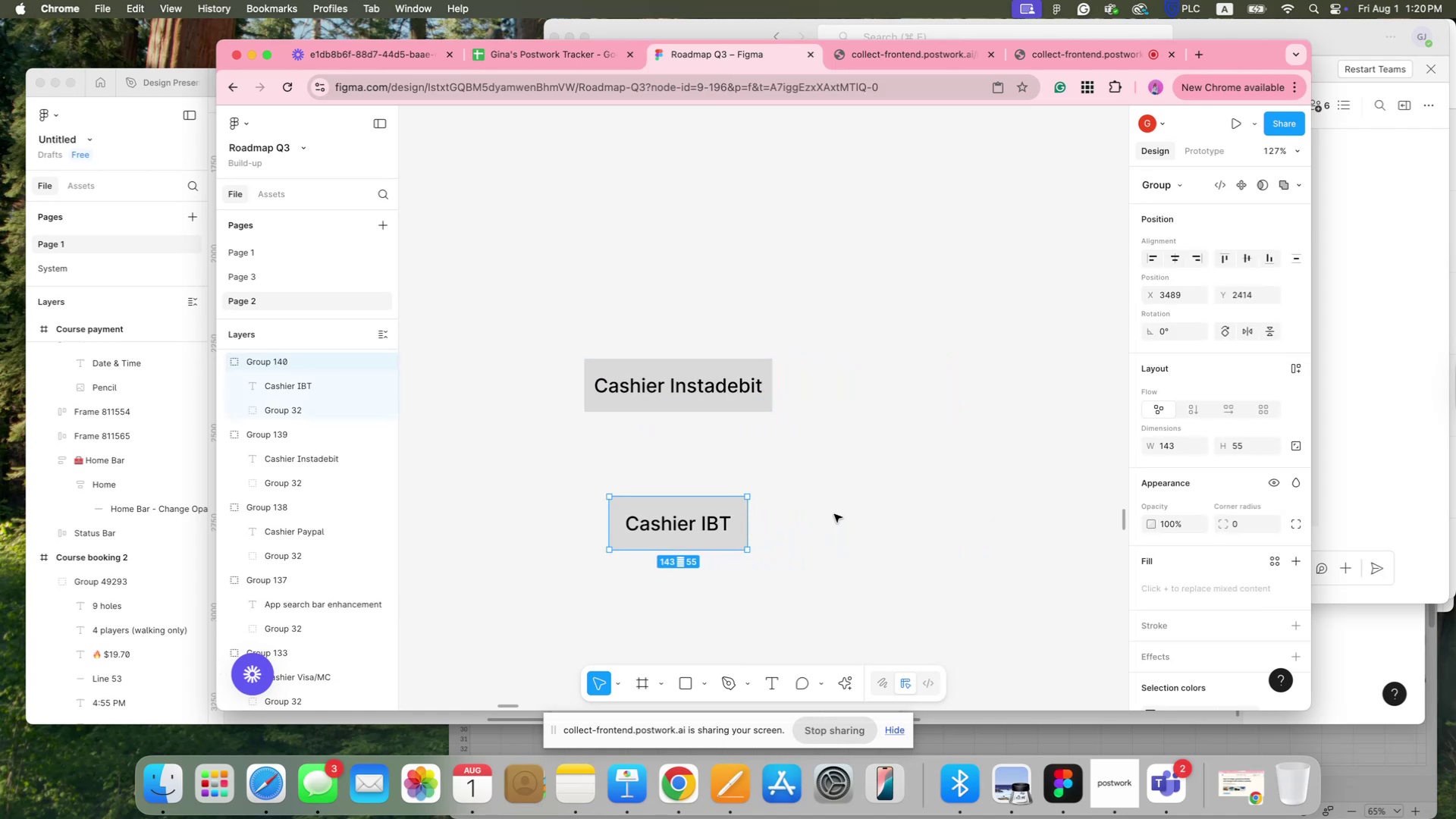 
hold_key(key=CommandLeft, duration=0.57)
scroll: coordinate [556, 497], scroll_direction: down, amount: 26.0
 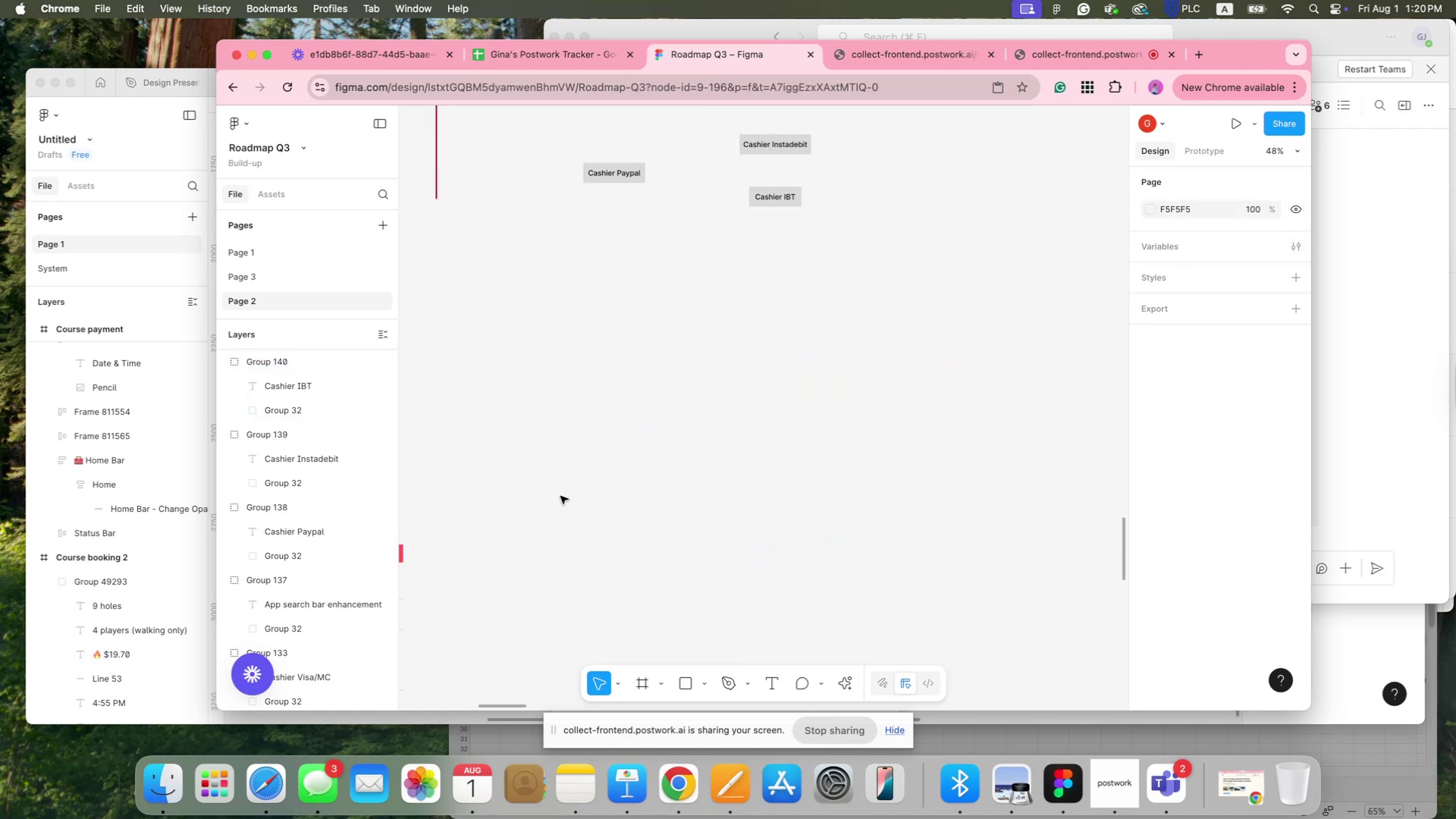 
hold_key(key=CommandLeft, duration=0.54)
 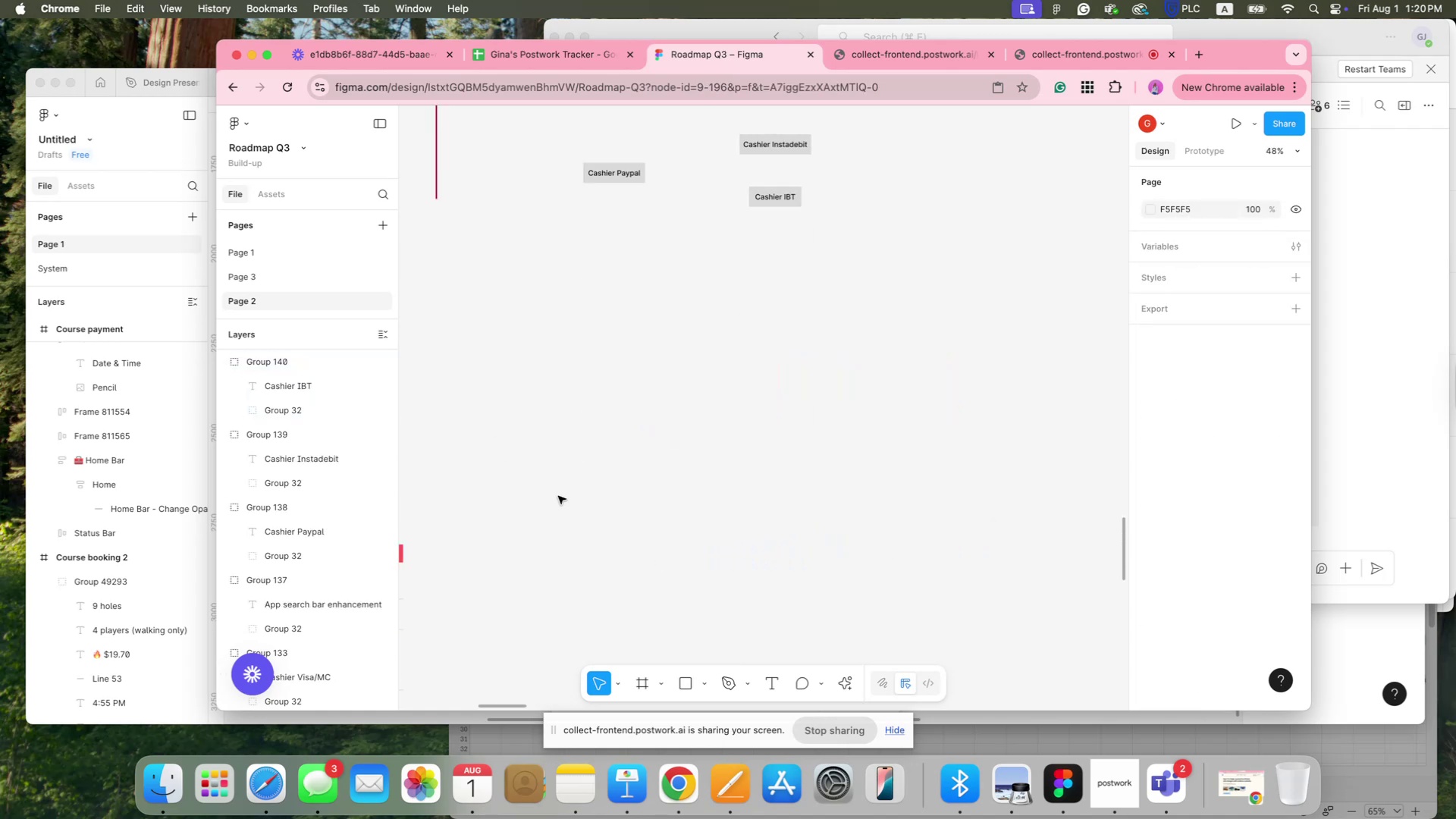 
hold_key(key=CommandLeft, duration=1.1)
scroll: coordinate [563, 495], scroll_direction: down, amount: 27.0
 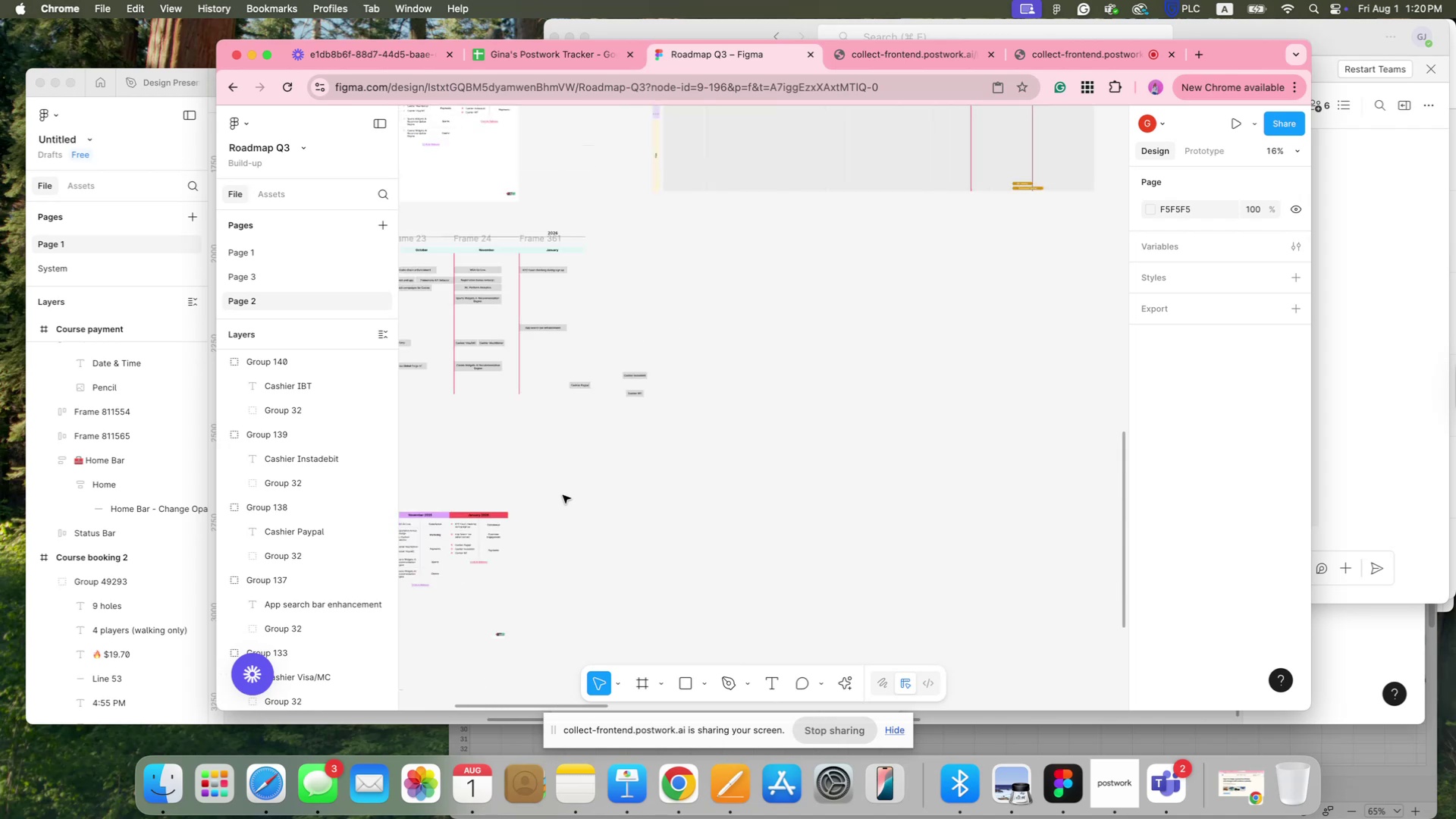 
hold_key(key=Space, duration=1.21)
 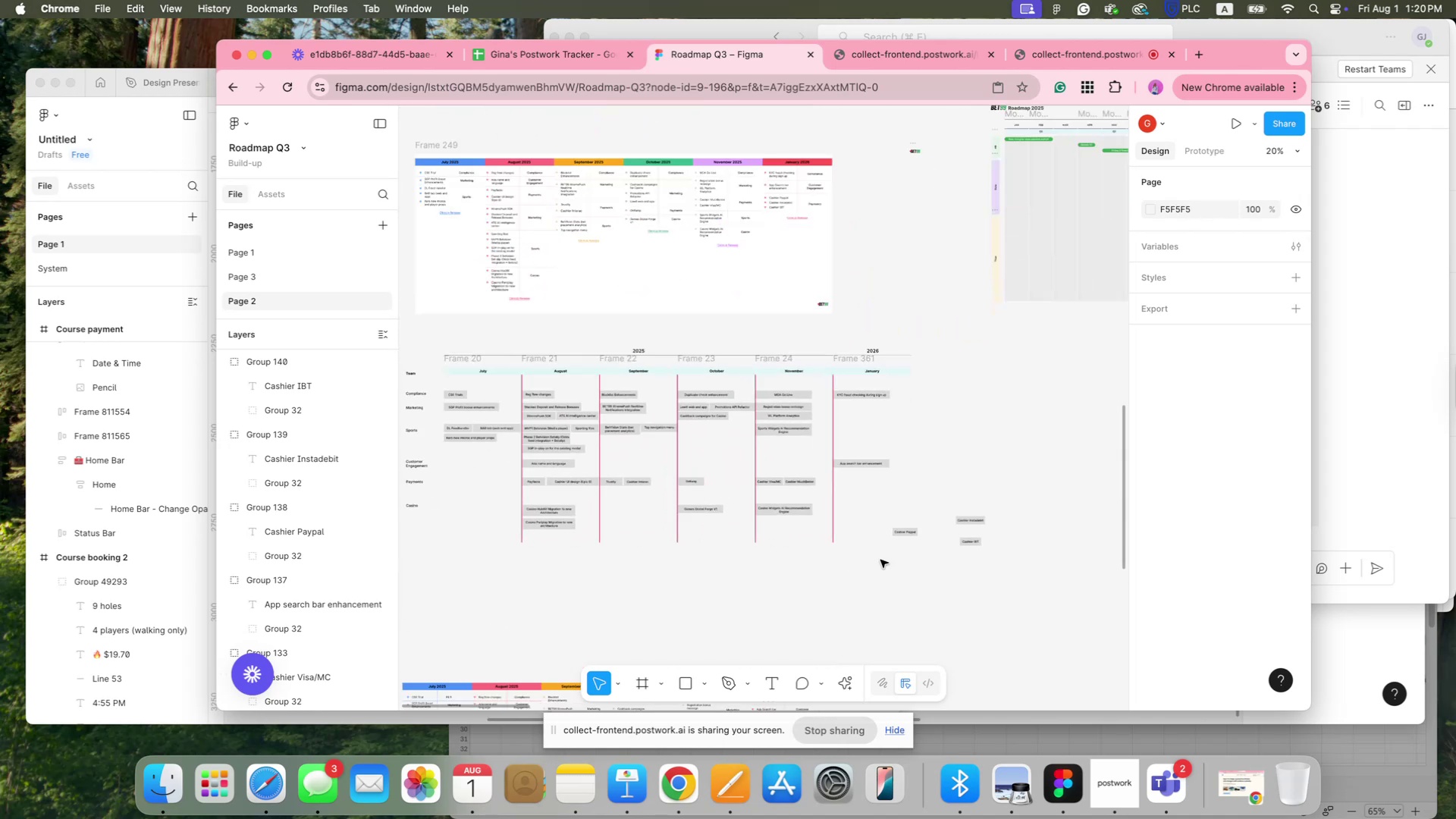 
left_click_drag(start_coordinate=[559, 409], to_coordinate=[880, 560])
 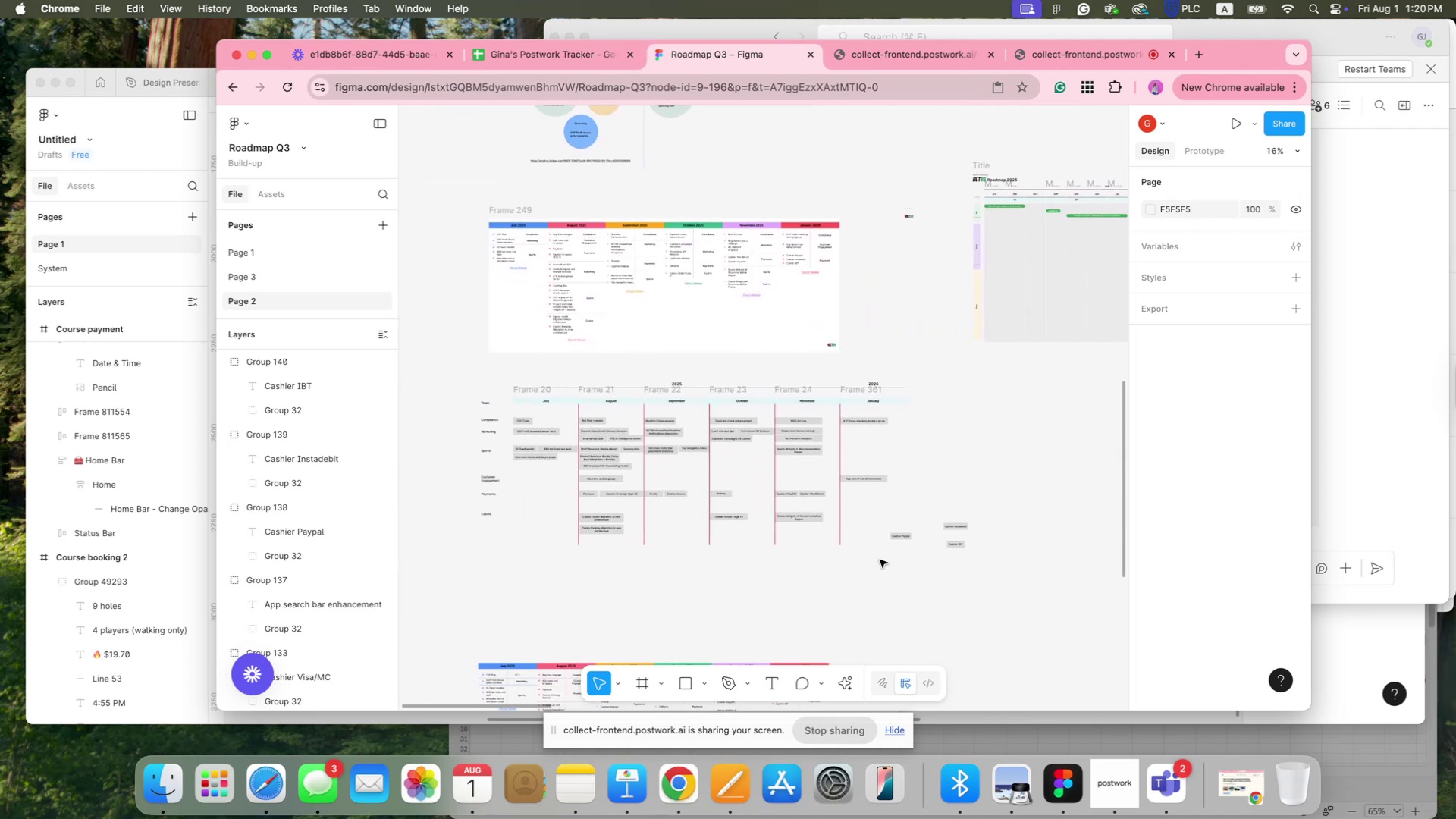 
hold_key(key=CommandLeft, duration=0.68)
scroll: coordinate [880, 560], scroll_direction: up, amount: 12.0
 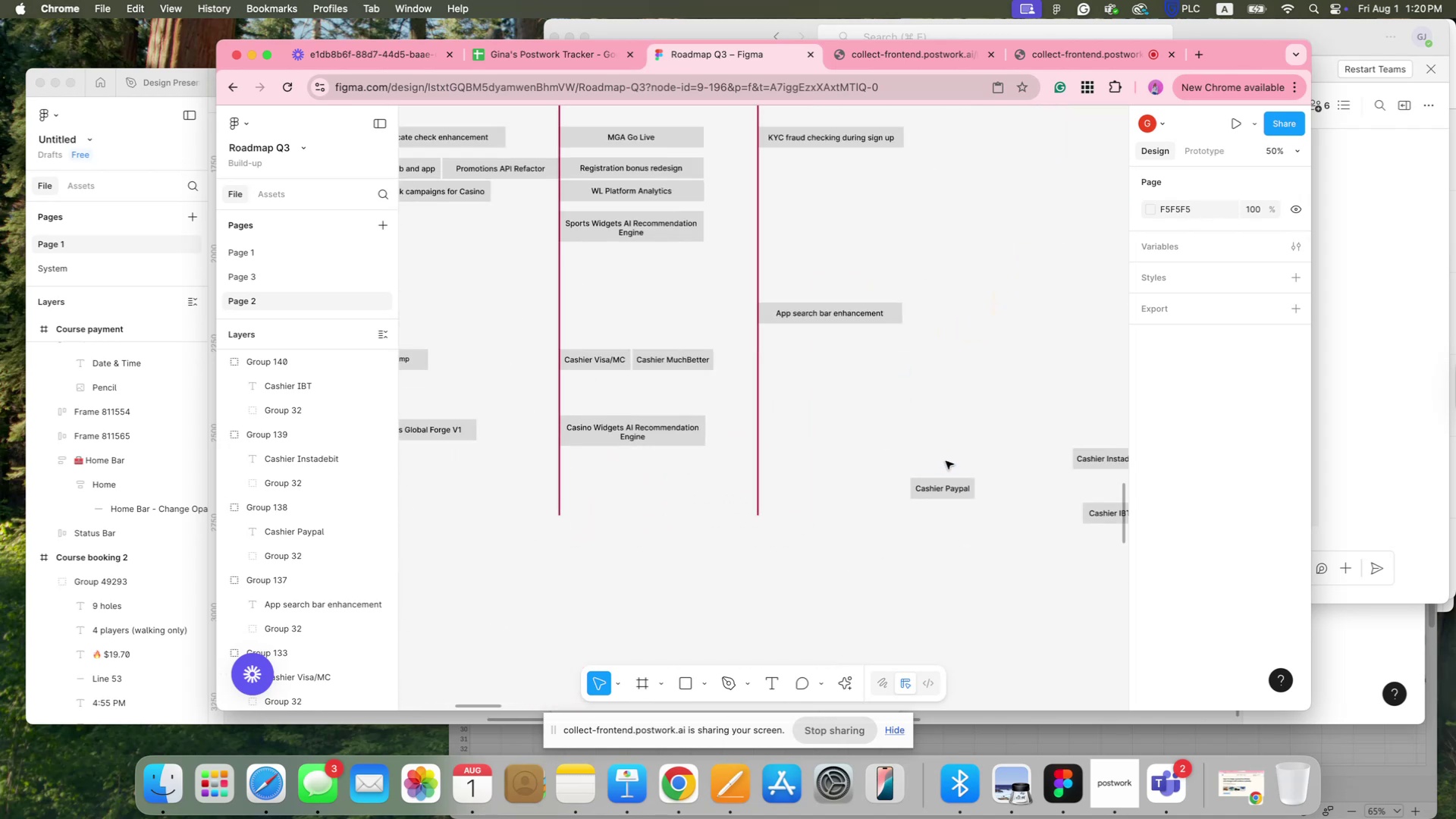 
left_click_drag(start_coordinate=[946, 489], to_coordinate=[795, 360])
 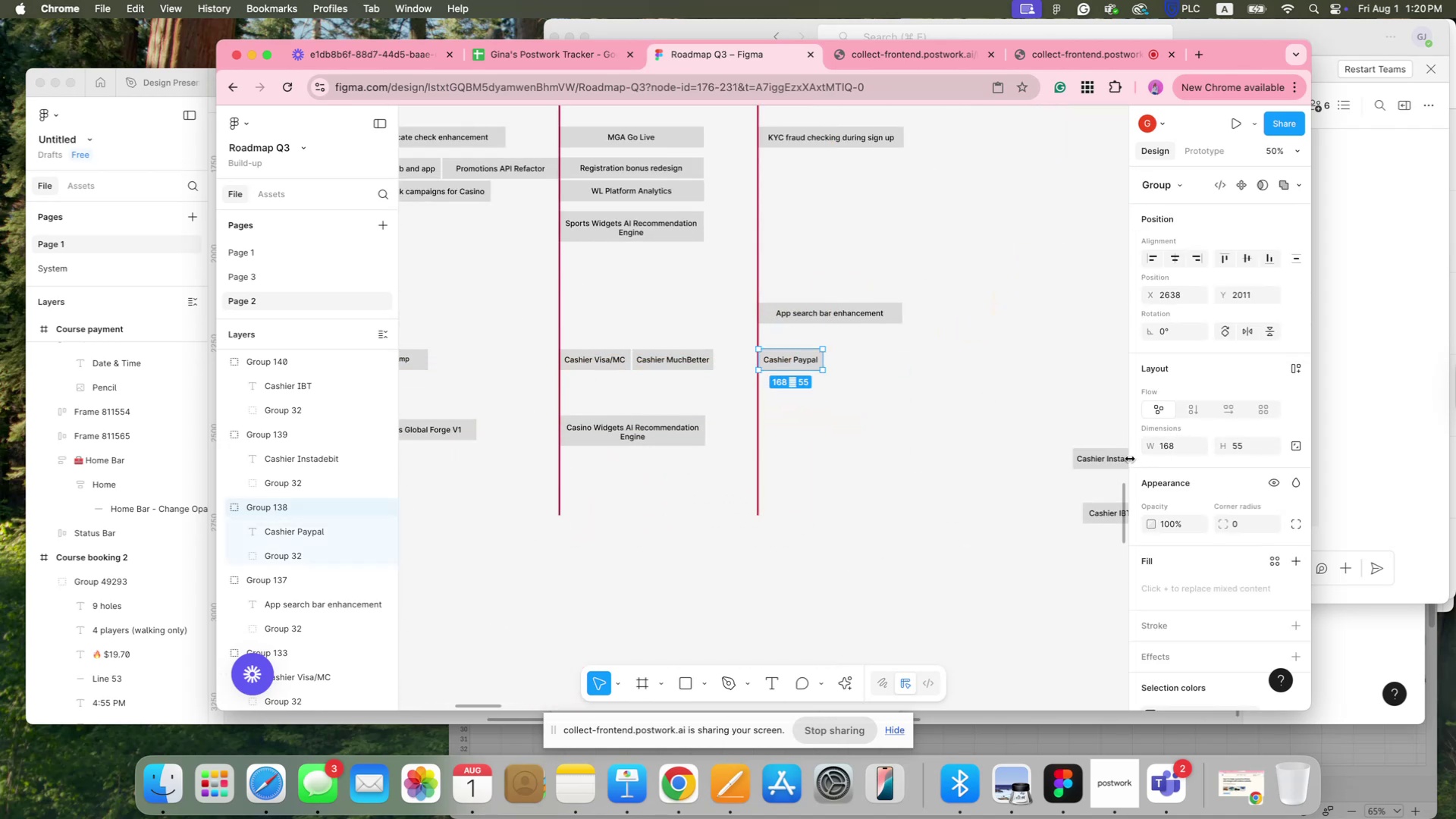 
left_click_drag(start_coordinate=[1111, 457], to_coordinate=[864, 359])
 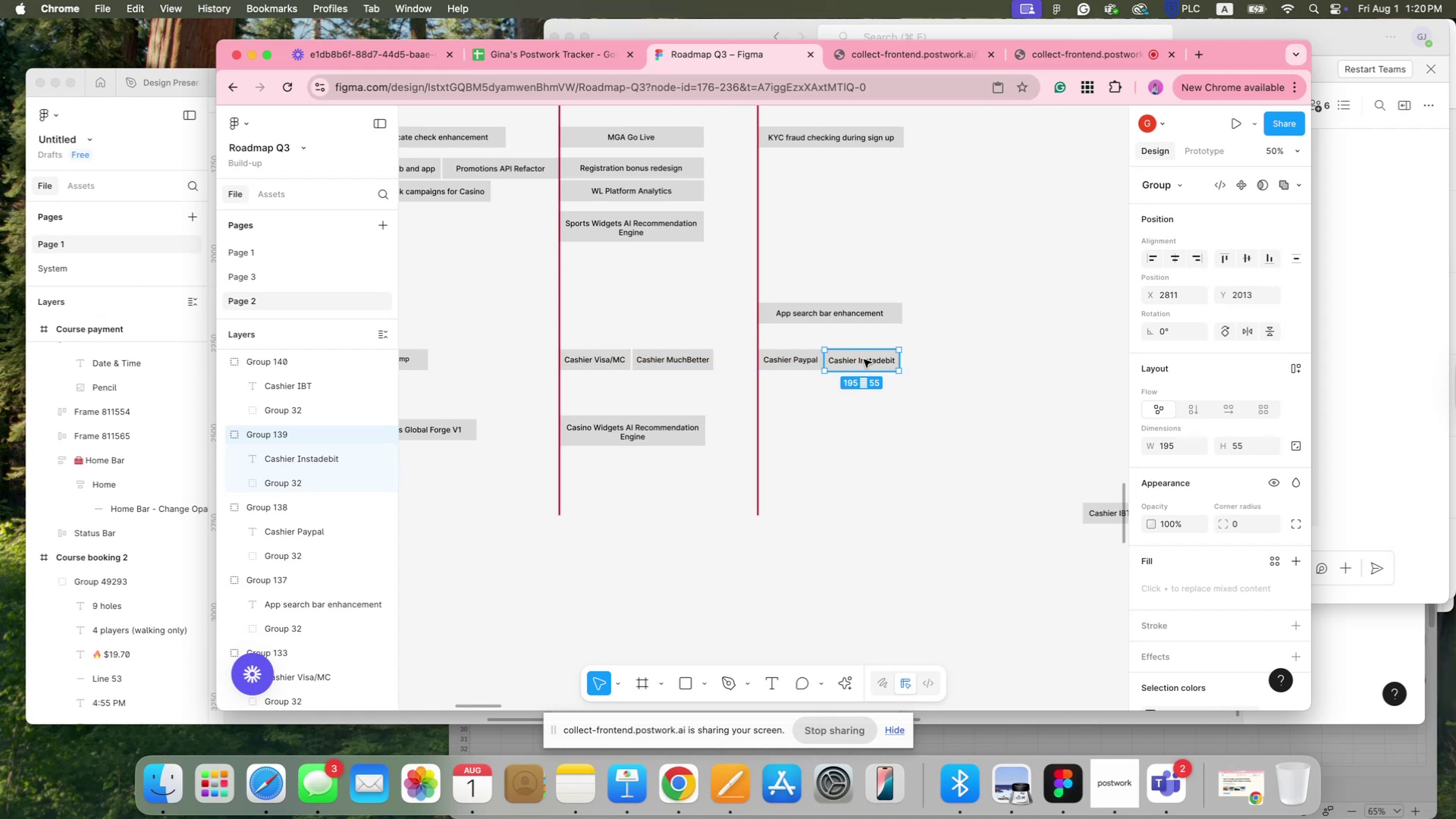 
hold_key(key=CommandLeft, duration=0.83)
scroll: coordinate [864, 359], scroll_direction: down, amount: 4.0
 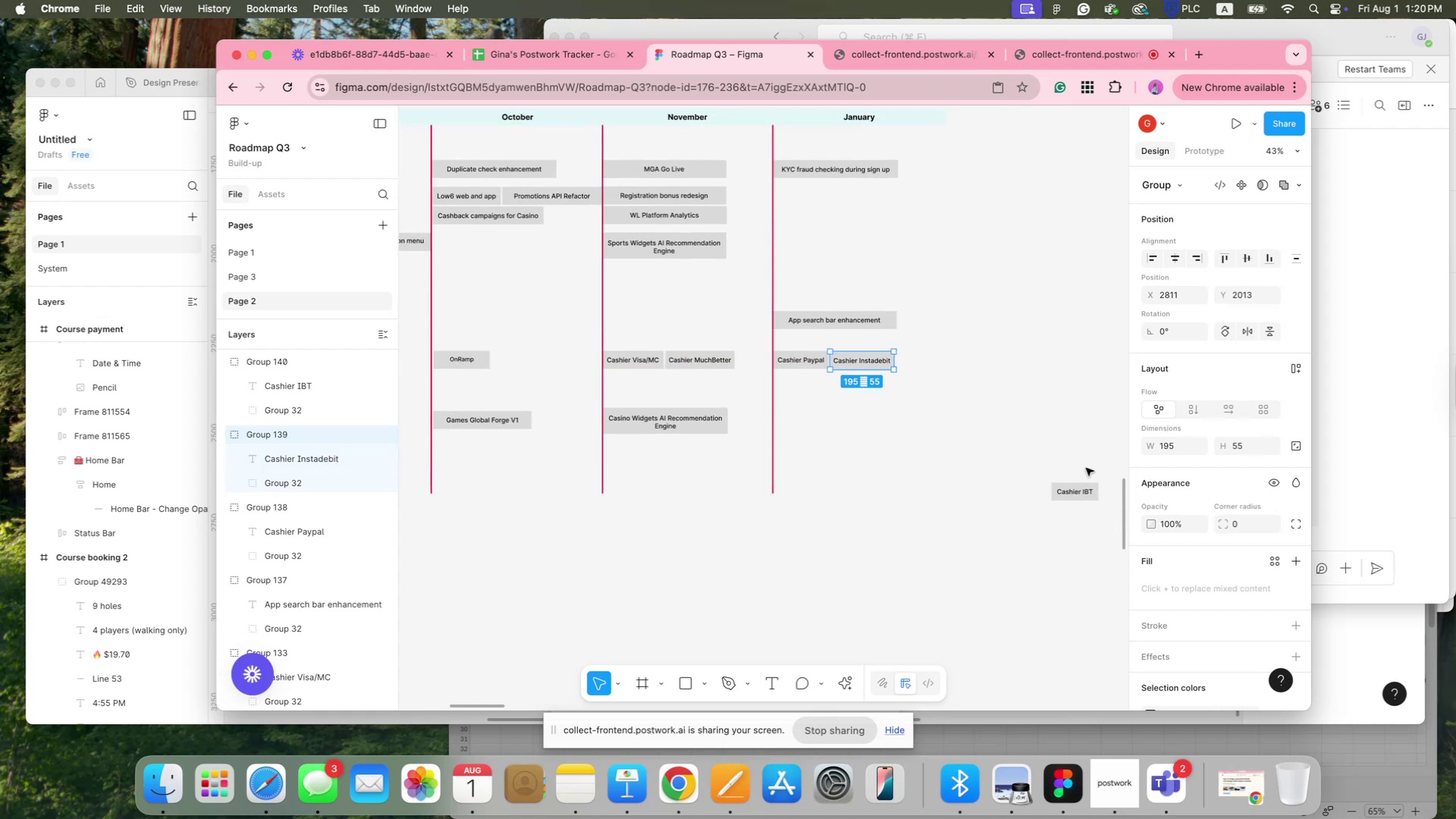 
left_click_drag(start_coordinate=[1076, 489], to_coordinate=[921, 358])
 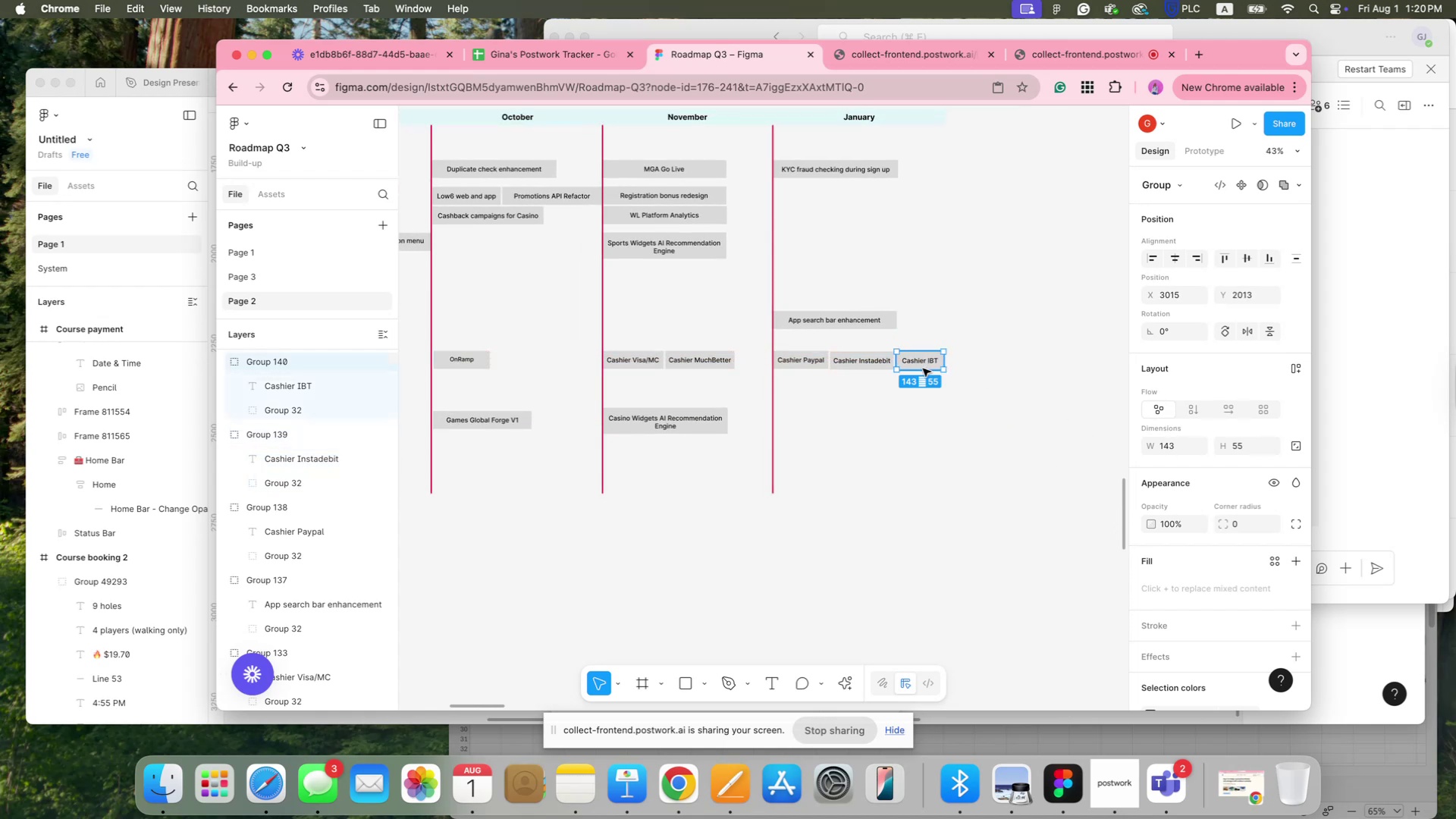 
left_click_drag(start_coordinate=[923, 378], to_coordinate=[795, 352])
 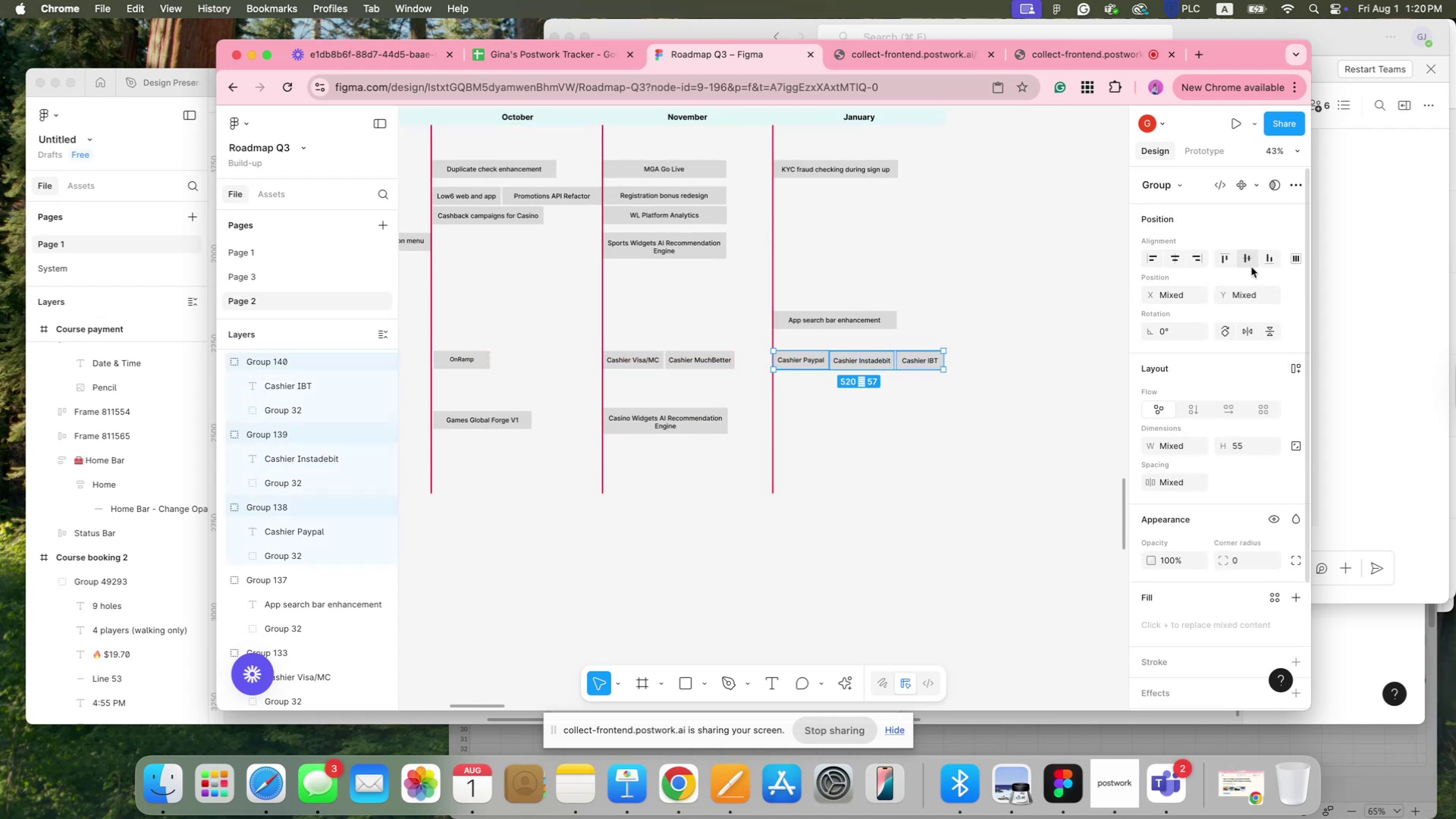 
left_click([1244, 260])
 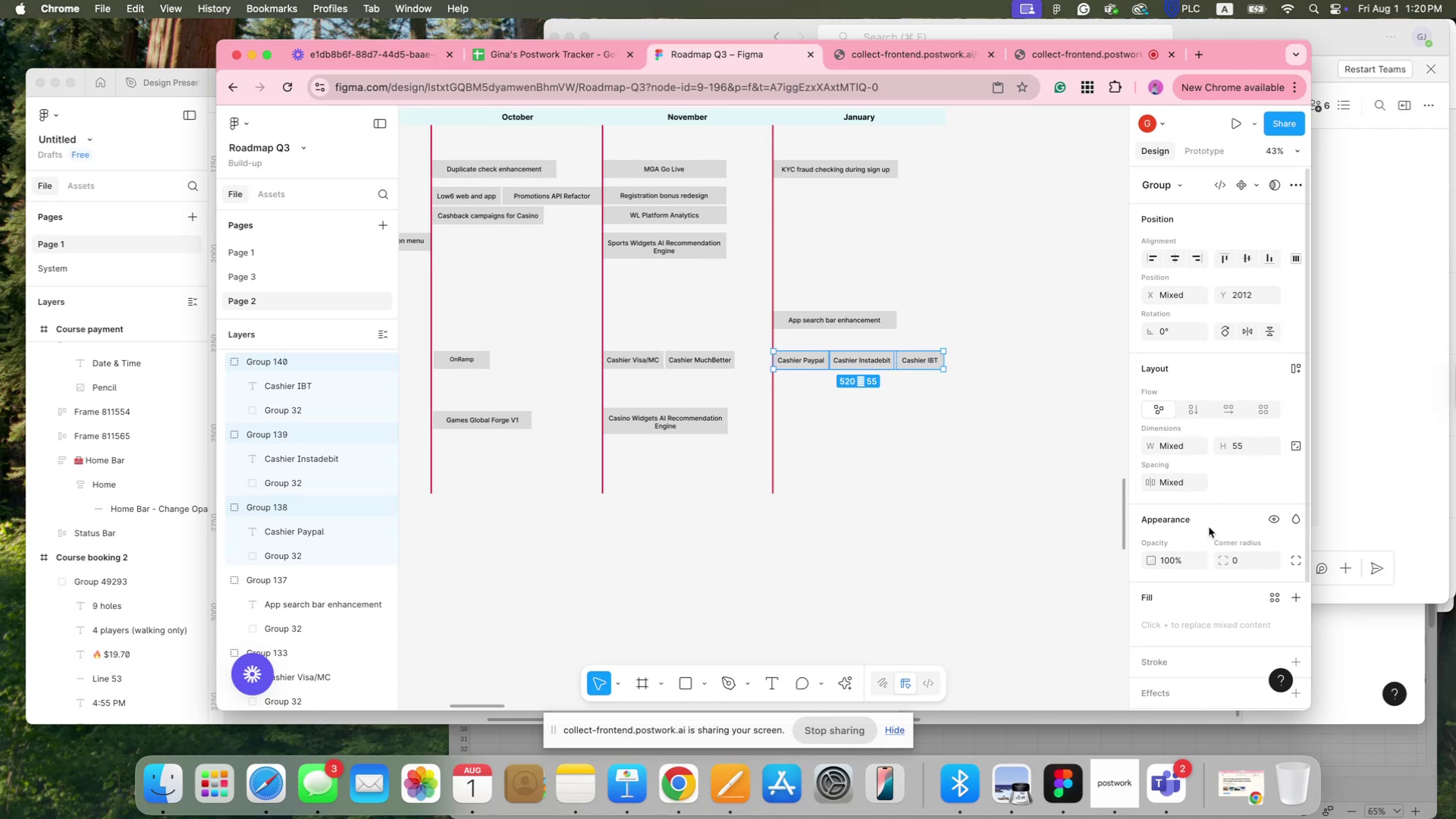 
left_click([1177, 489])
 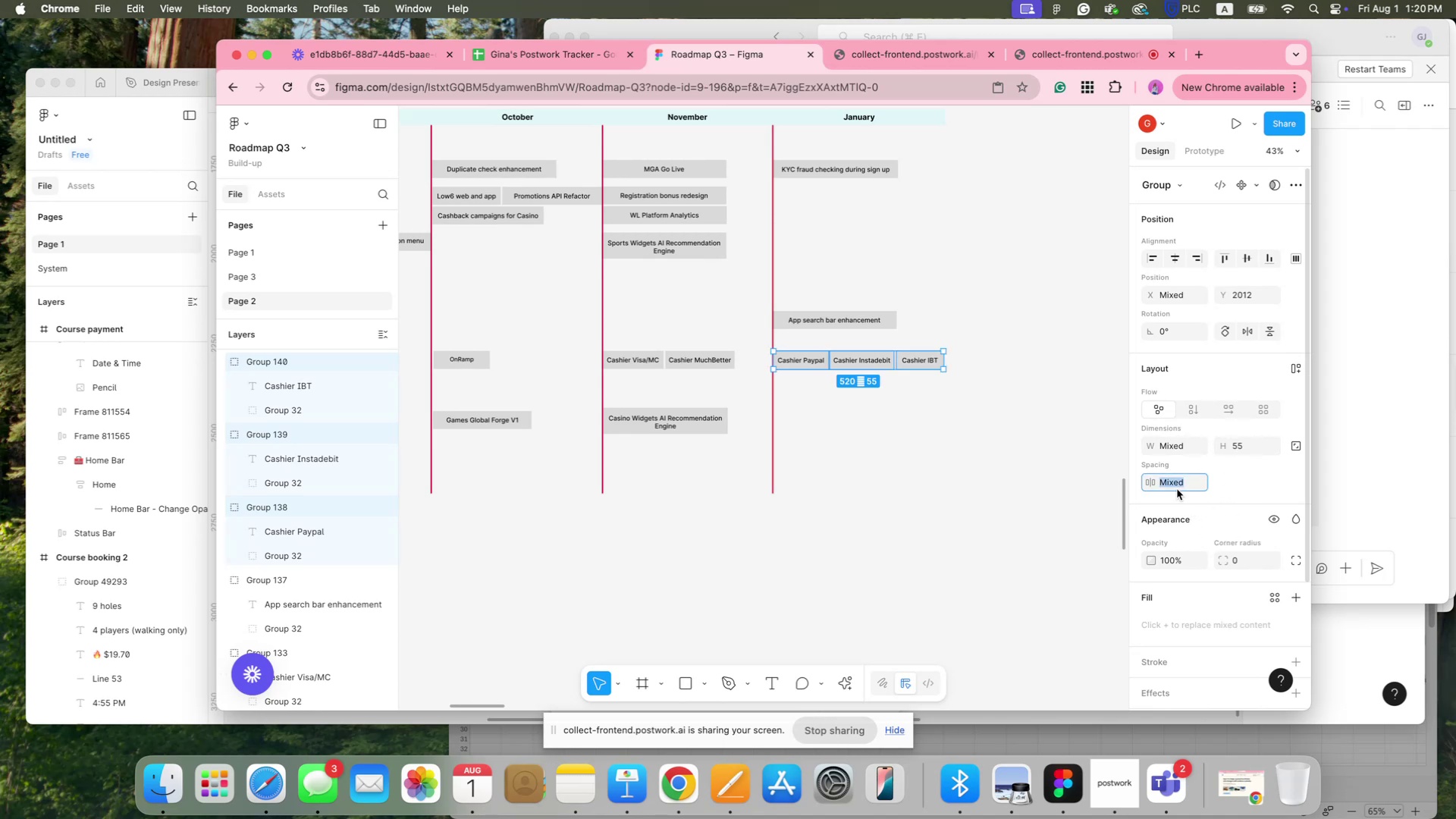 
key(5)
 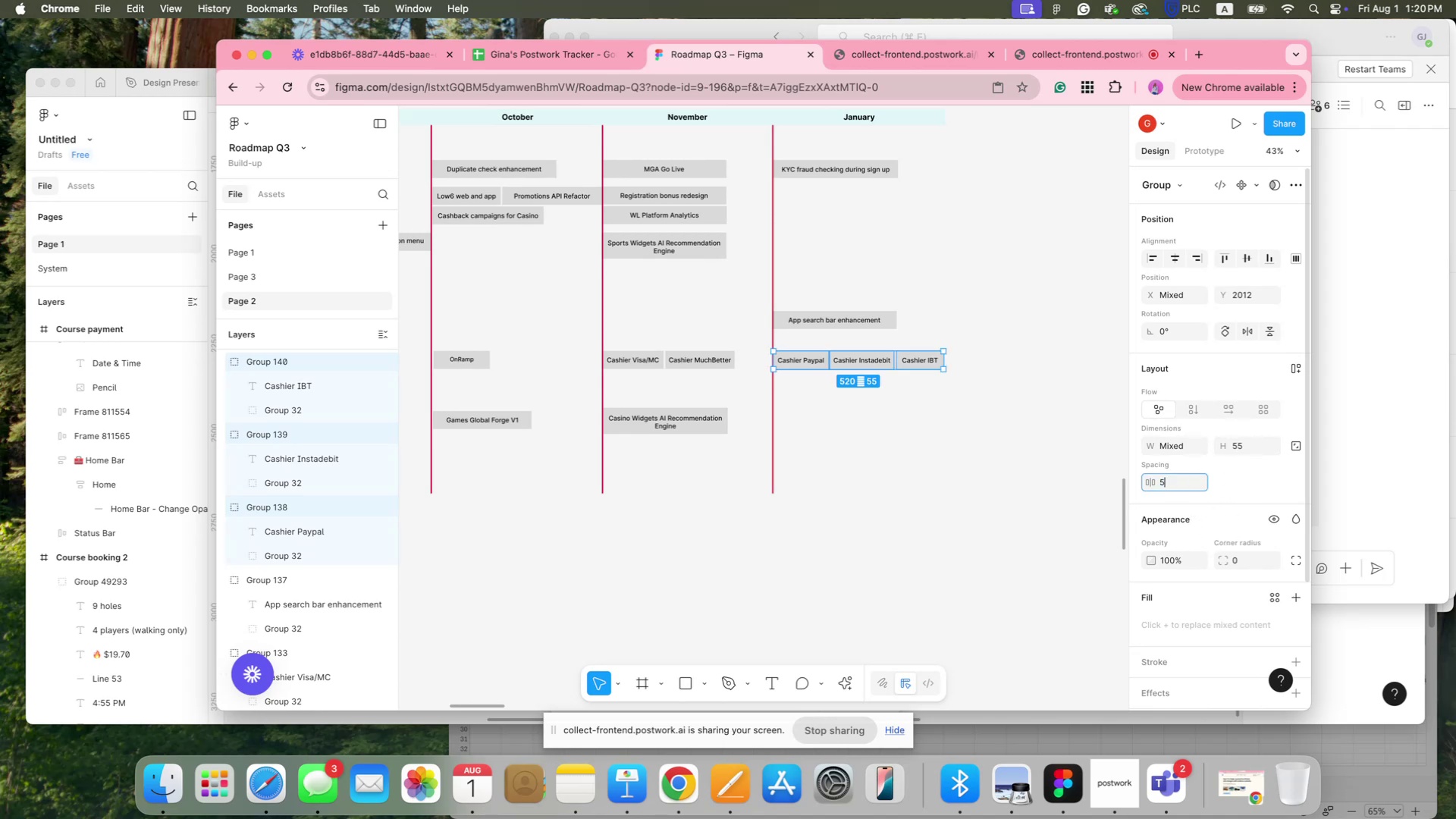 
key(Enter)
 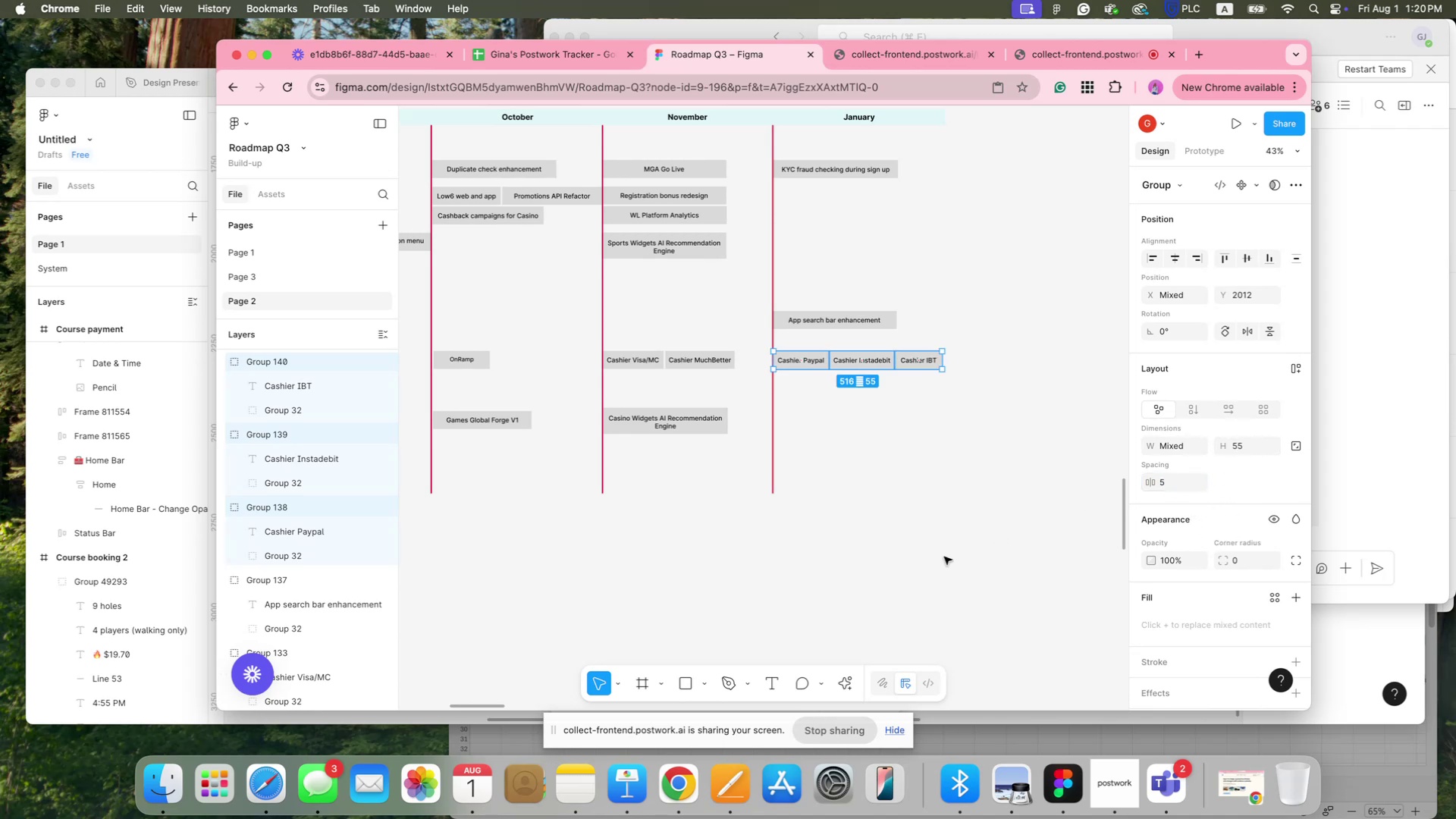 
double_click([935, 547])
 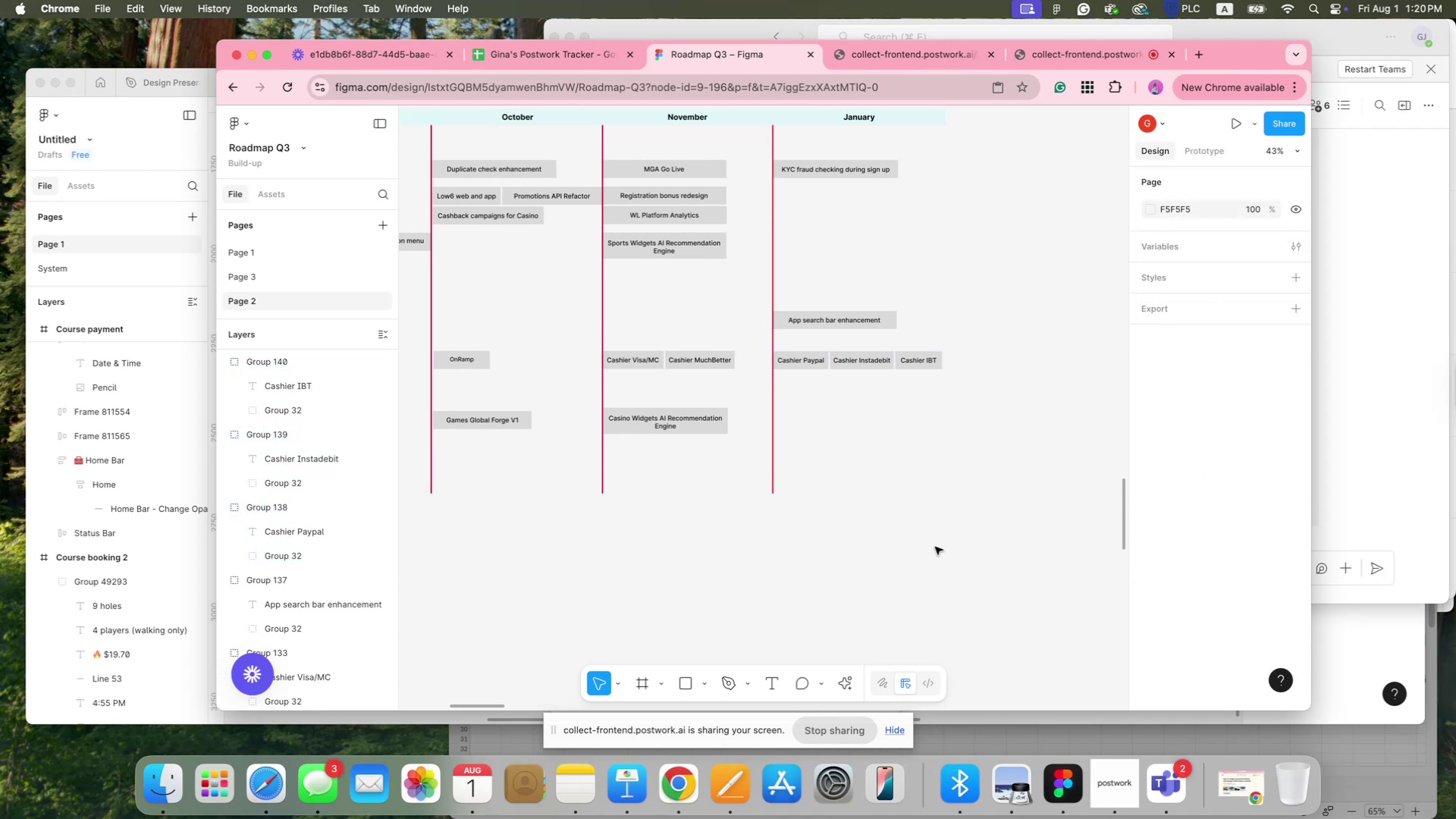 
hold_key(key=CommandLeft, duration=1.17)
scroll: coordinate [935, 547], scroll_direction: down, amount: 4.0
 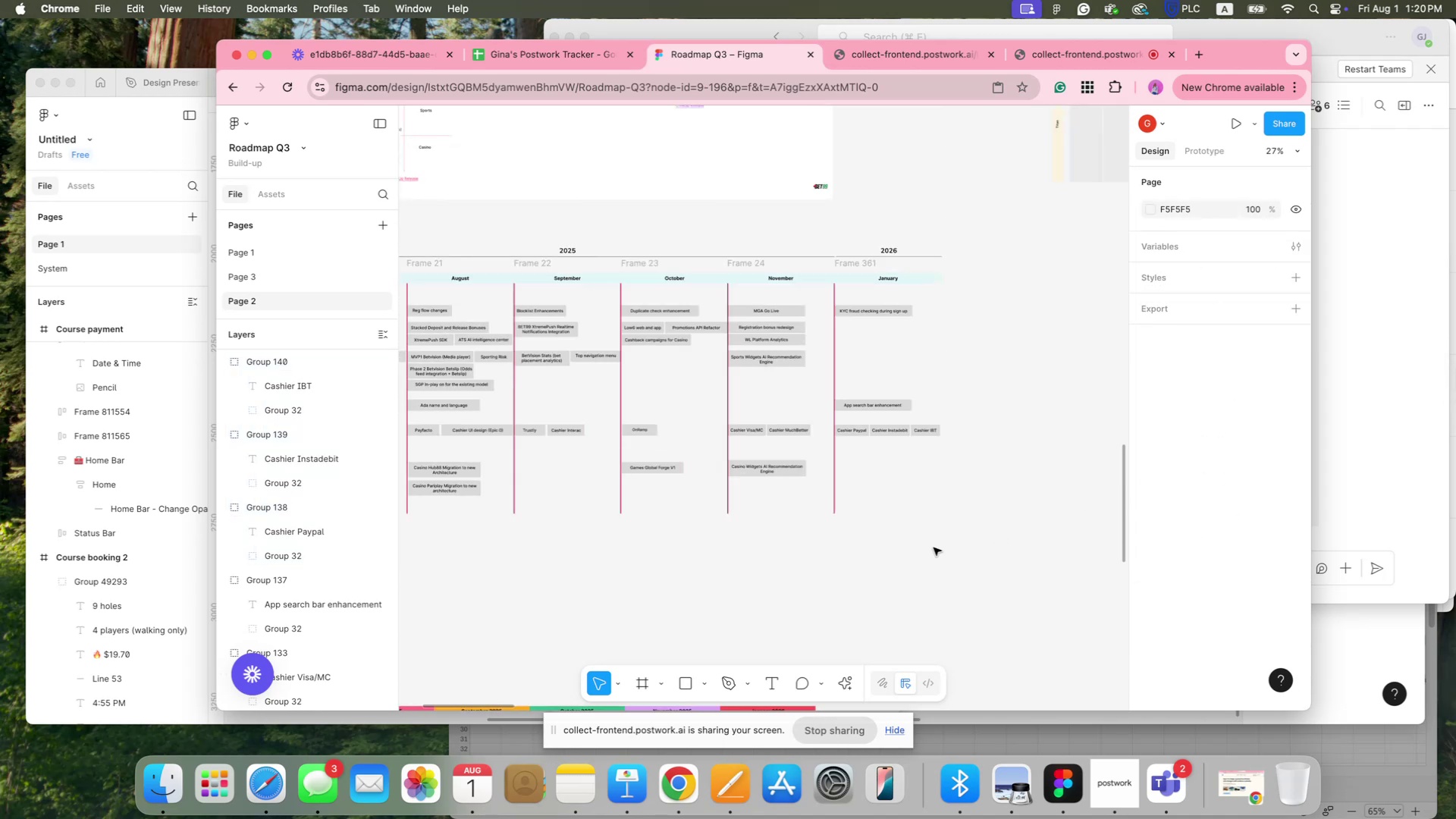 
hold_key(key=Space, duration=1.51)
 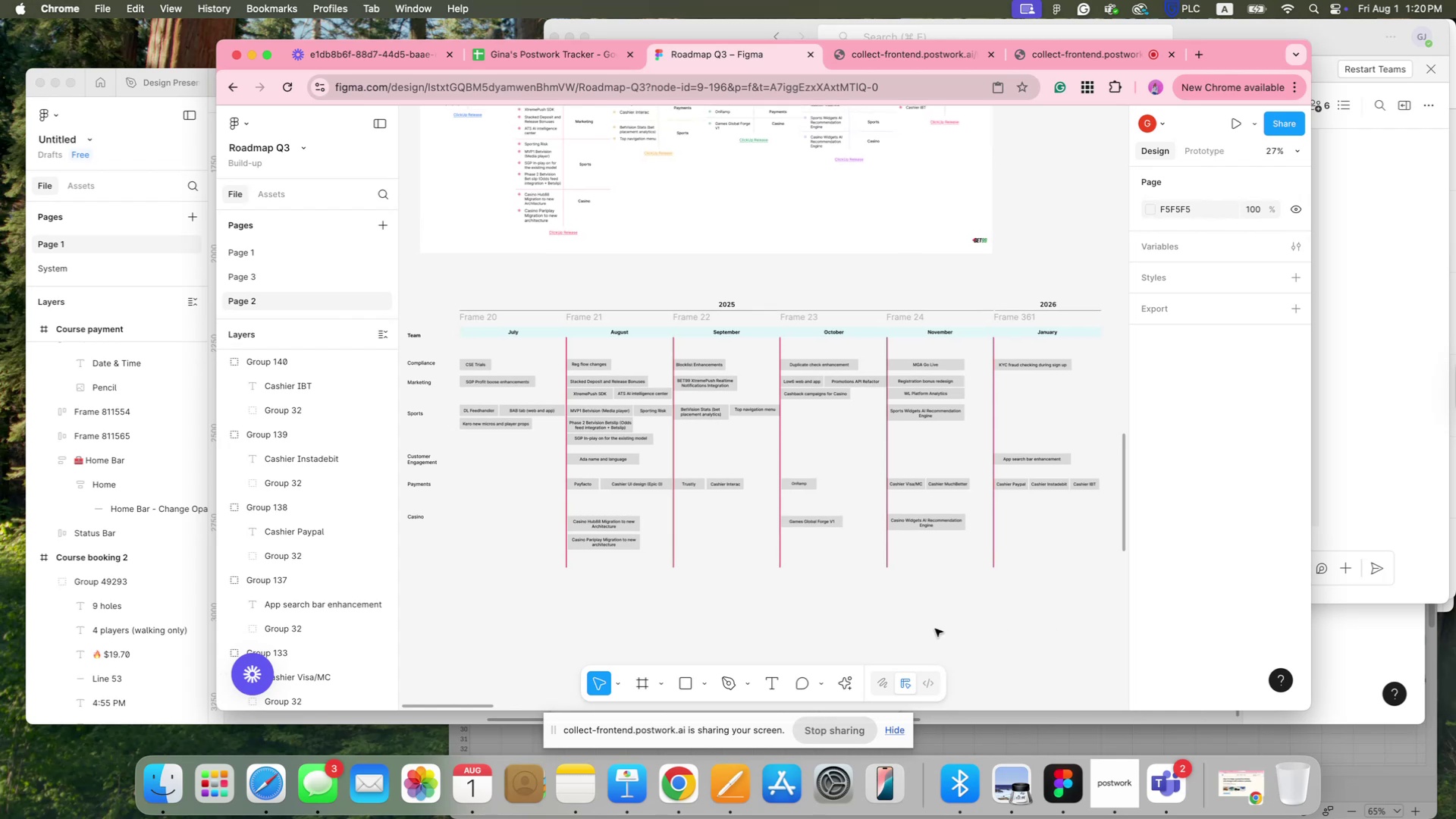 
left_click_drag(start_coordinate=[912, 560], to_coordinate=[1071, 614])
 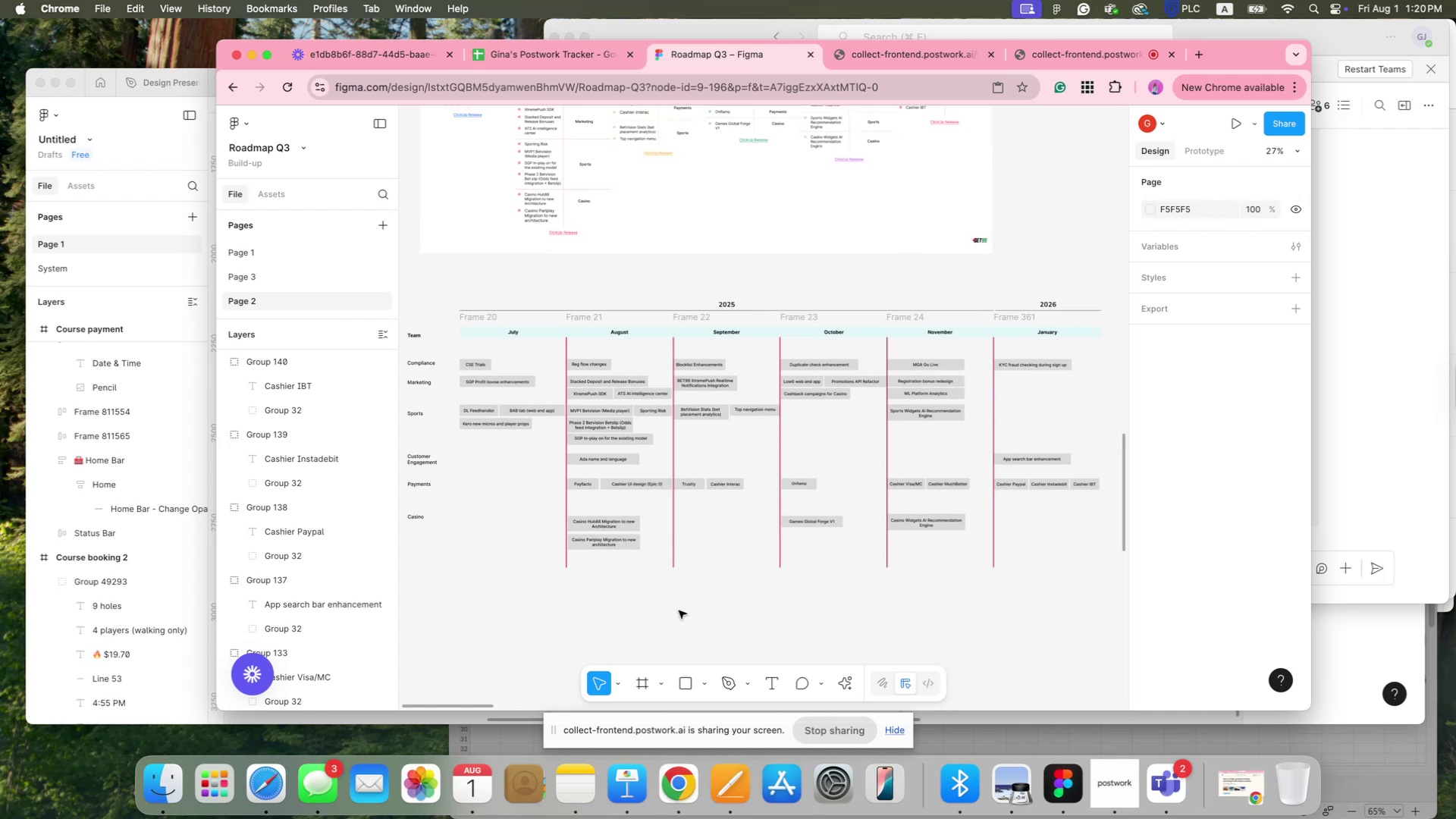 
hold_key(key=Space, duration=0.36)
 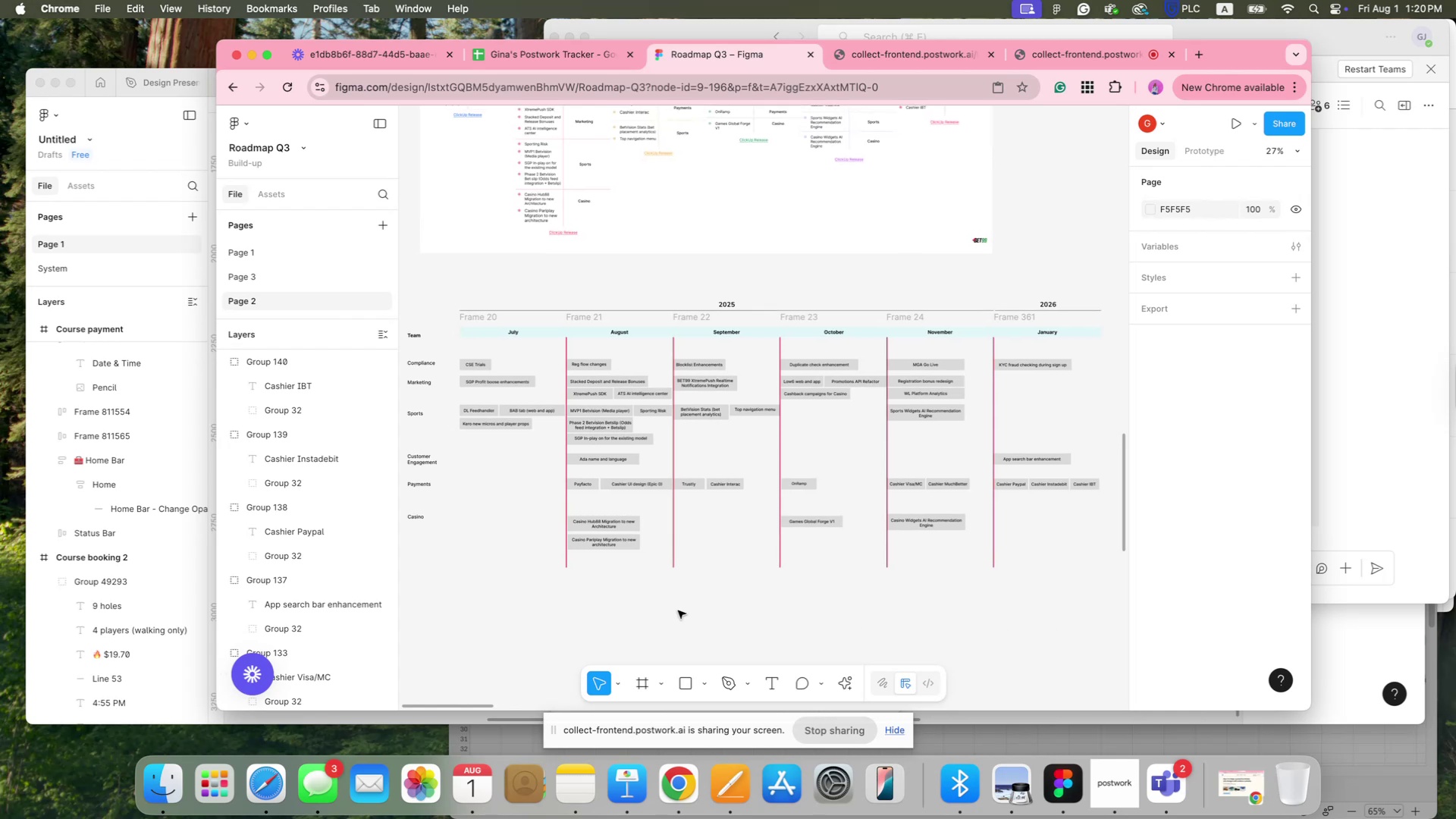 
hold_key(key=Space, duration=1.51)
 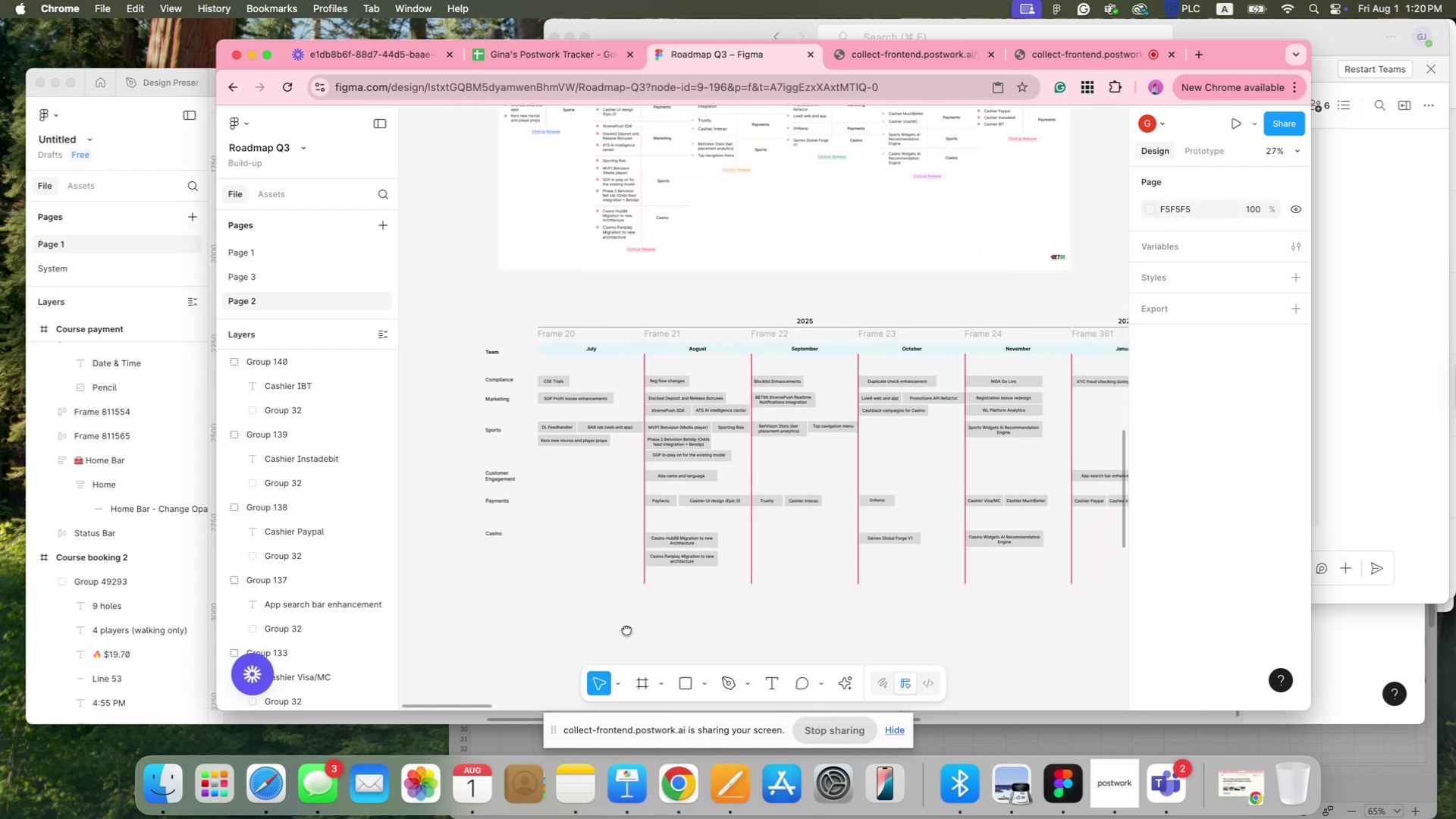 
left_click_drag(start_coordinate=[548, 613], to_coordinate=[626, 629])
 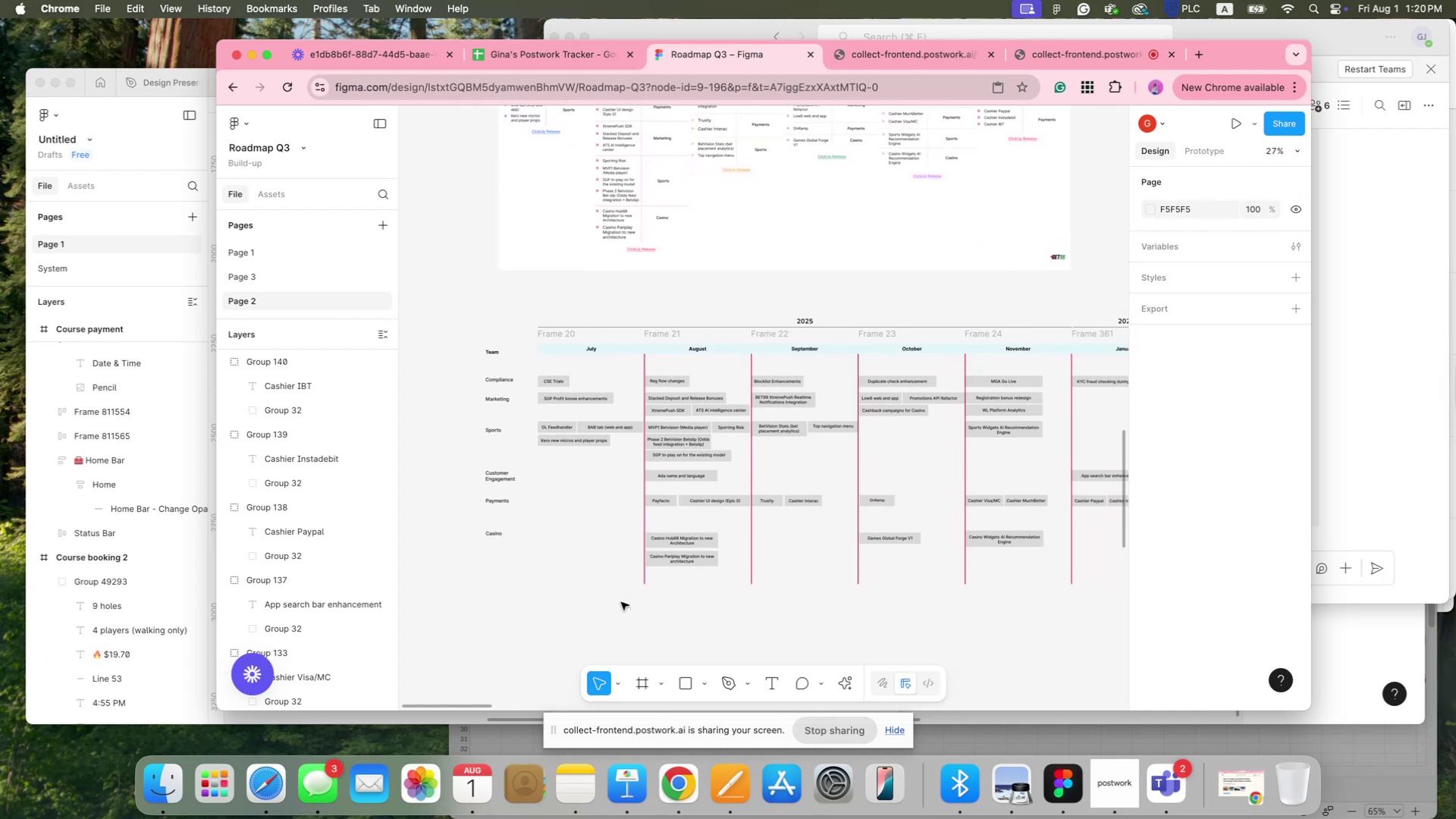 
hold_key(key=Space, duration=1.51)
 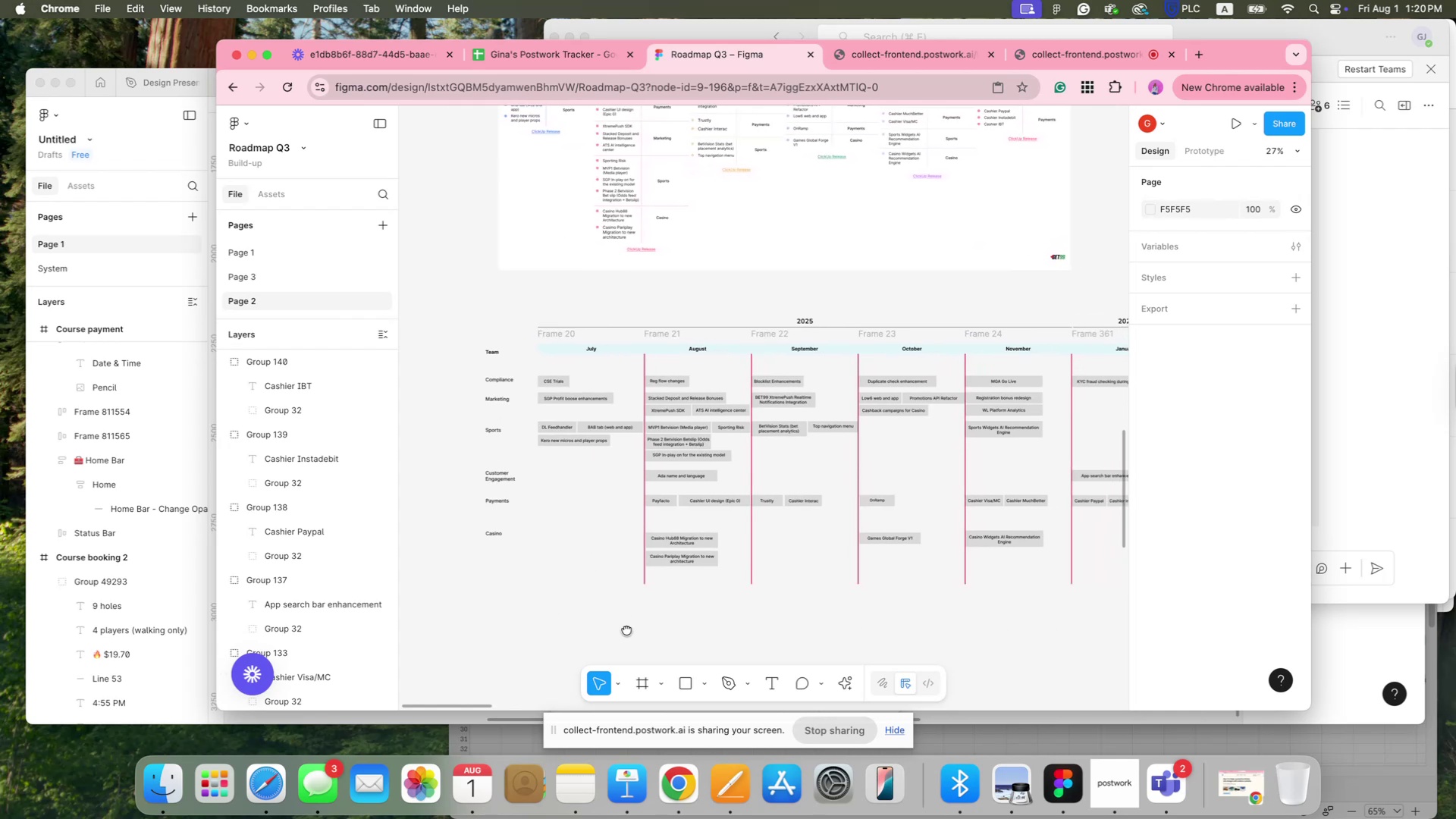 
hold_key(key=Space, duration=1.12)
 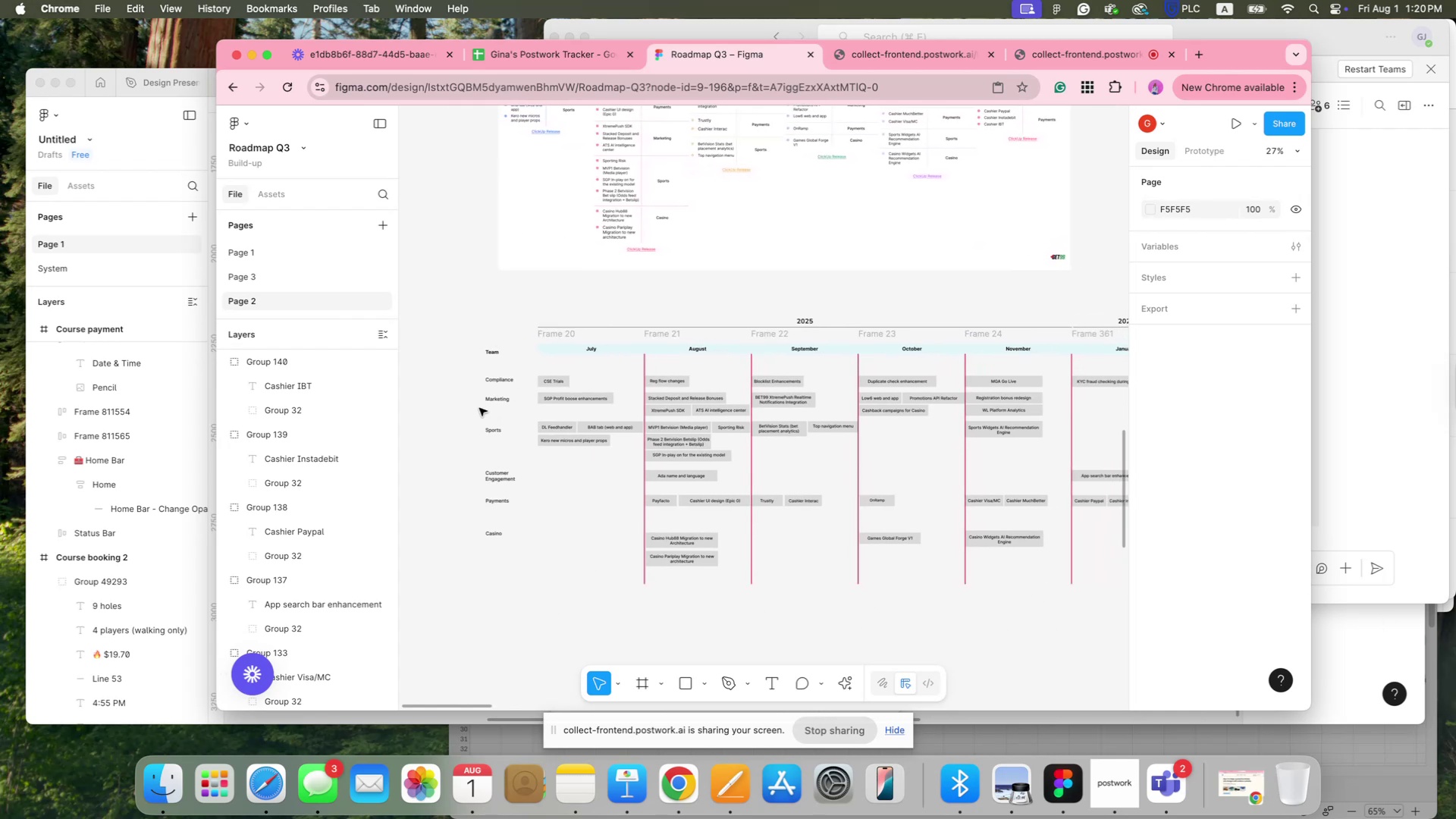 
scroll: coordinate [497, 391], scroll_direction: up, amount: 1.0
 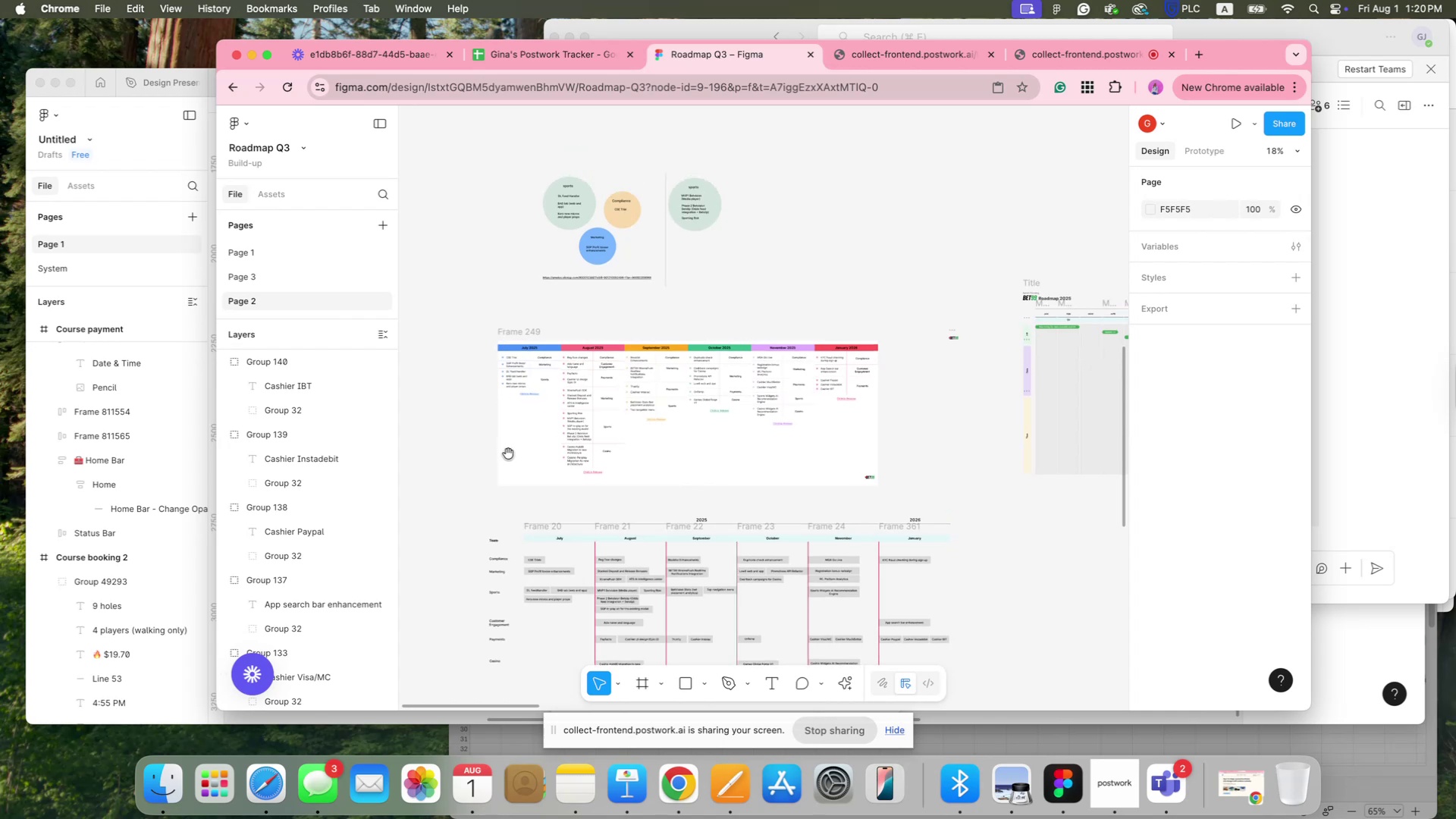 
hold_key(key=CommandLeft, duration=1.27)
 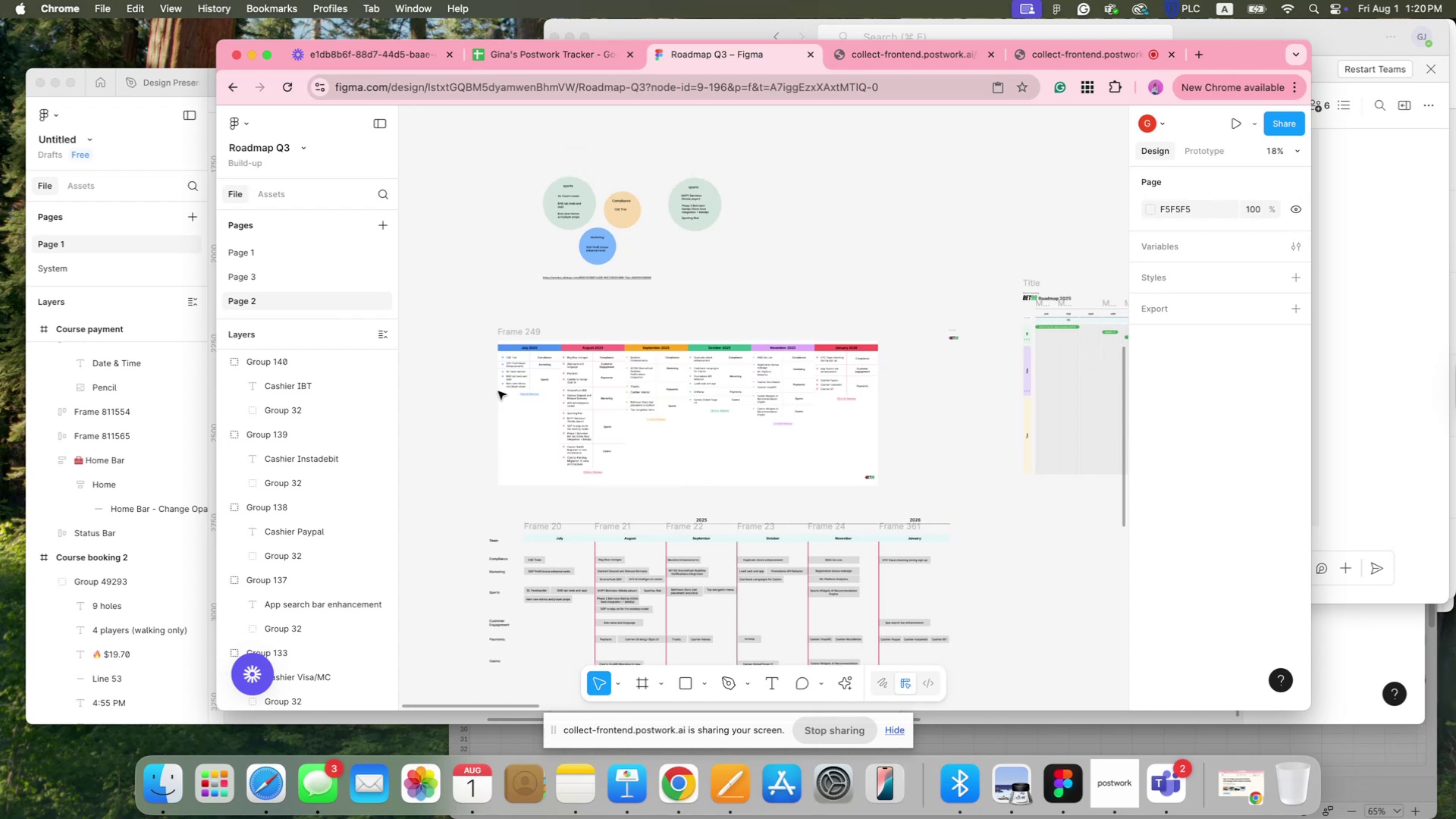 
hold_key(key=Space, duration=0.85)
 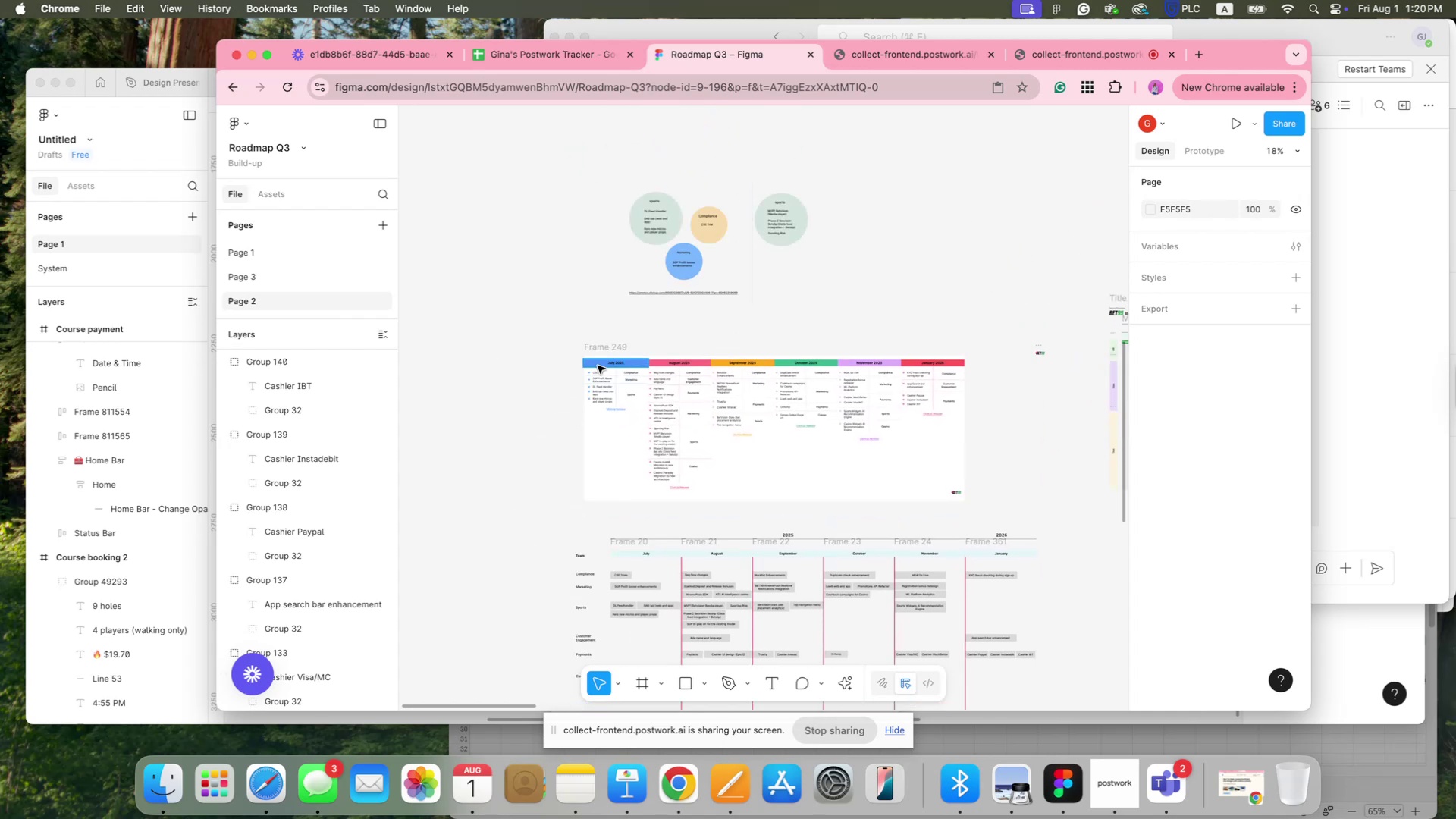 
left_click_drag(start_coordinate=[508, 453], to_coordinate=[595, 330])
 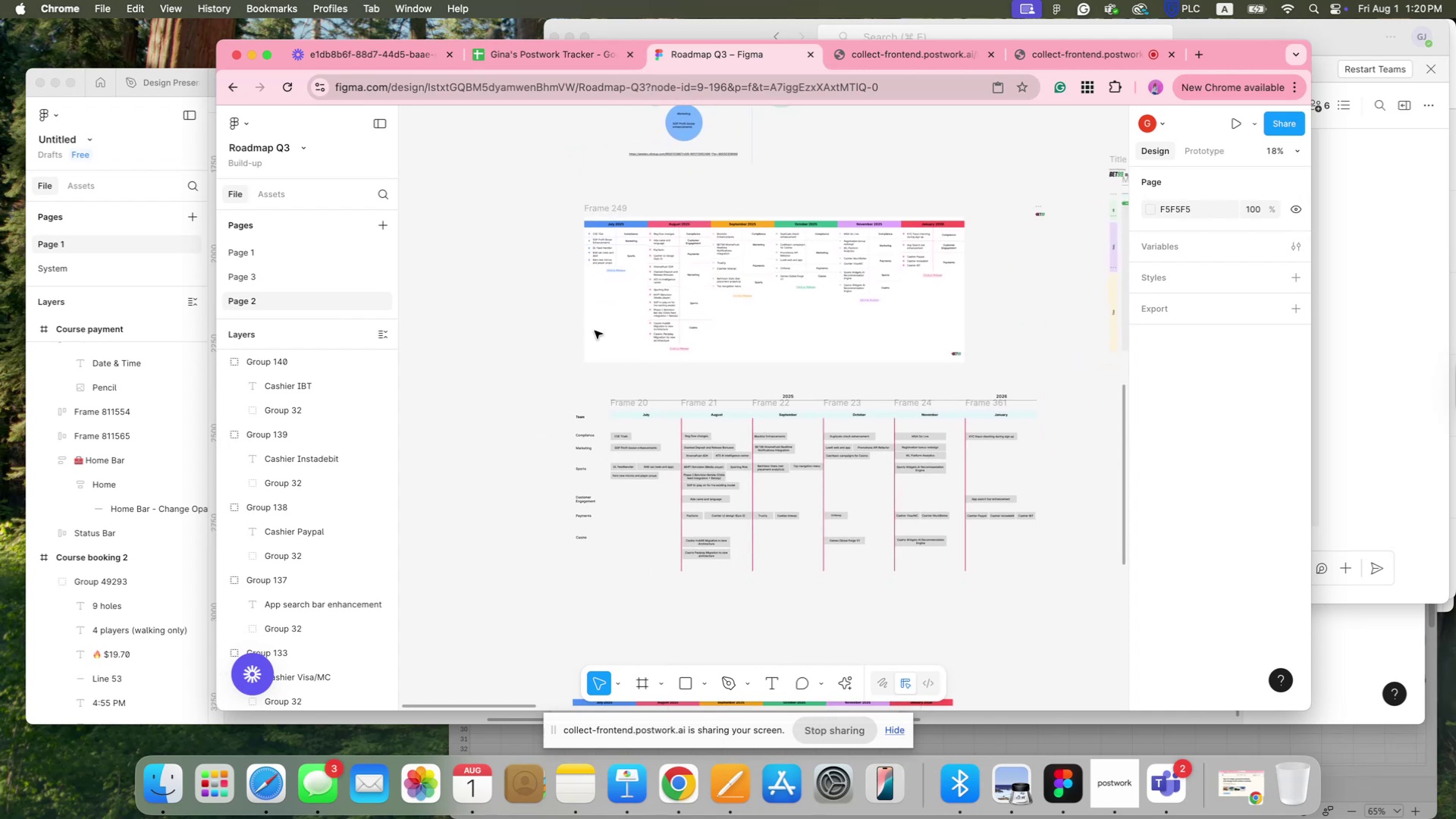 
scroll: coordinate [607, 391], scroll_direction: down, amount: 7.0
 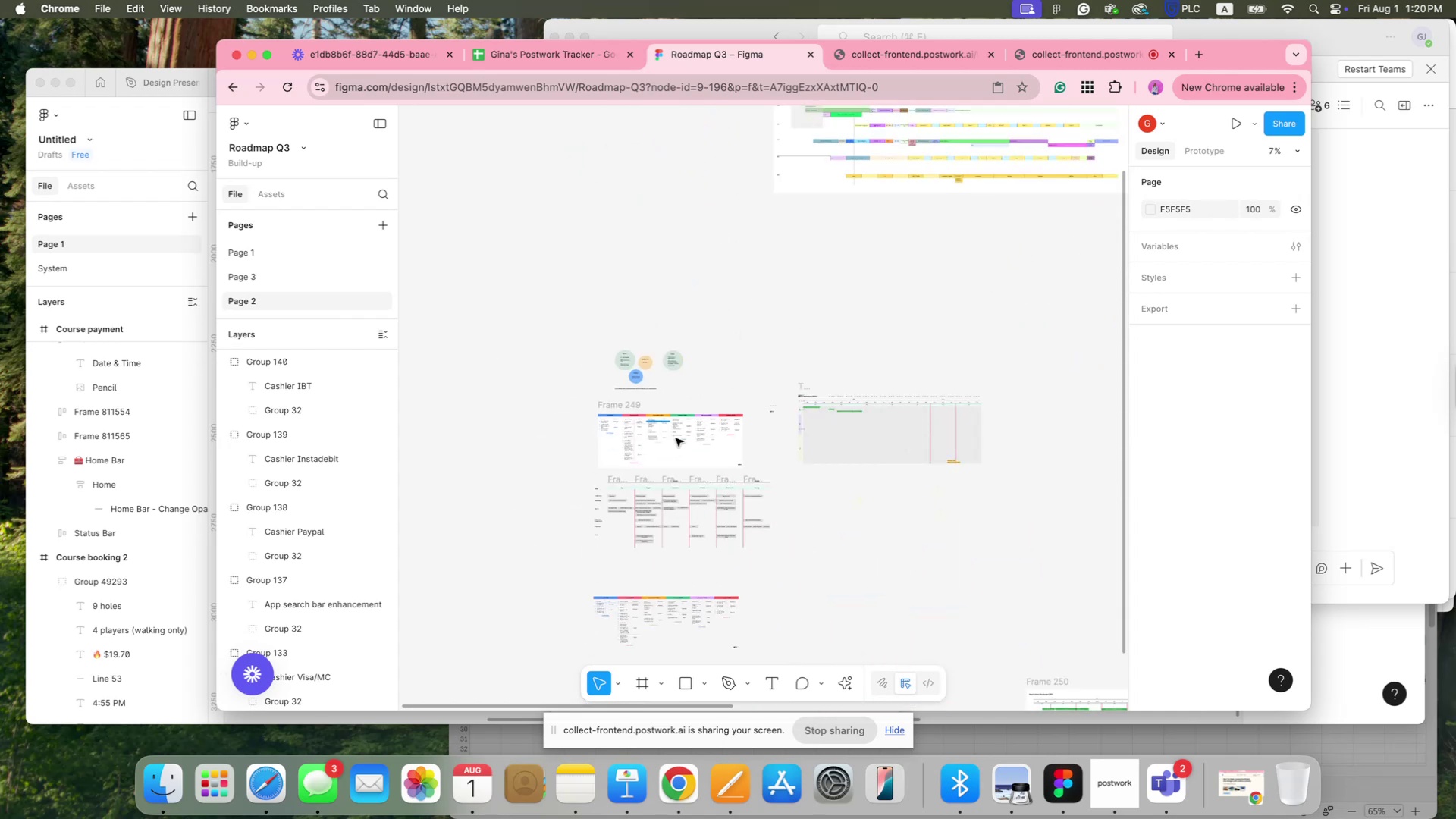 
hold_key(key=CommandLeft, duration=1.17)
 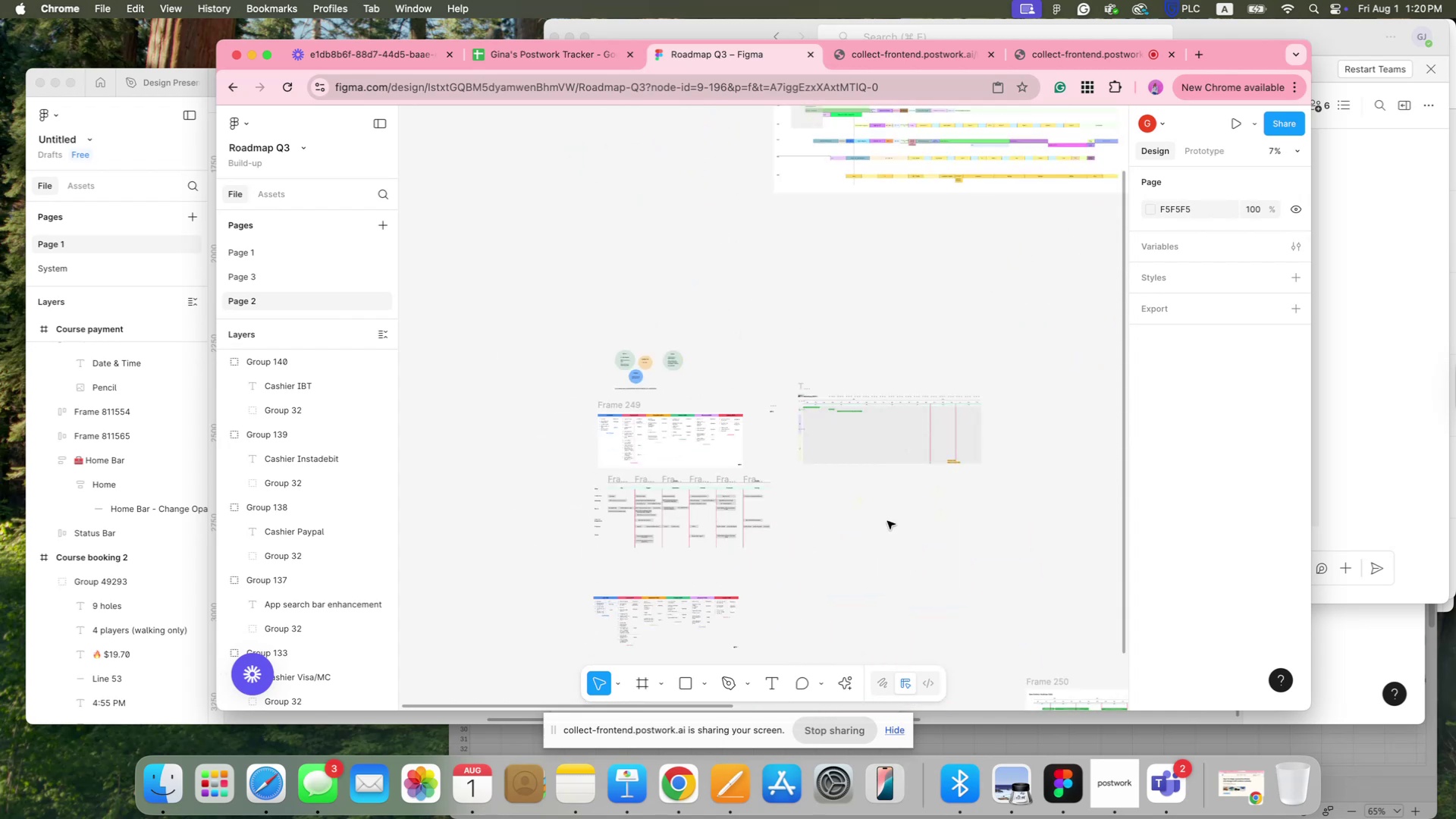 
hold_key(key=Space, duration=0.83)
 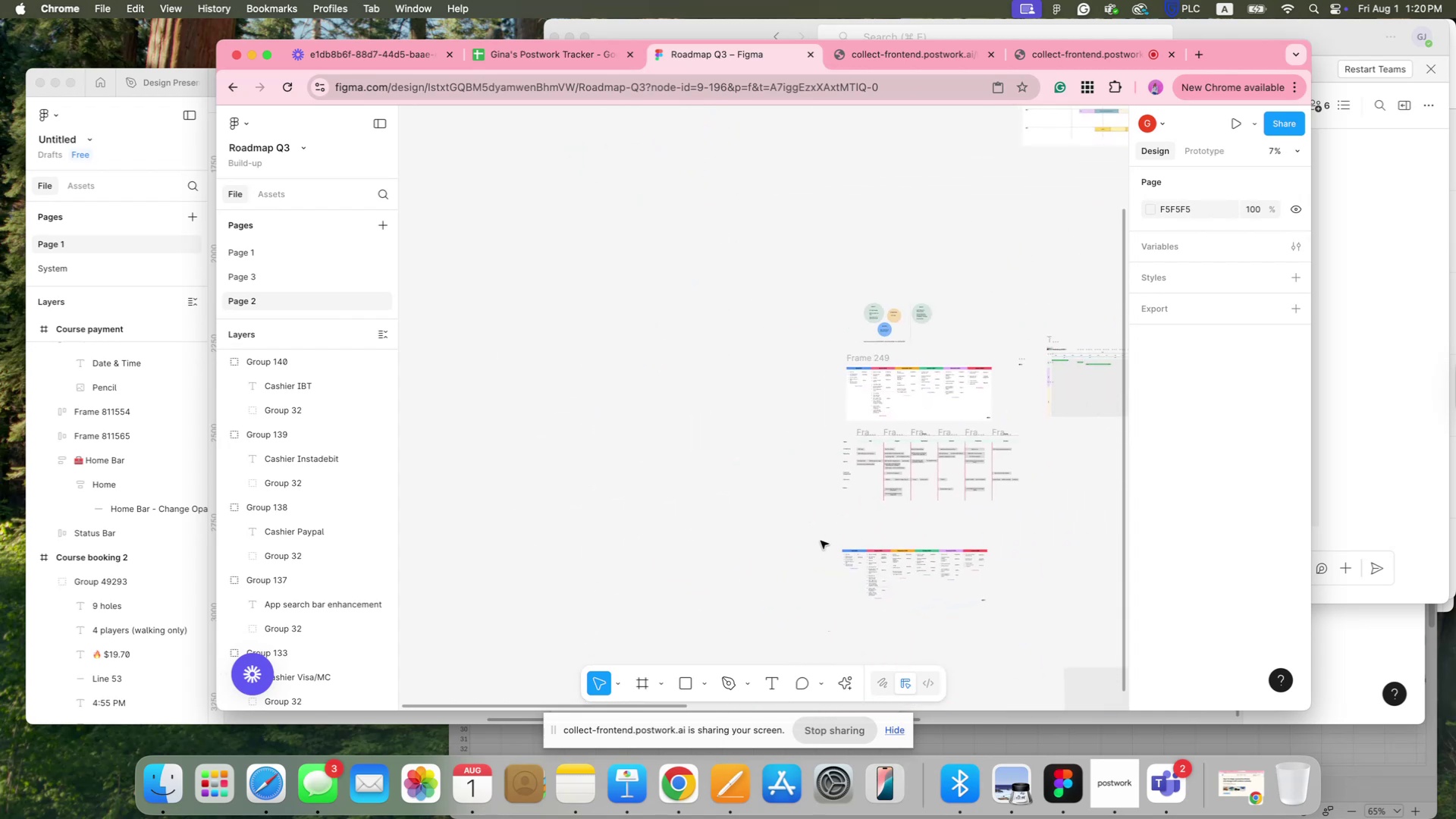 
left_click_drag(start_coordinate=[839, 516], to_coordinate=[1087, 469])
 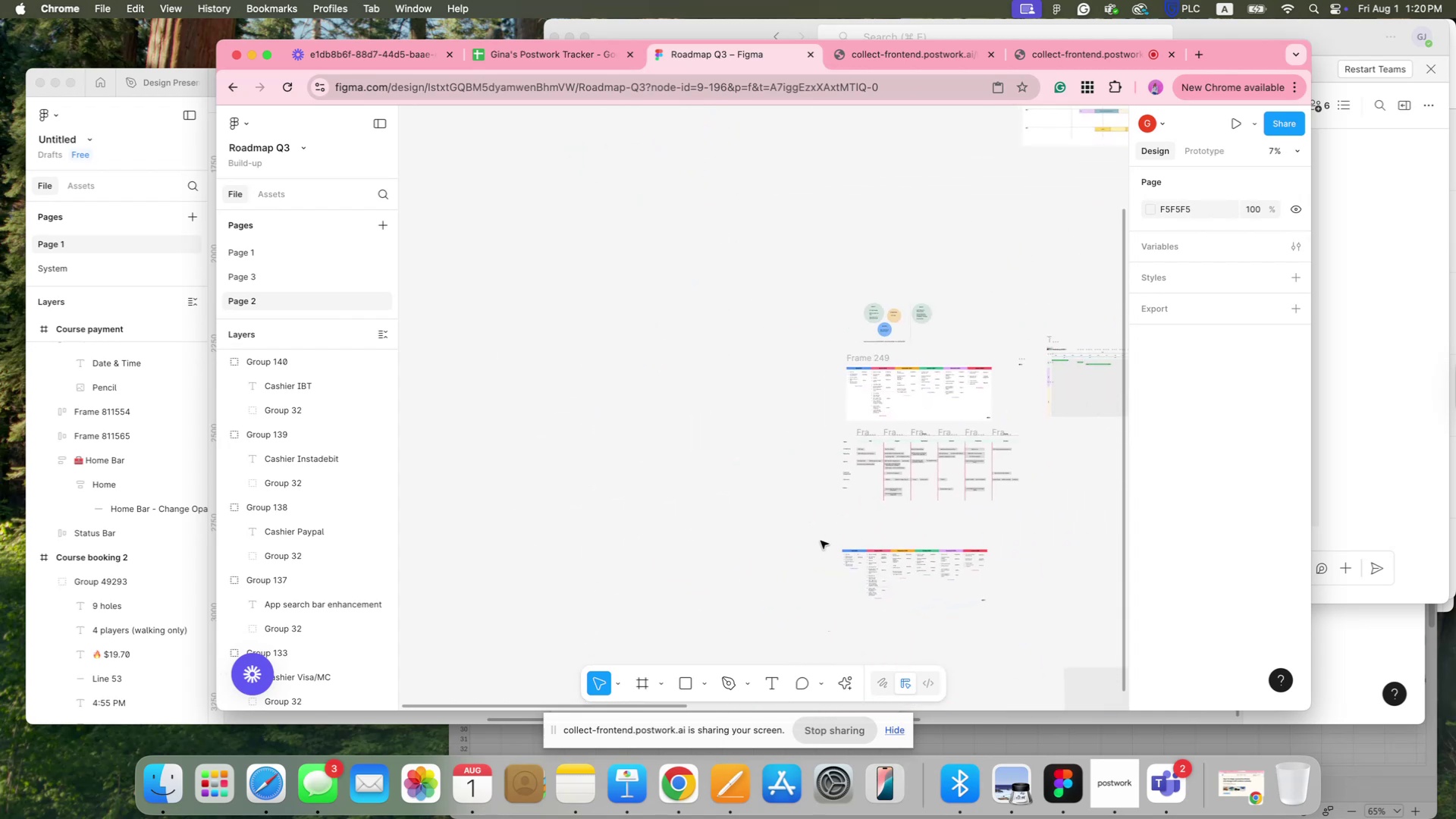 
hold_key(key=CommandLeft, duration=1.87)
scroll: coordinate [856, 507], scroll_direction: up, amount: 20.0
 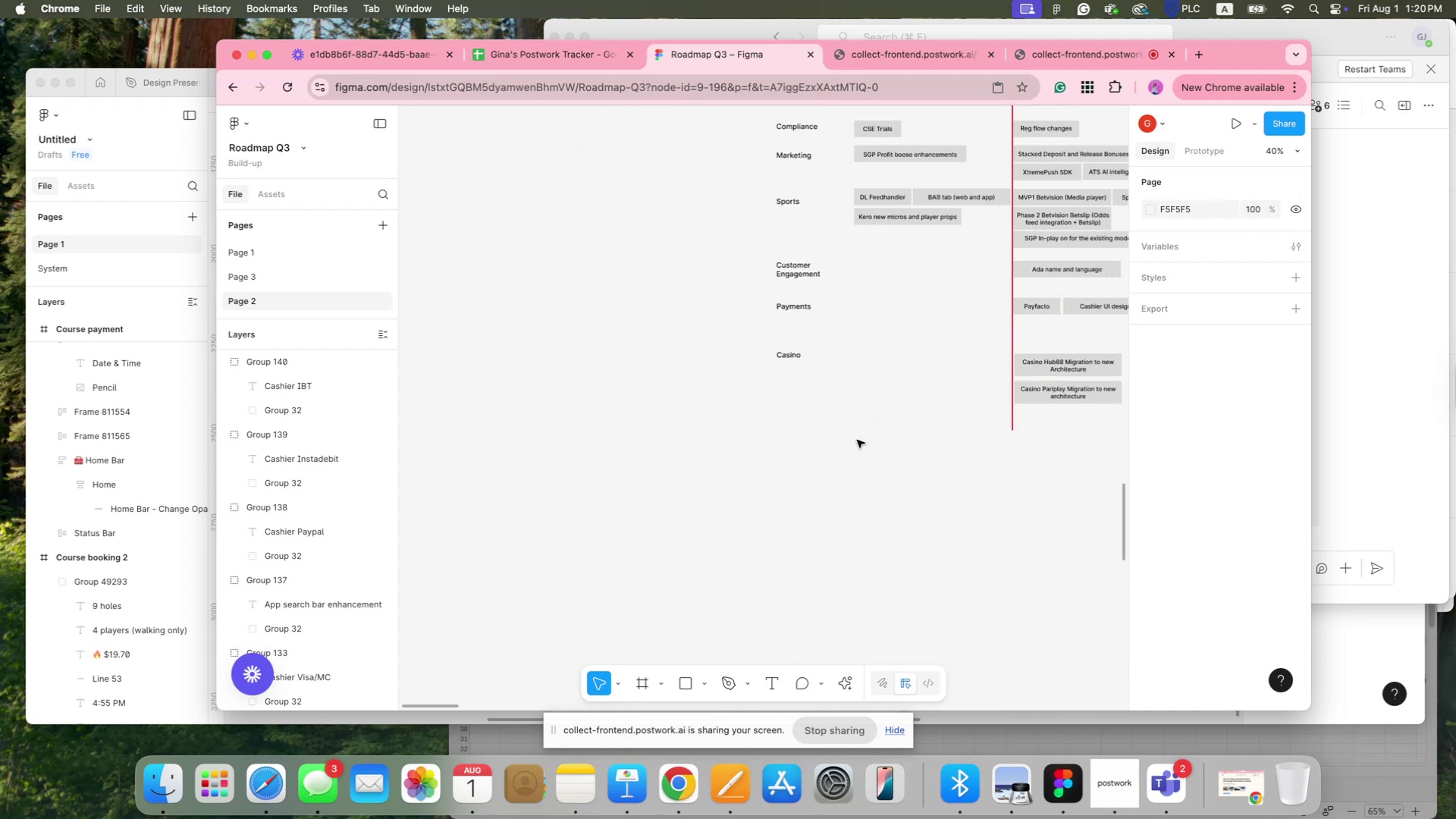 
hold_key(key=Space, duration=0.92)
 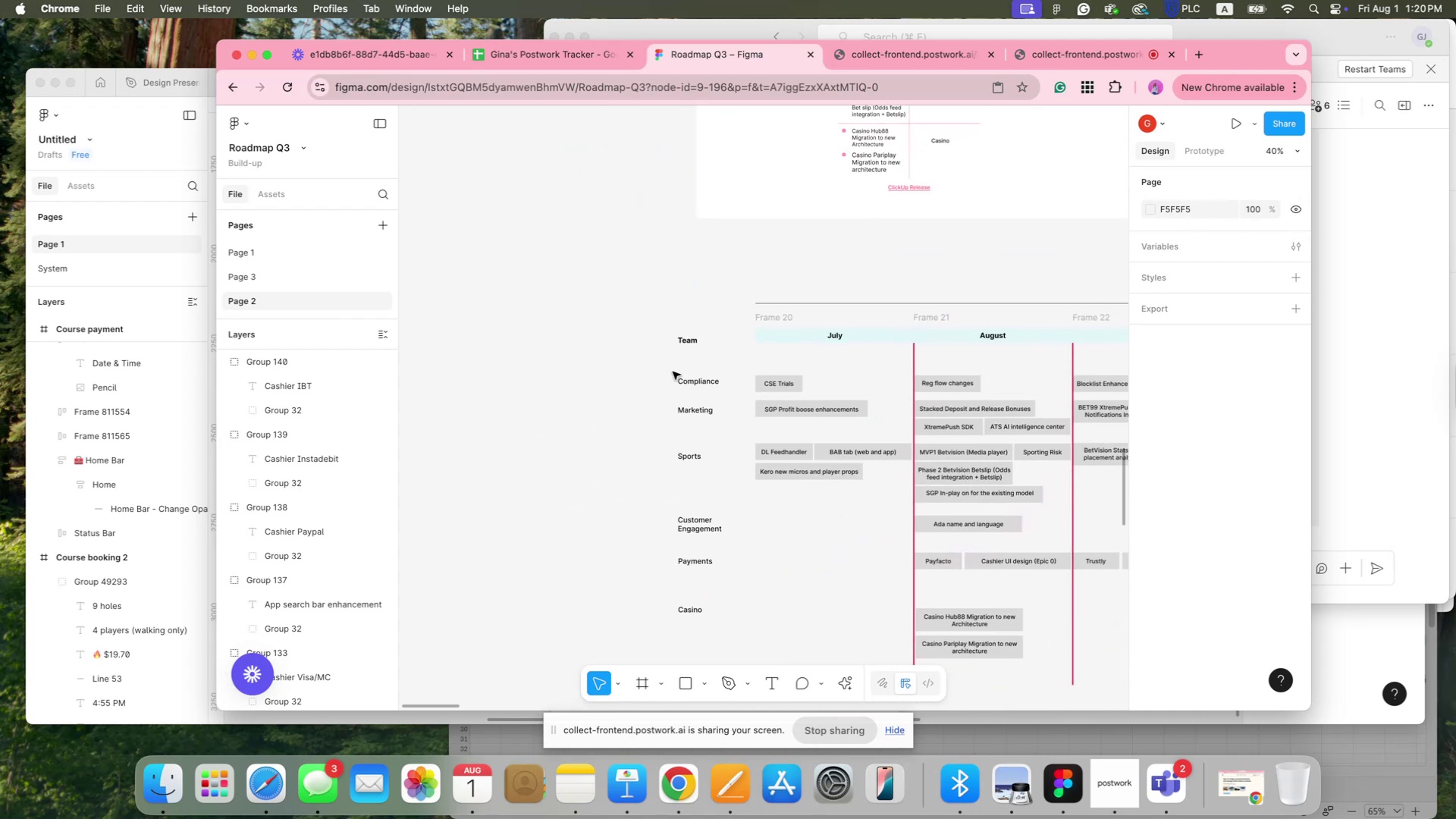 
left_click_drag(start_coordinate=[858, 342], to_coordinate=[759, 597])
 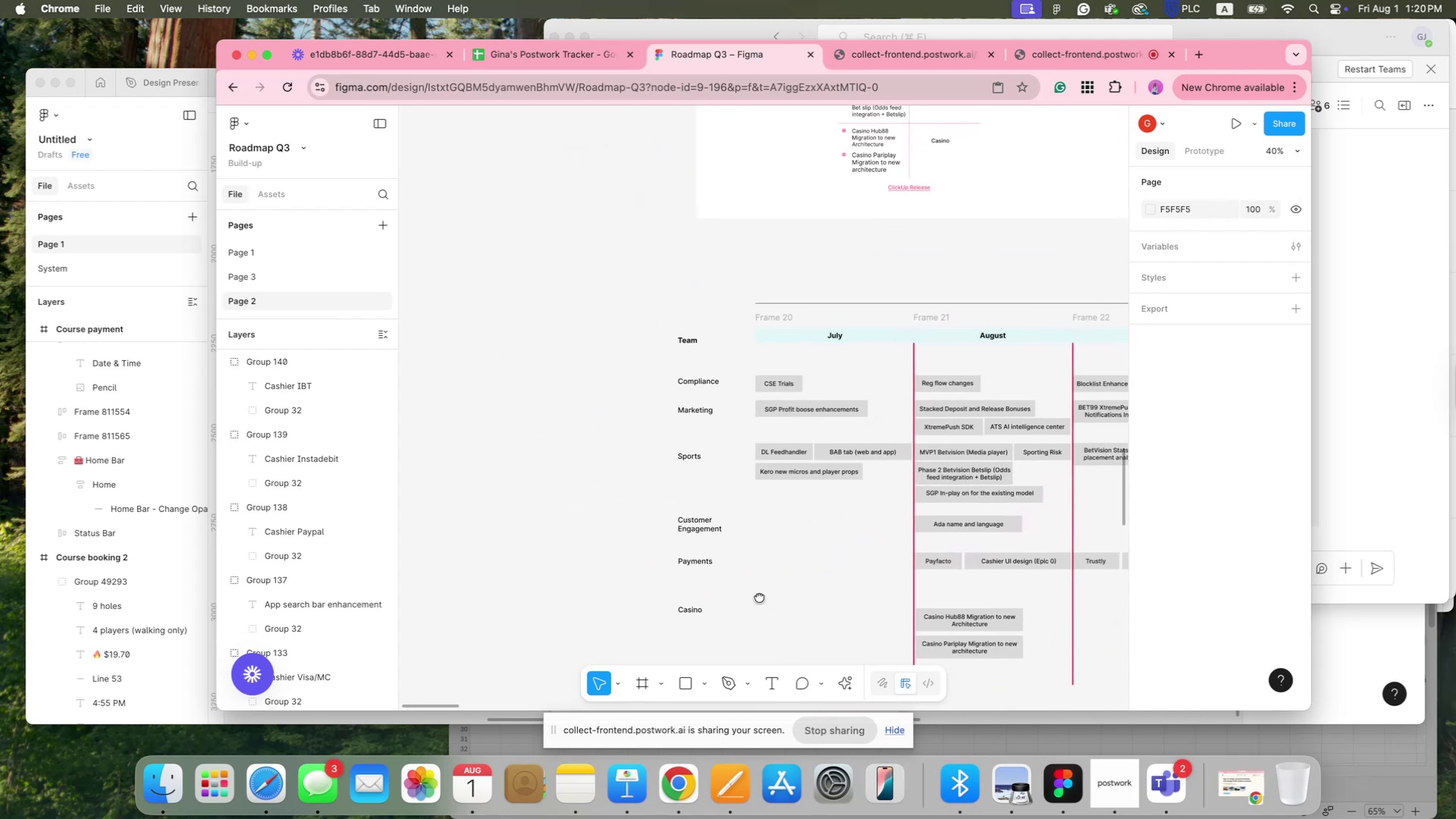 
key(Shift+A)
 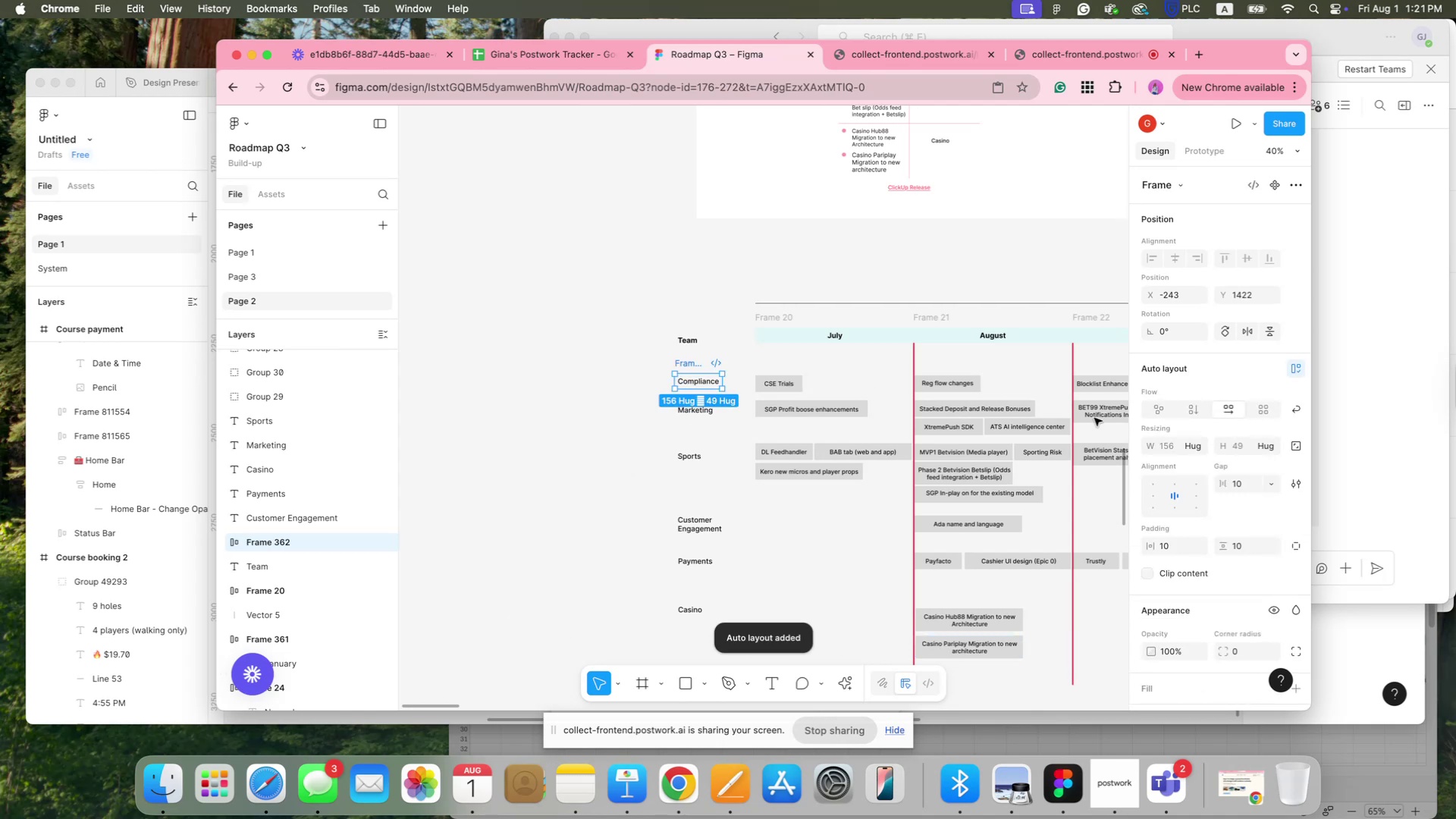 
scroll: coordinate [1233, 560], scroll_direction: down, amount: 8.0
 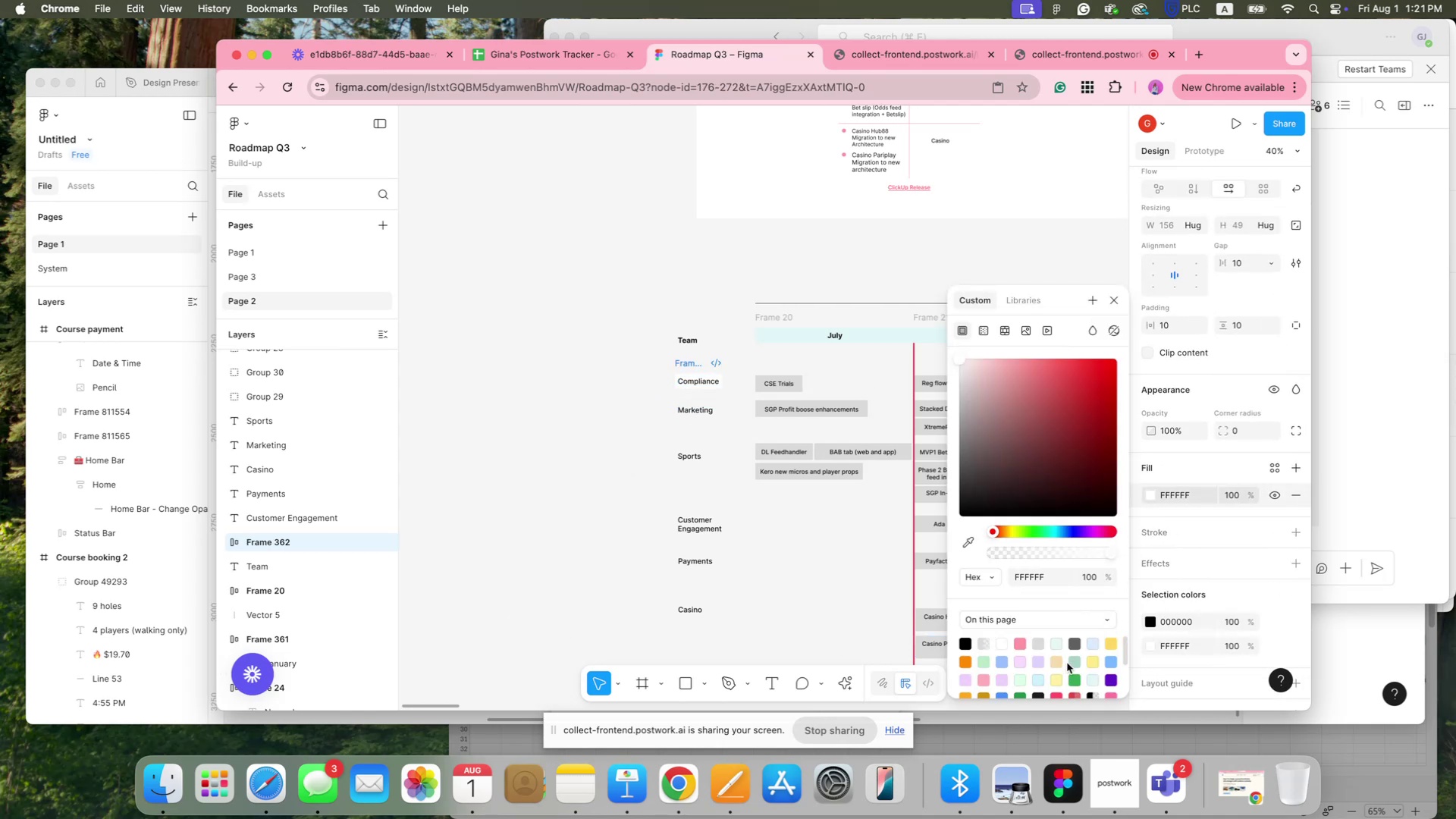 
left_click([1056, 642])
 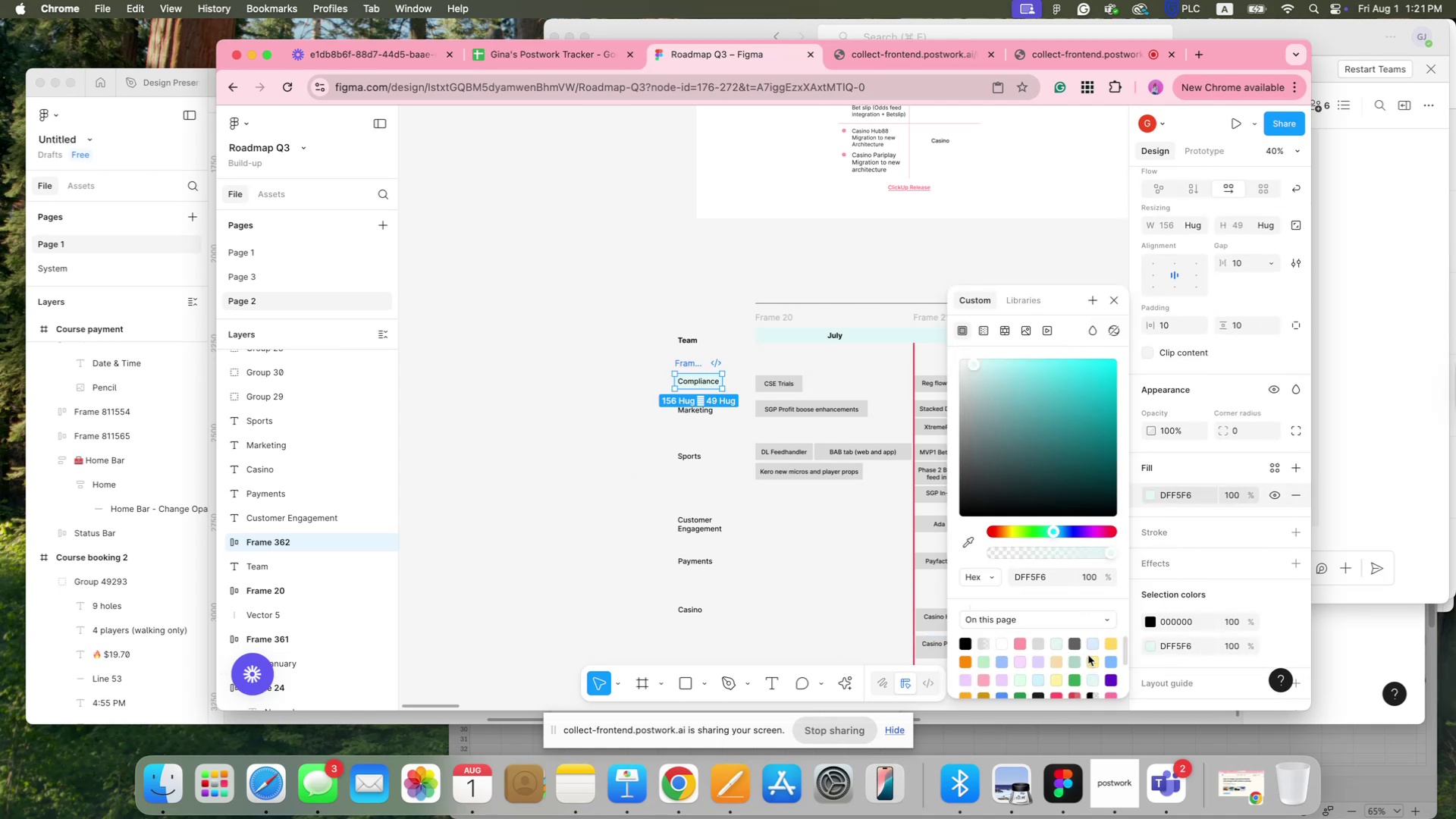 
left_click([1095, 658])
 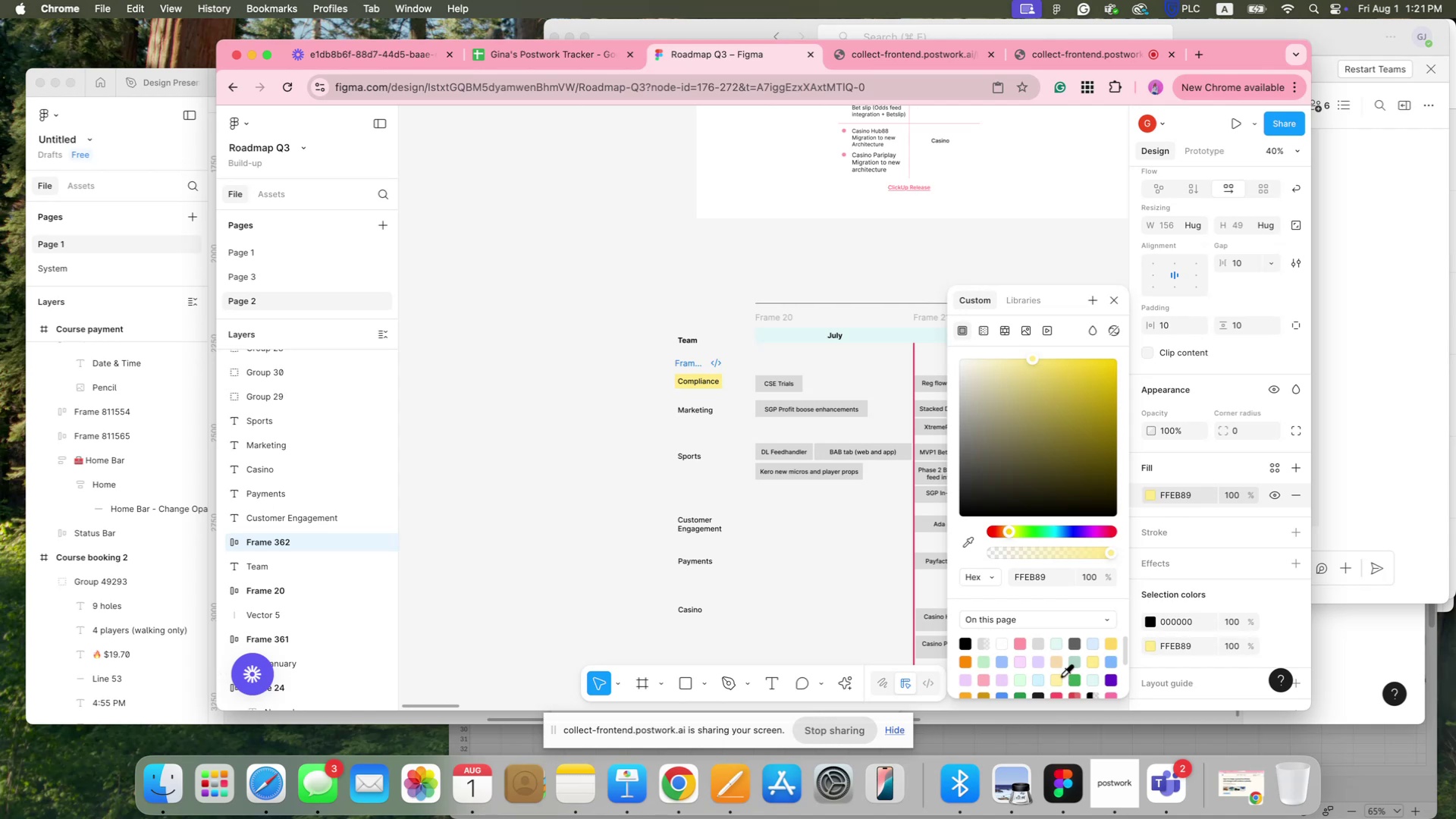 
left_click([1055, 682])
 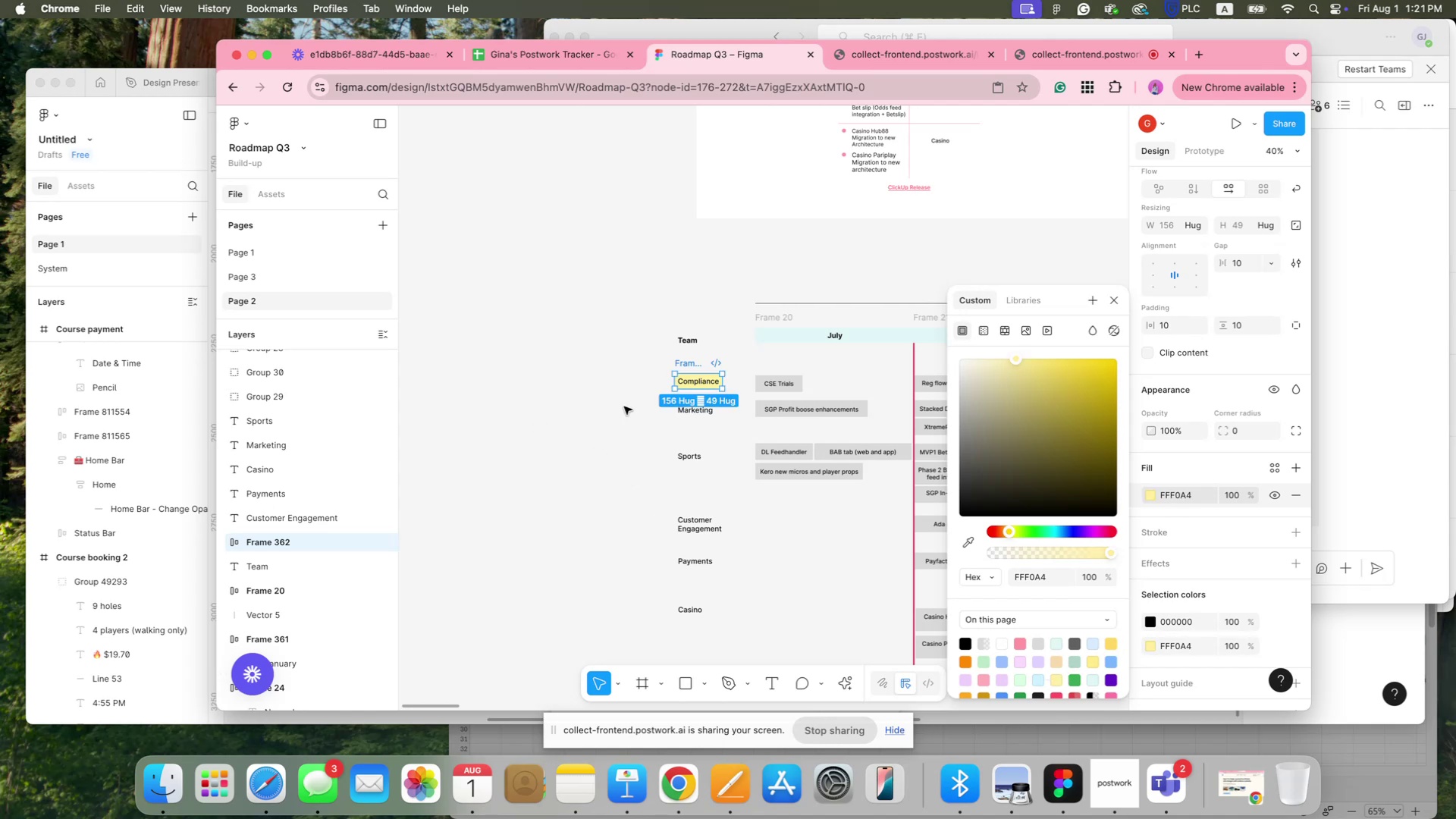 
left_click([638, 432])
 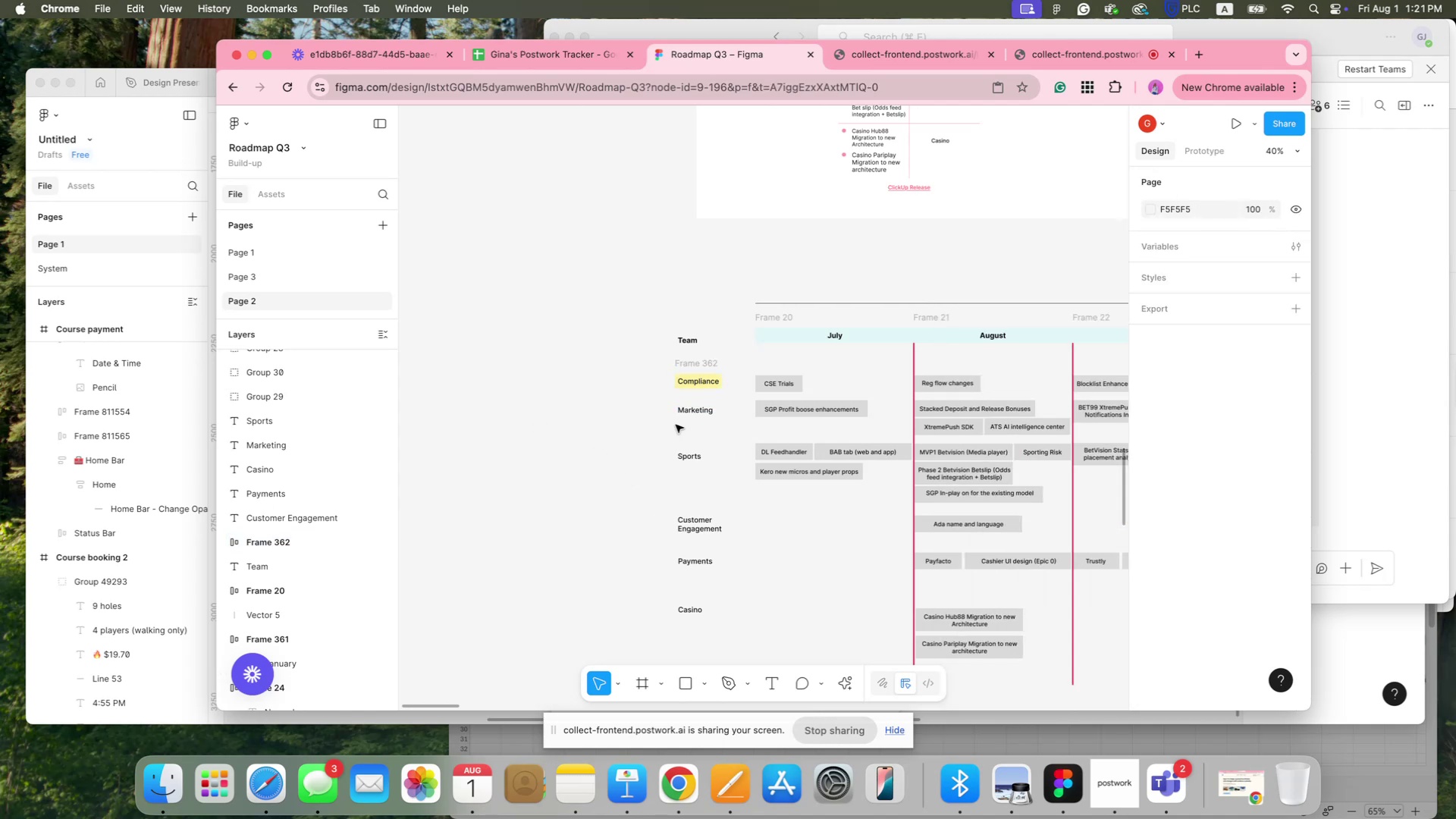 
left_click([681, 417])
 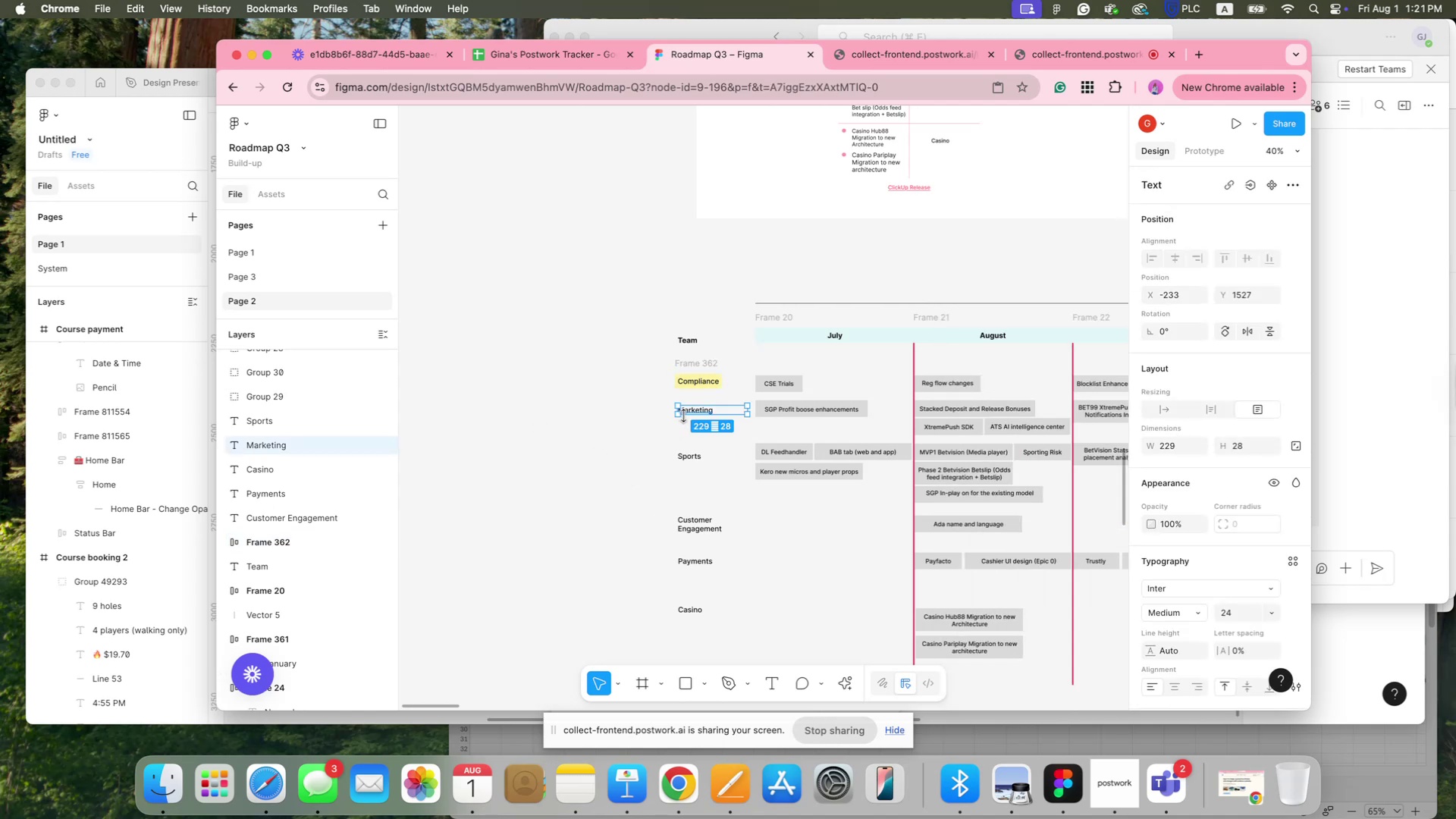 
key(Shift+A)
 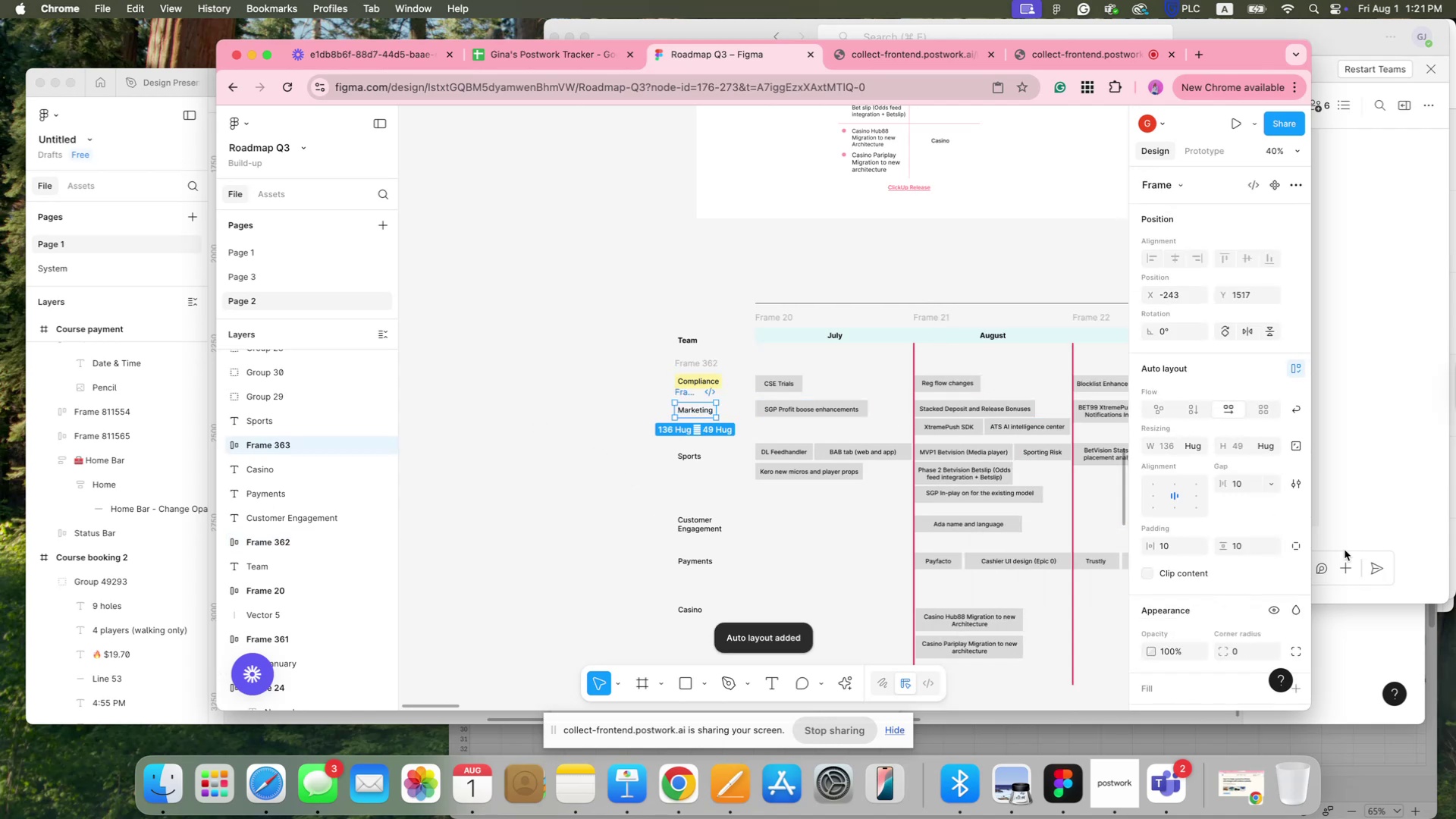 
scroll: coordinate [1250, 599], scroll_direction: down, amount: 4.0
 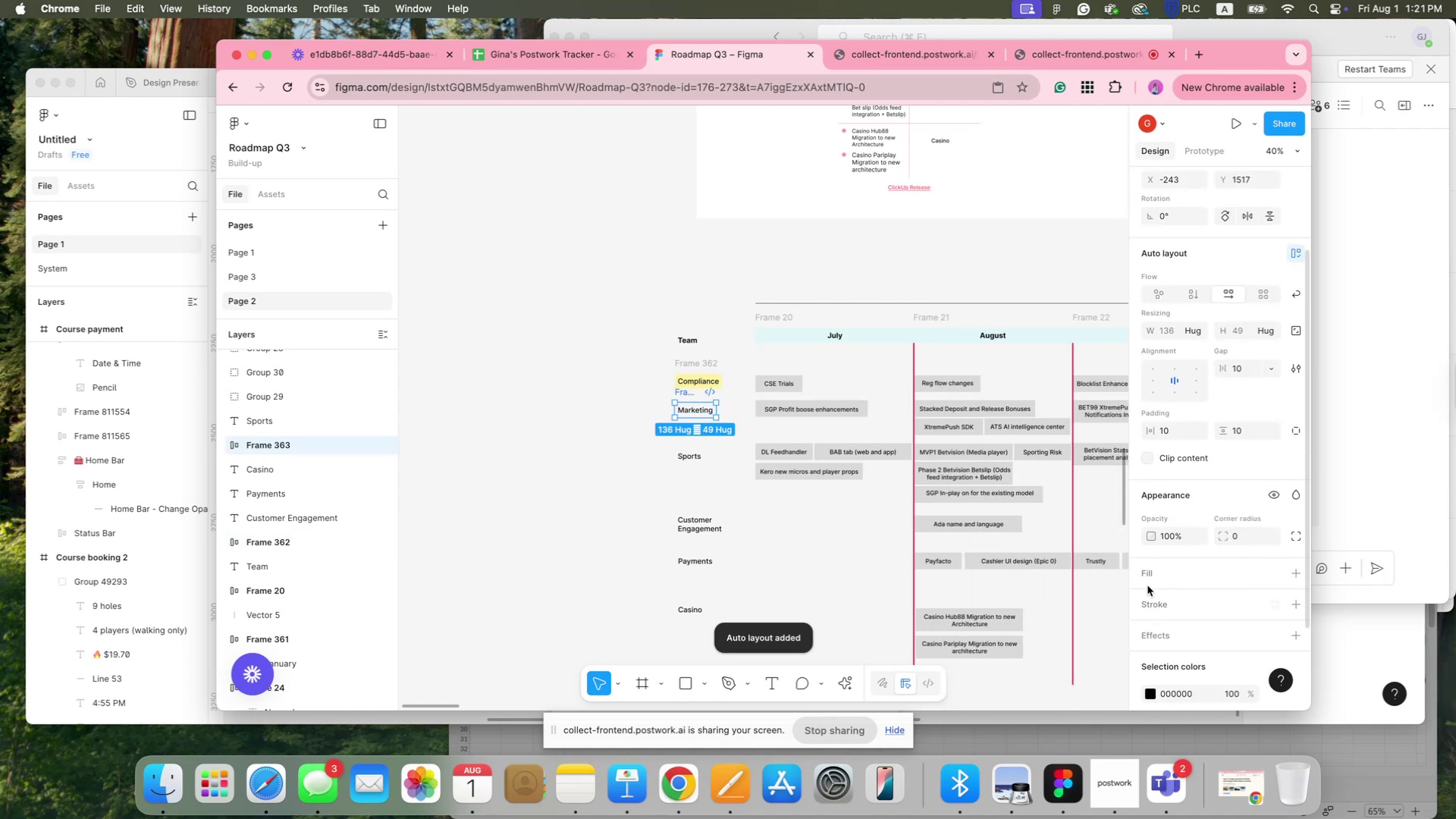 
left_click([1148, 578])
 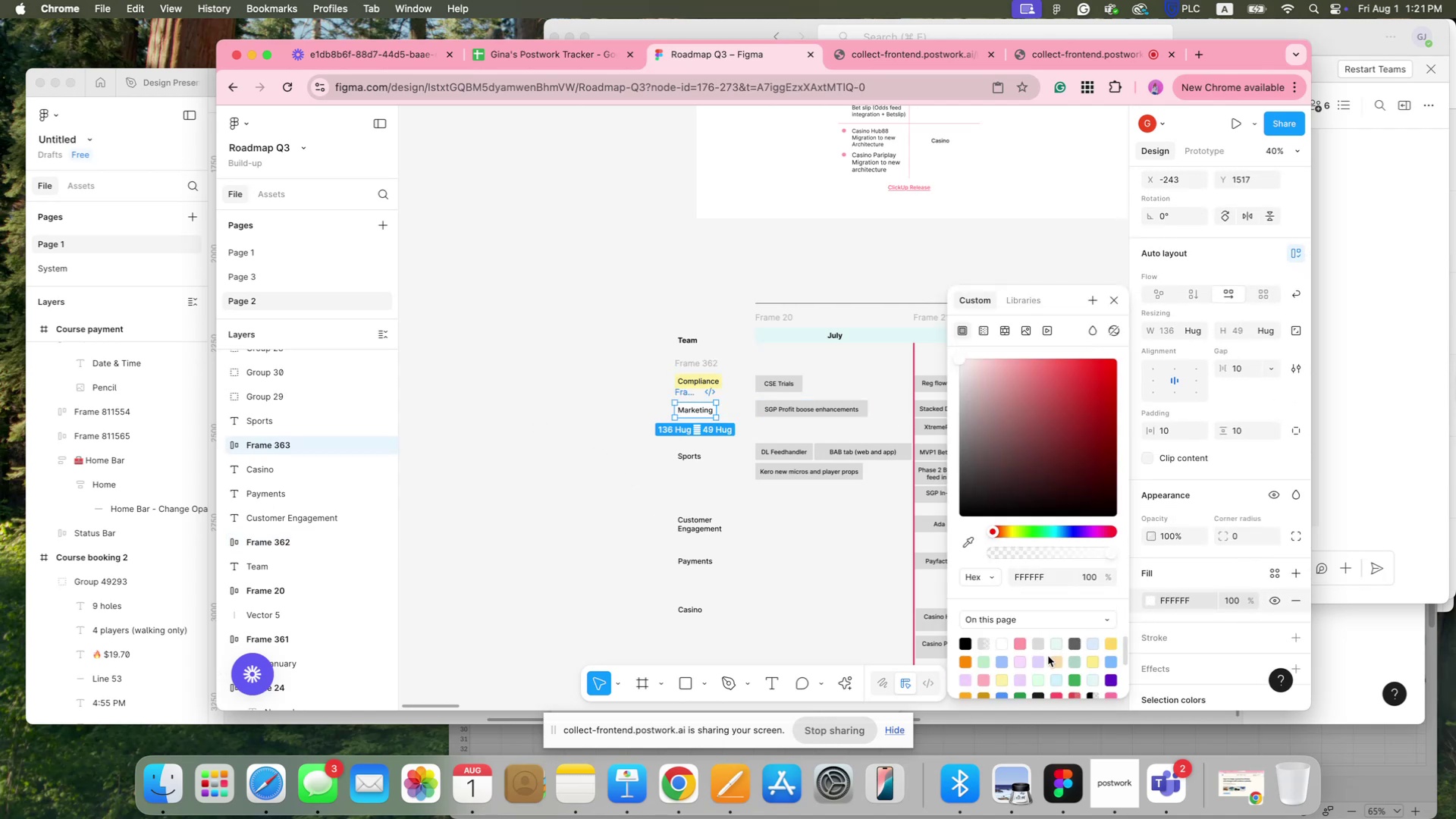 
left_click([1039, 661])
 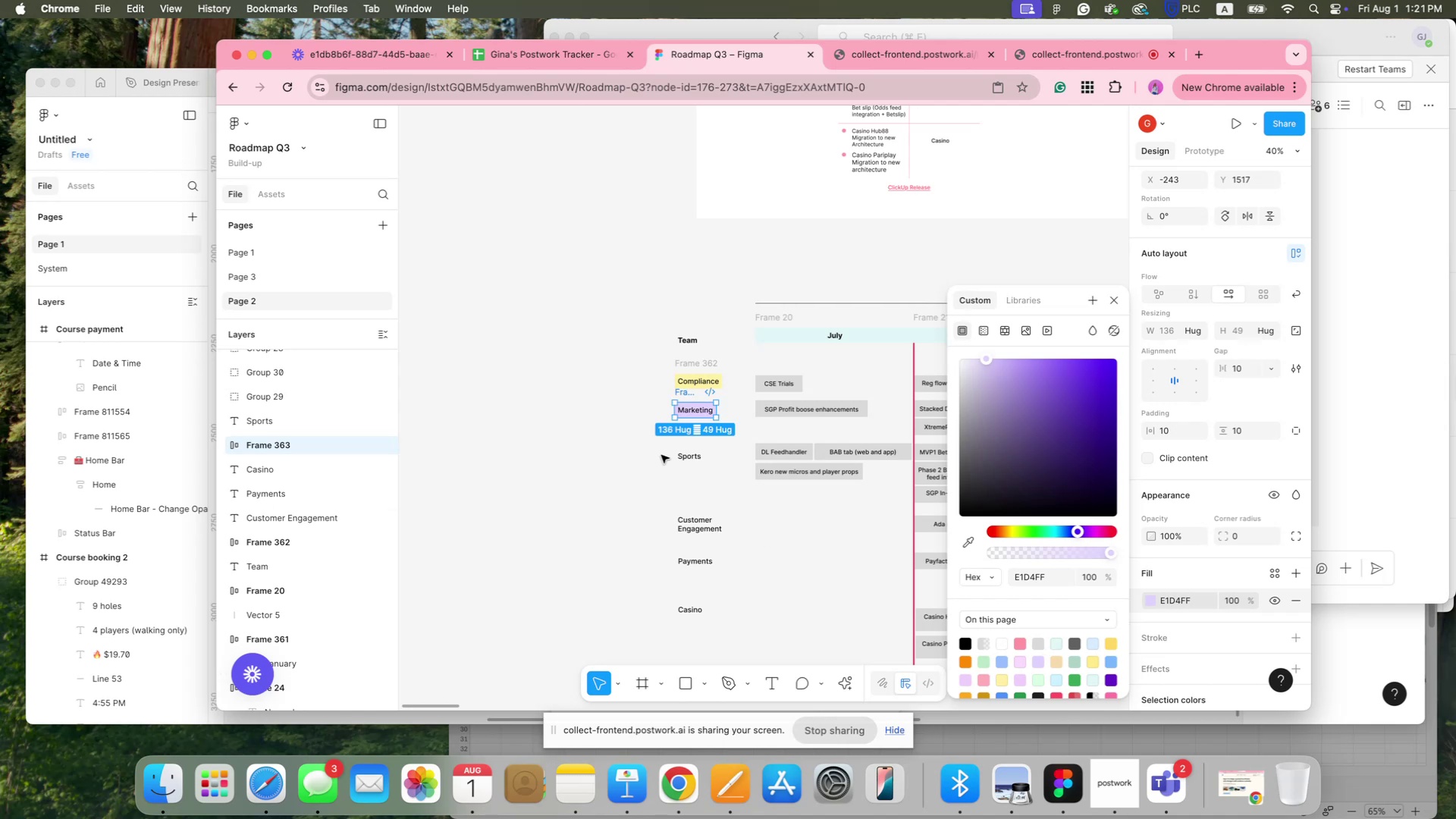 
left_click([677, 454])
 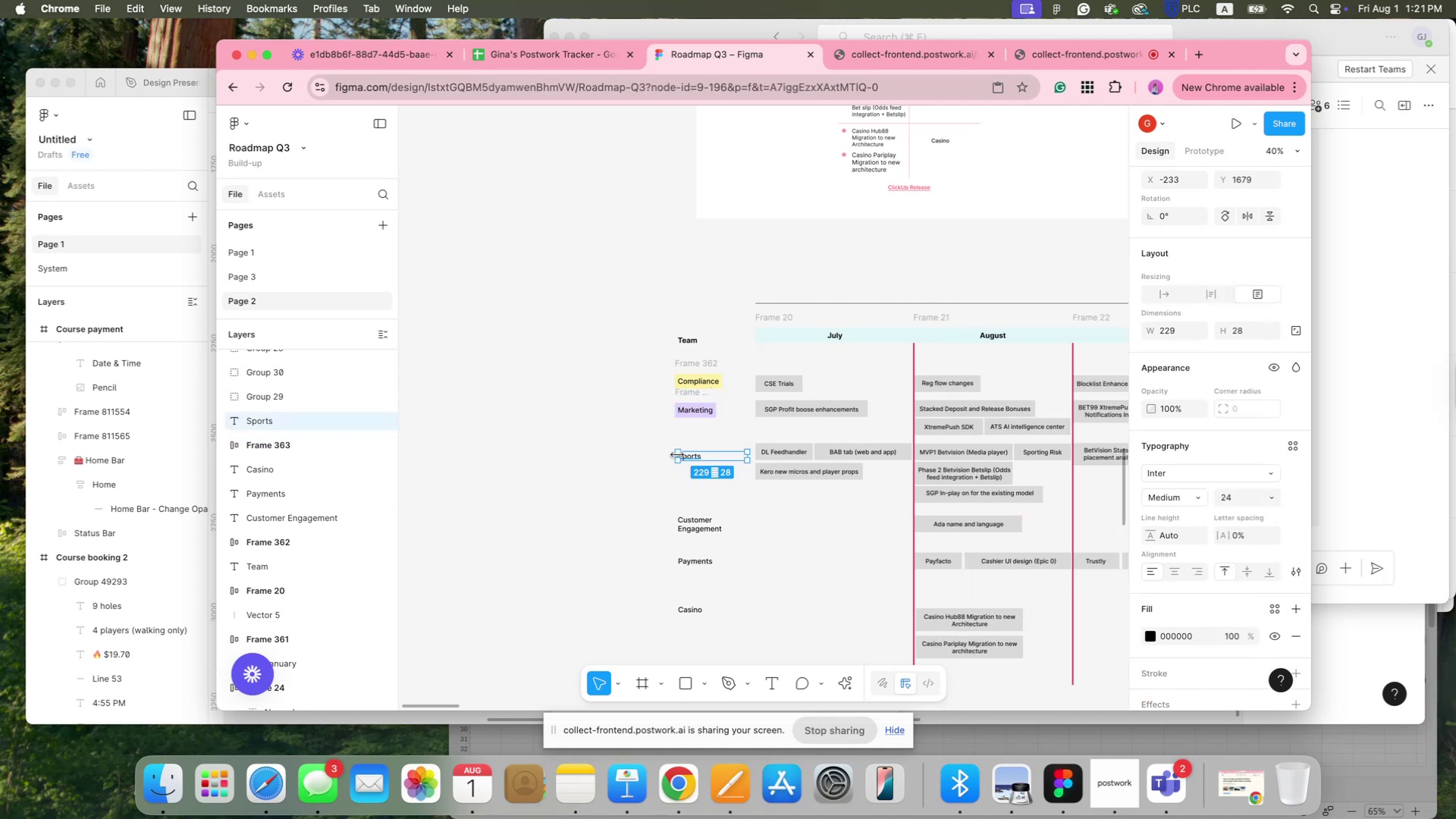 
key(Shift+A)
 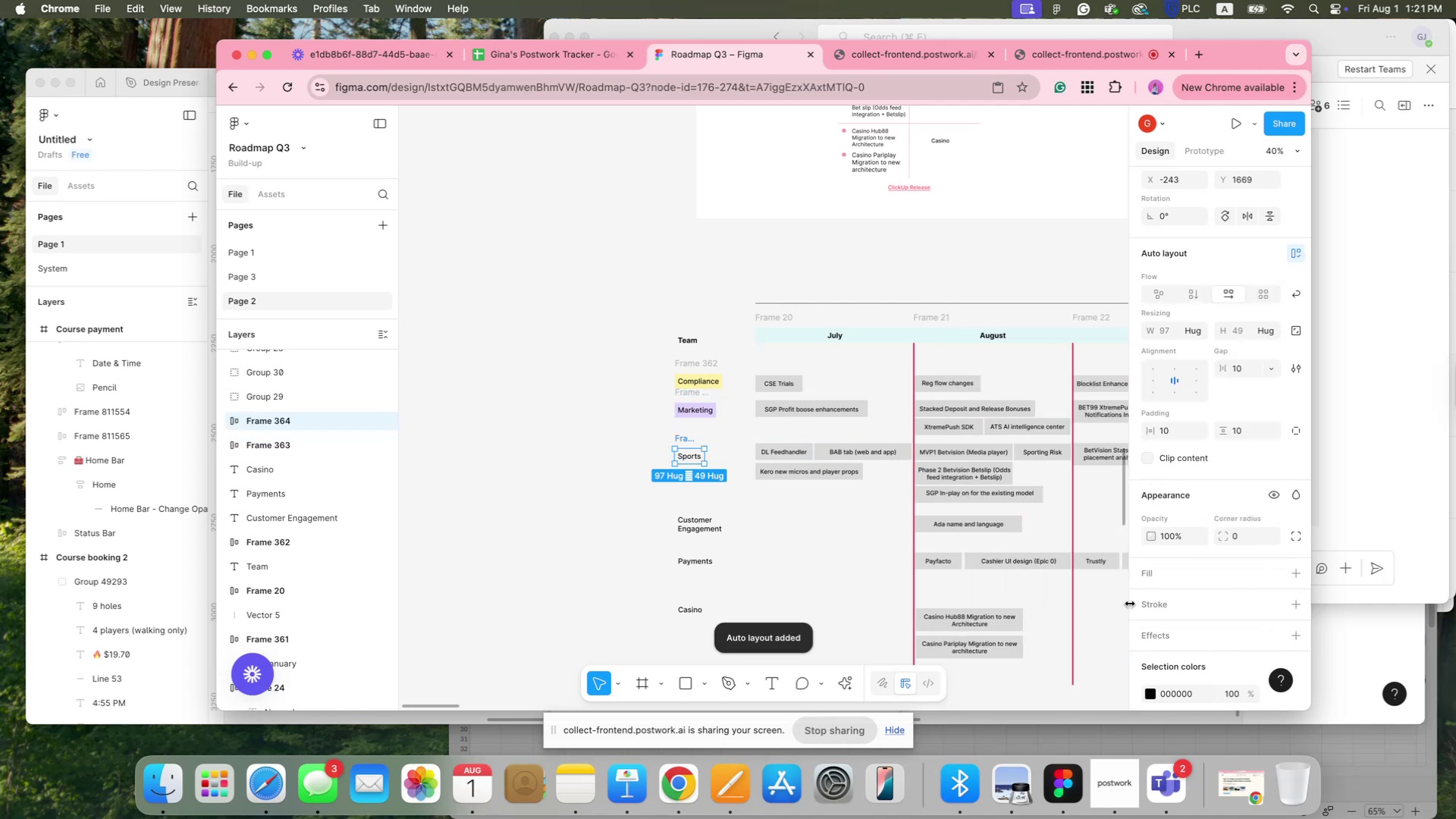 
left_click([1150, 581])
 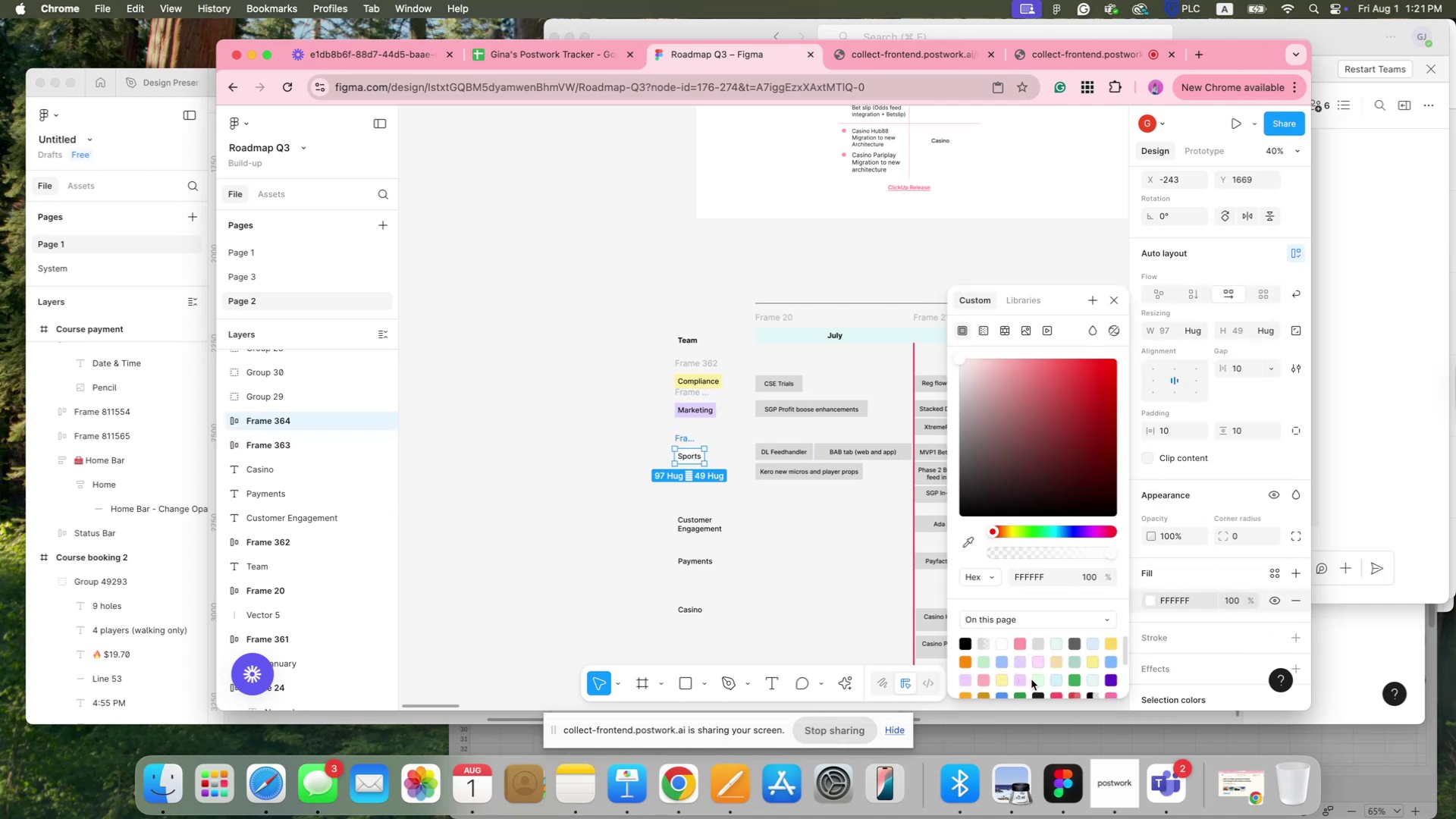 
left_click([1036, 679])
 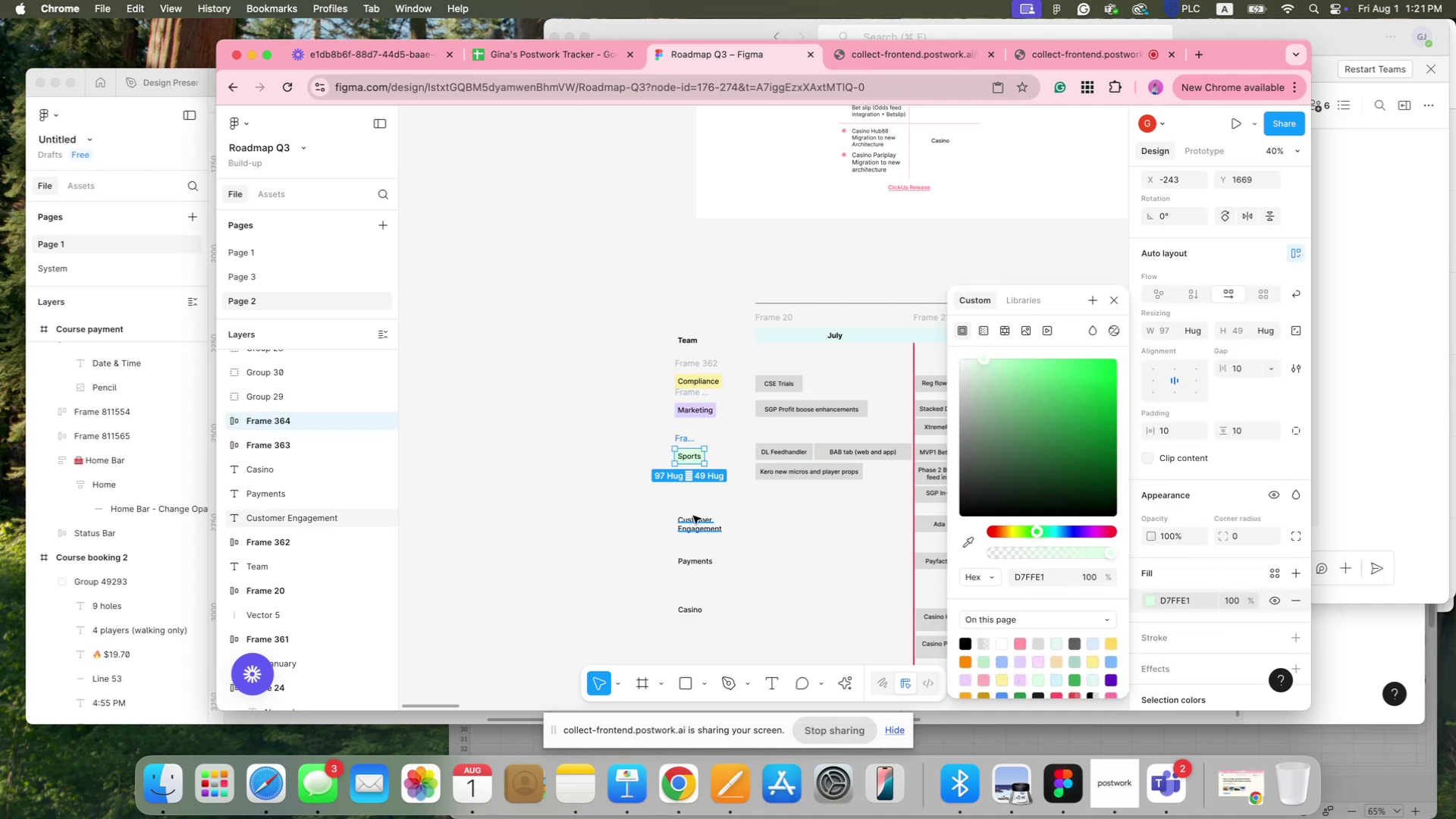 
left_click([692, 522])
 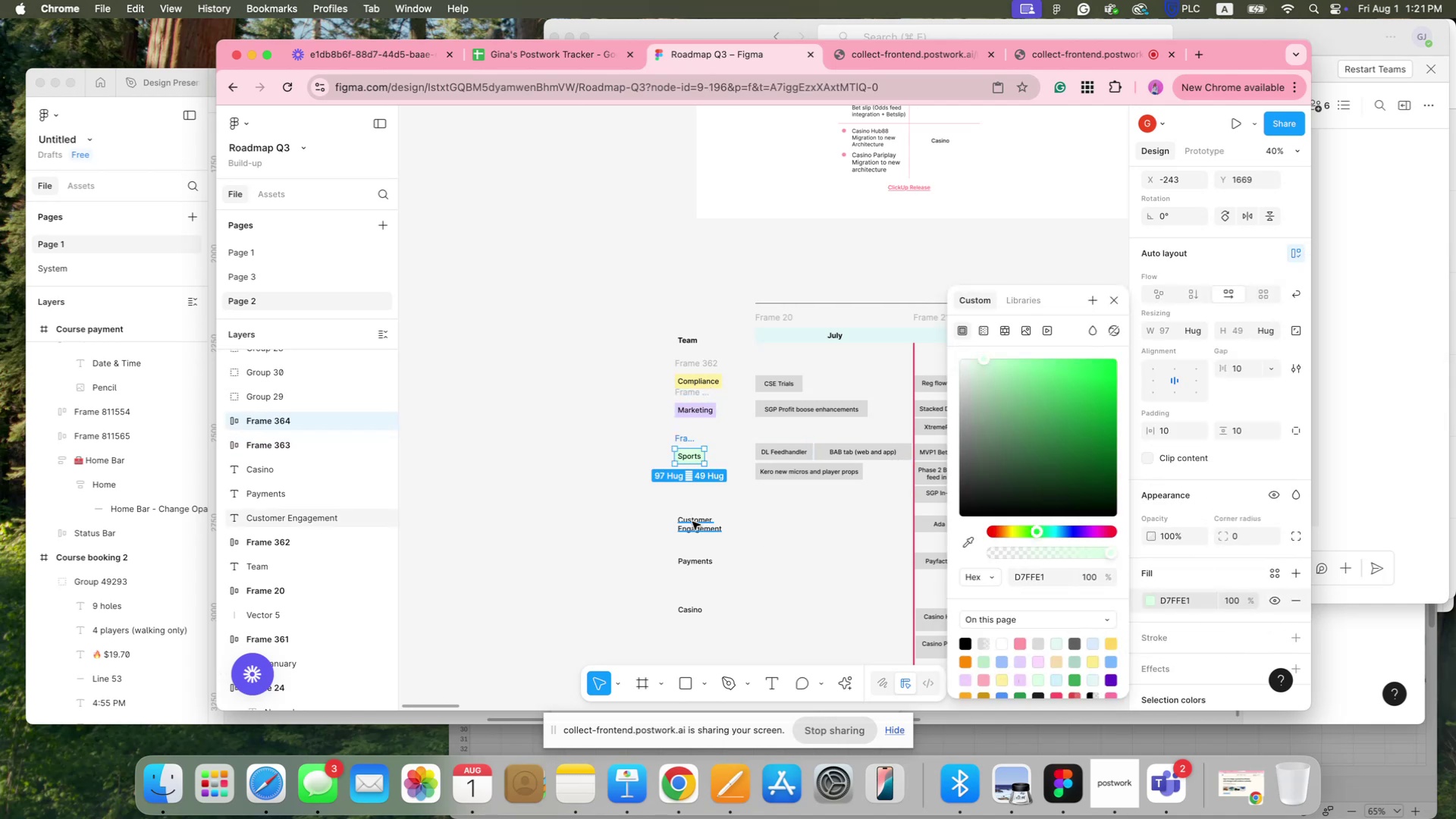 
key(Shift+A)
 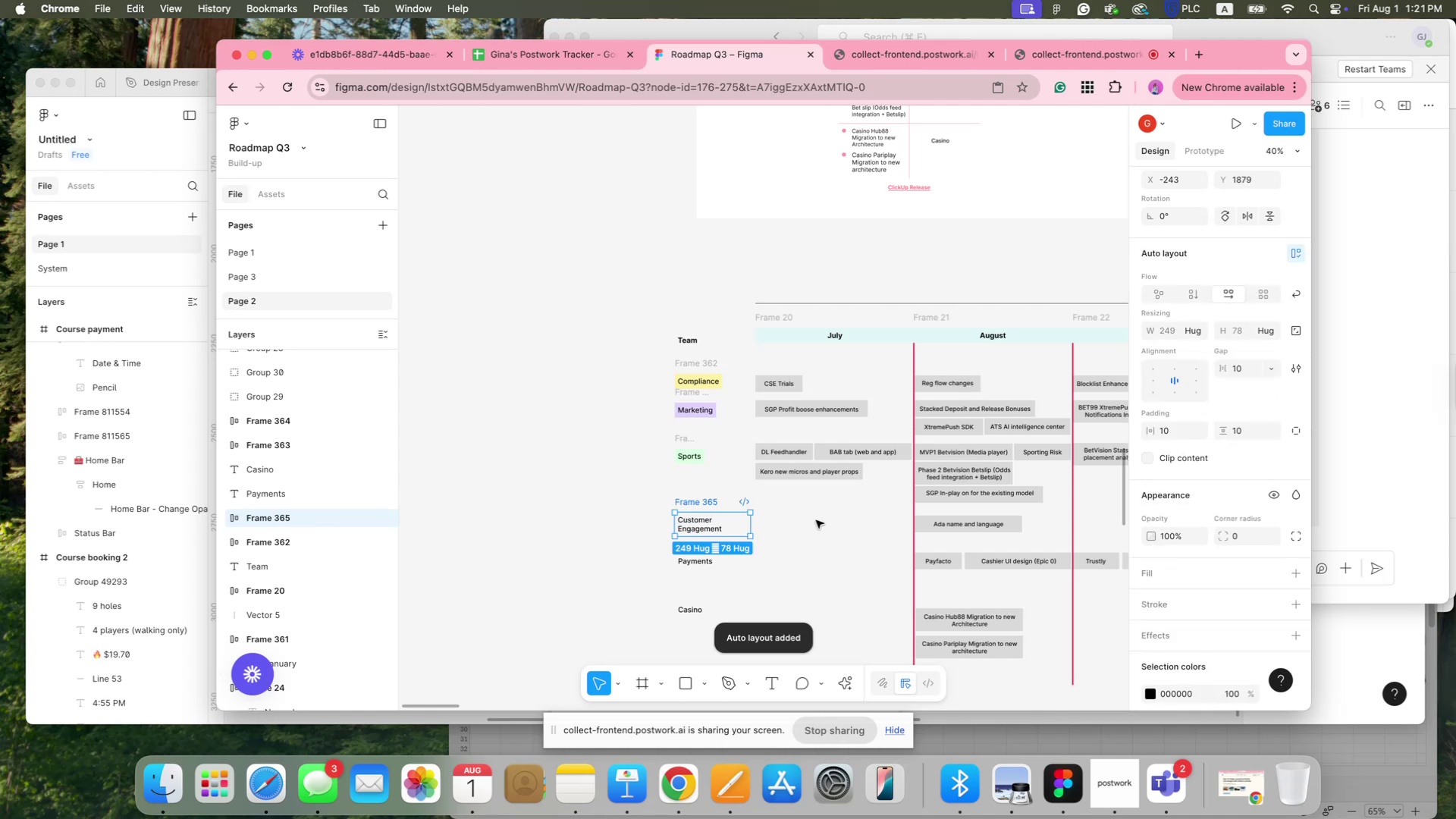 
scroll: coordinate [1272, 583], scroll_direction: down, amount: 11.0
 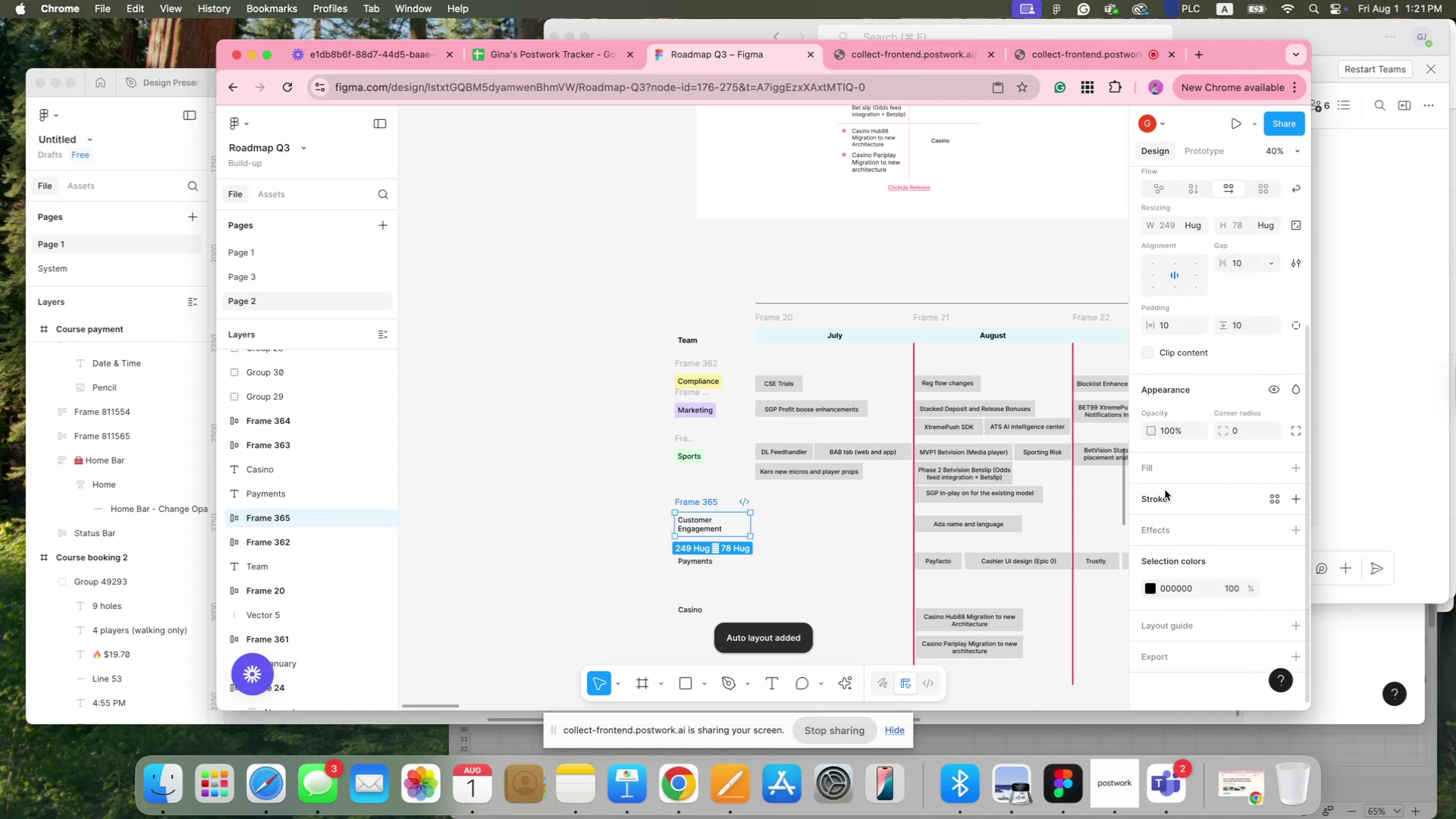 
left_click([1156, 474])
 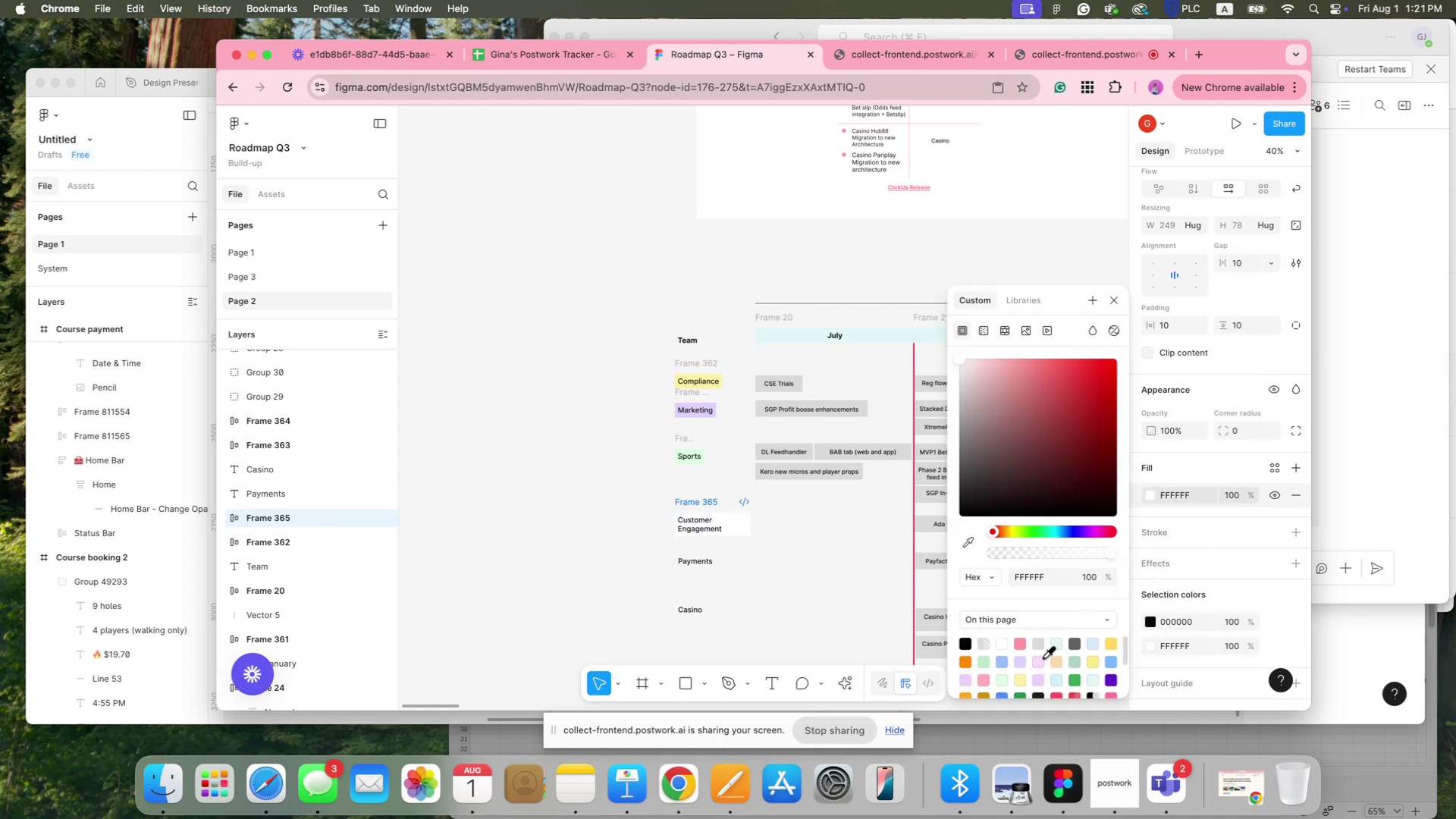 
scroll: coordinate [1048, 668], scroll_direction: down, amount: 4.0
 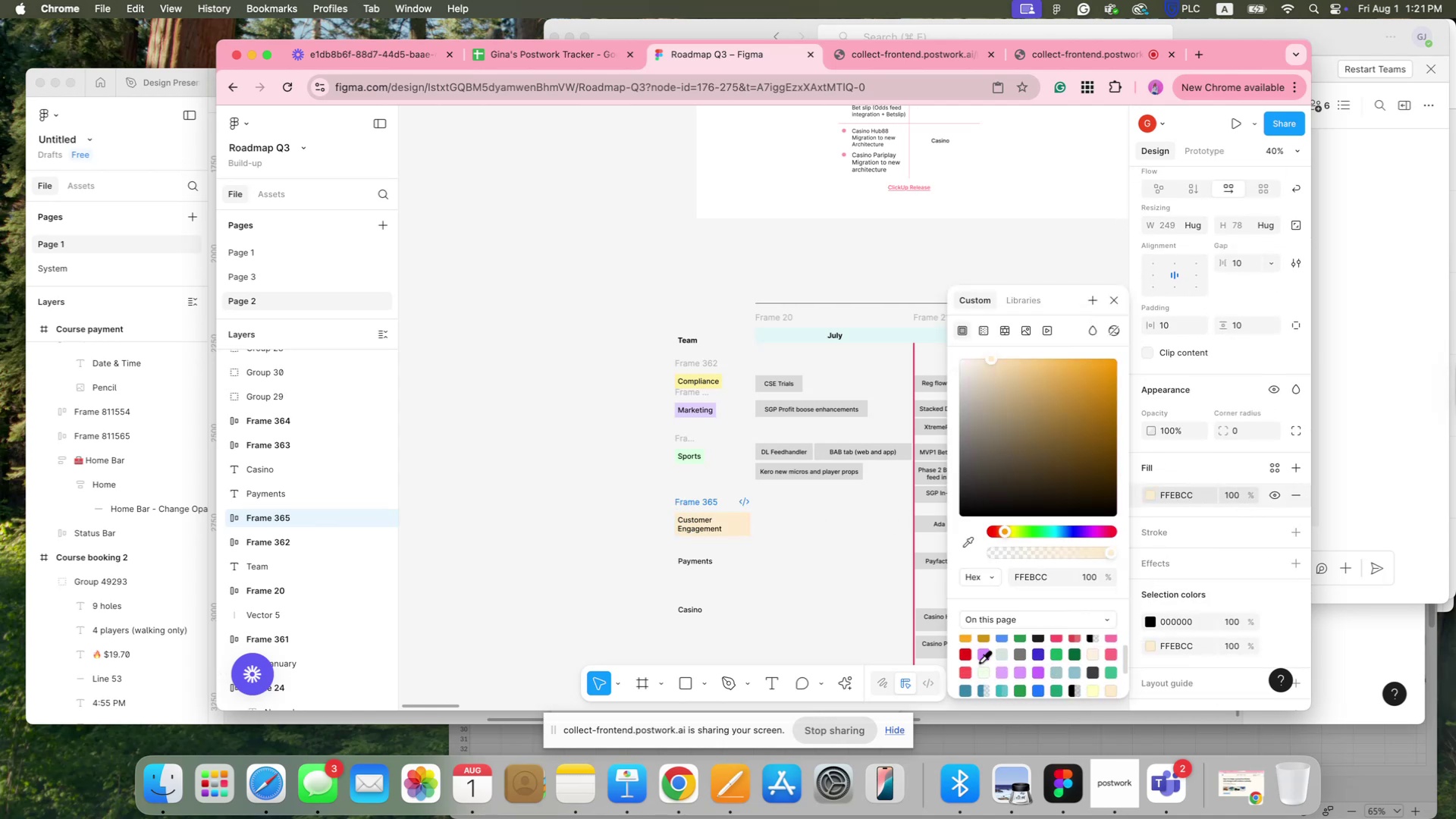 
left_click([681, 561])
 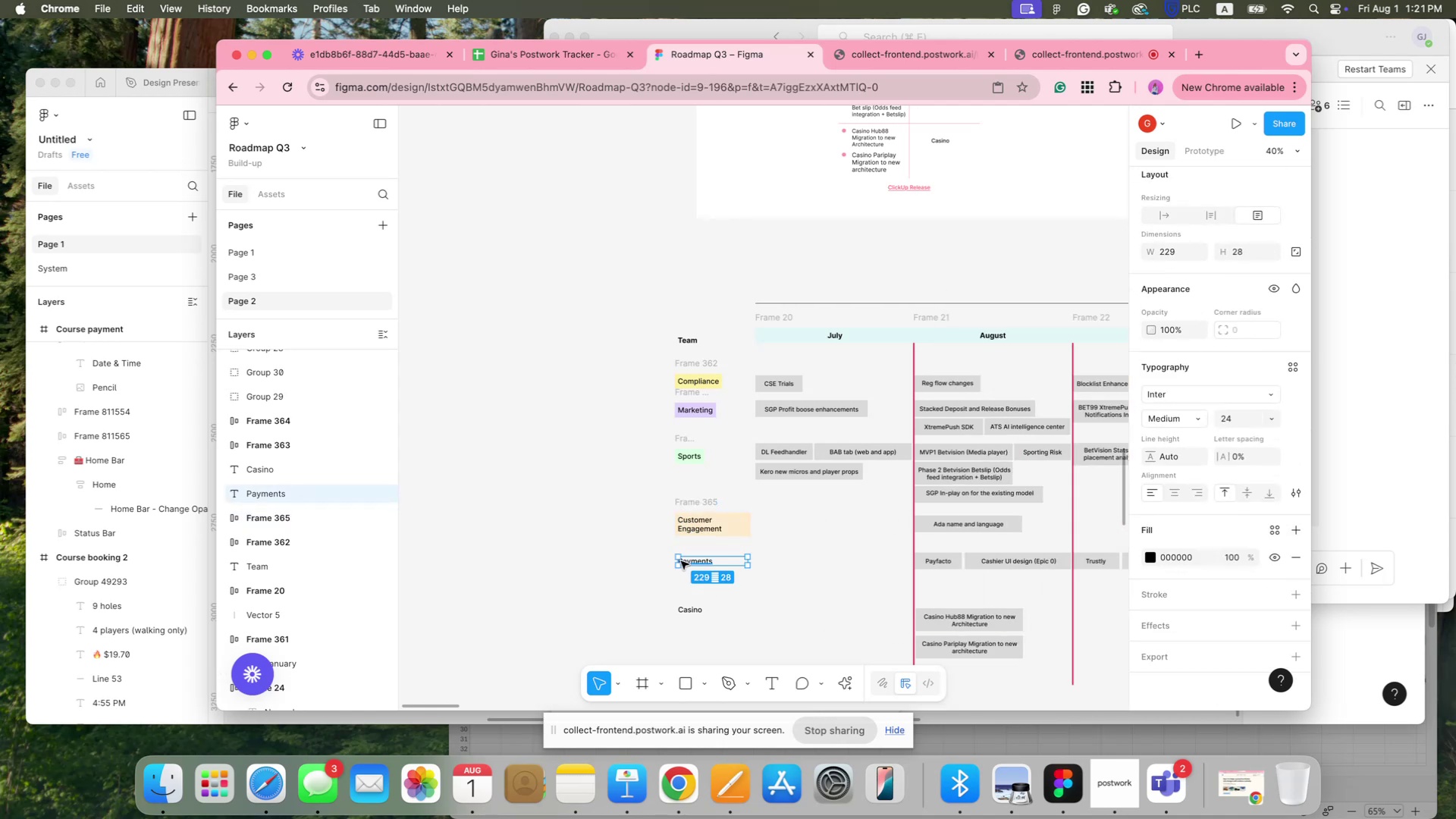 
key(Shift+A)
 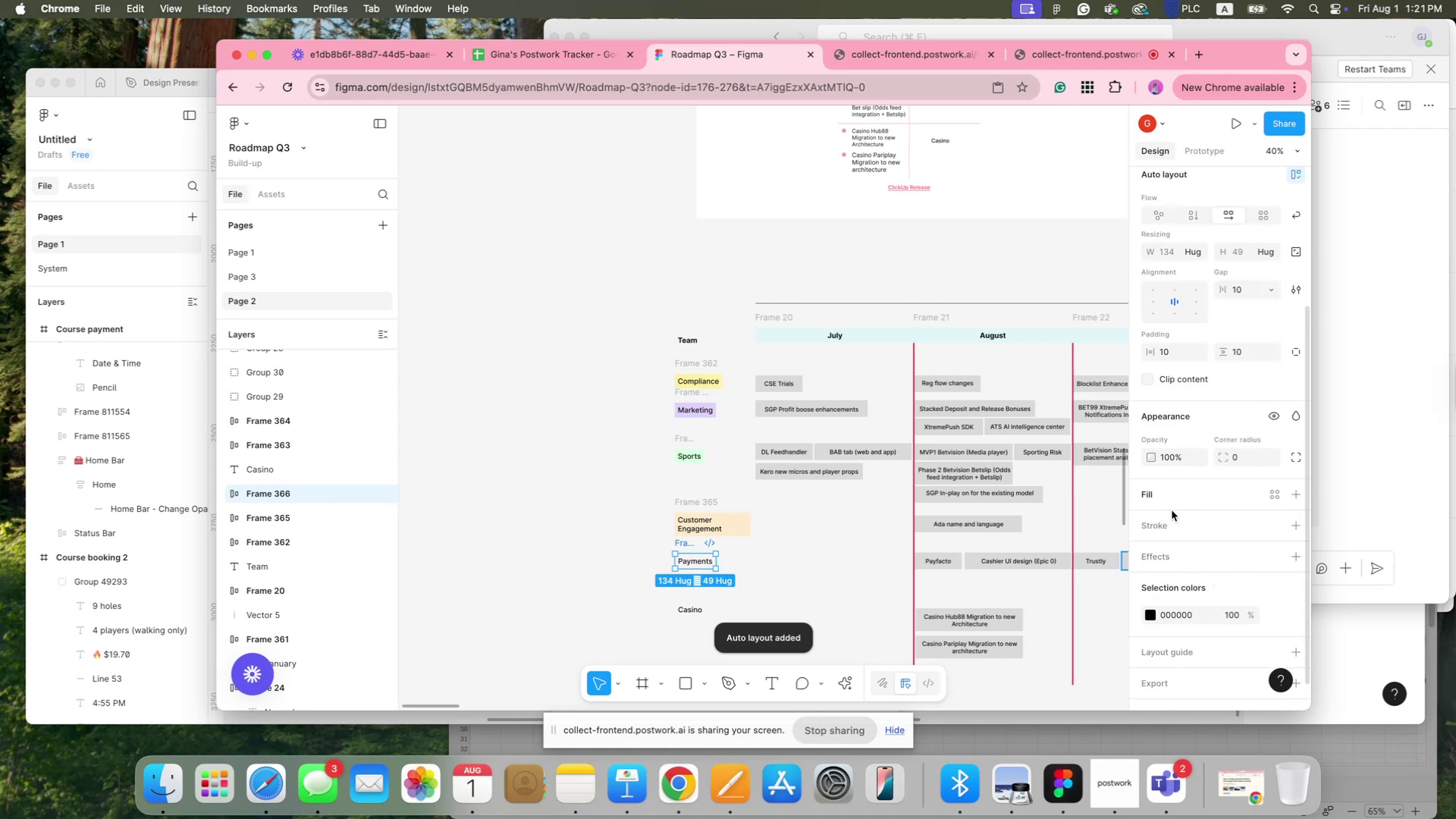 
left_click([1159, 505])
 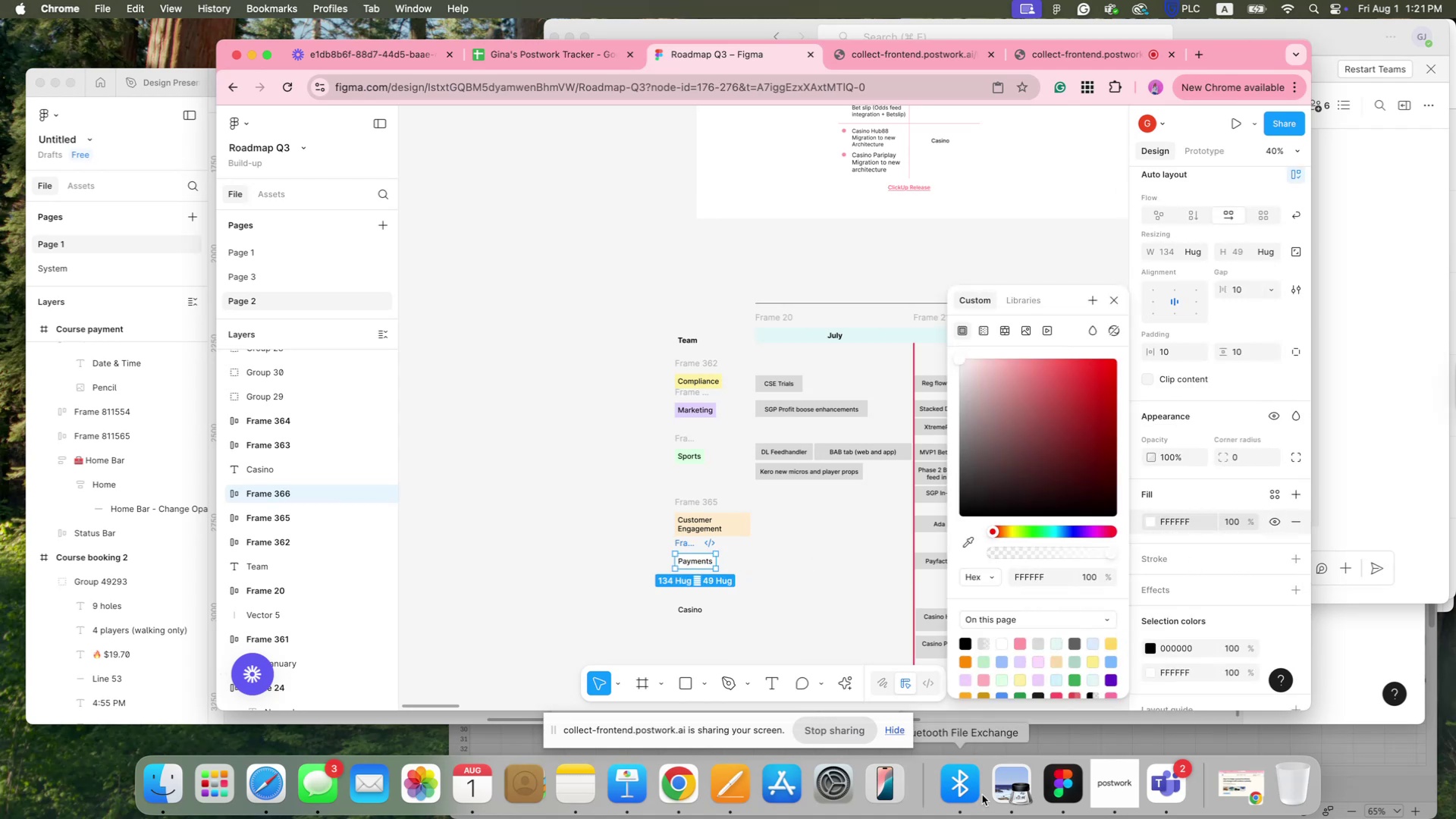 
scroll: coordinate [1036, 685], scroll_direction: down, amount: 4.0
 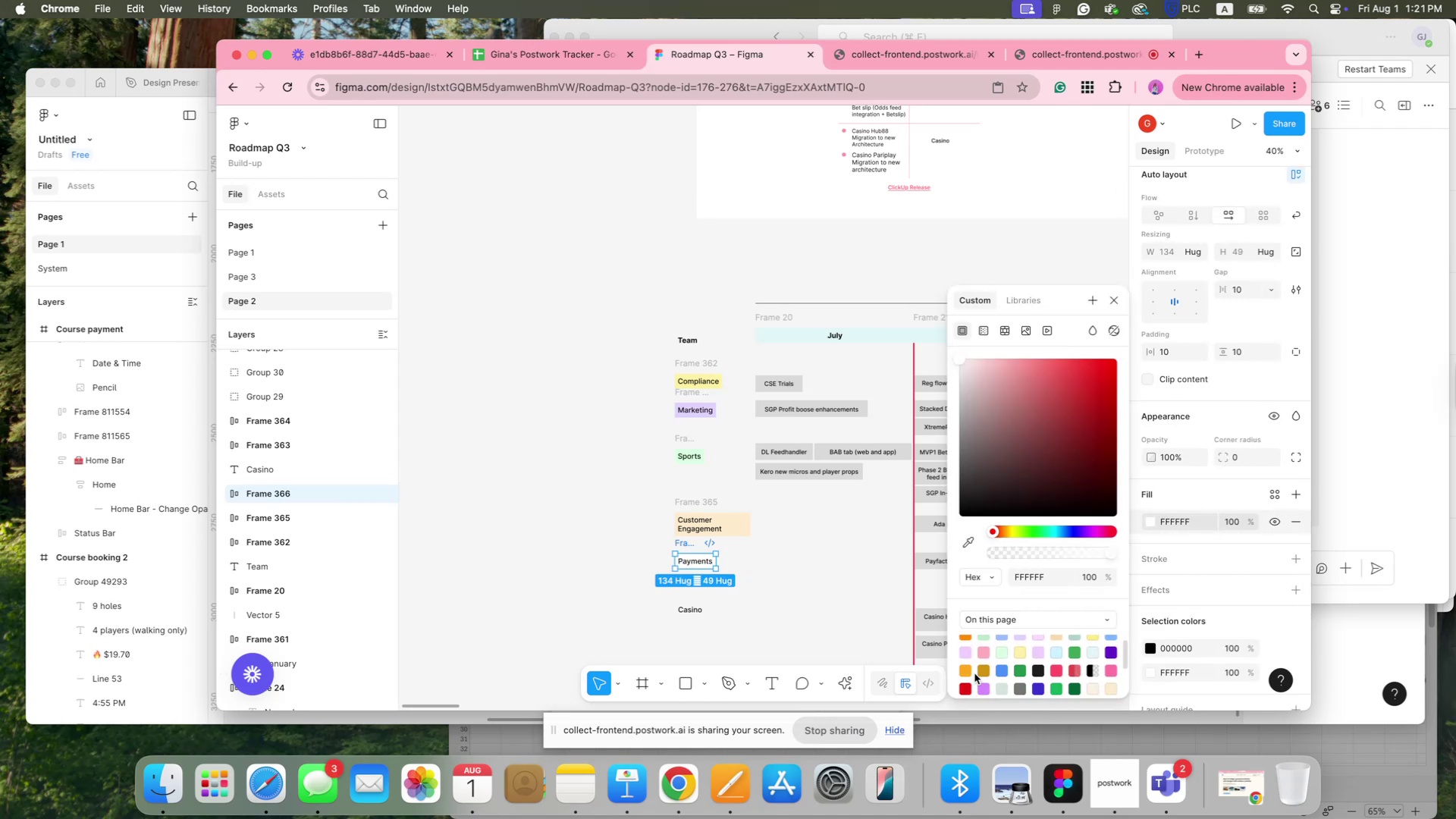 
left_click([966, 672])
 